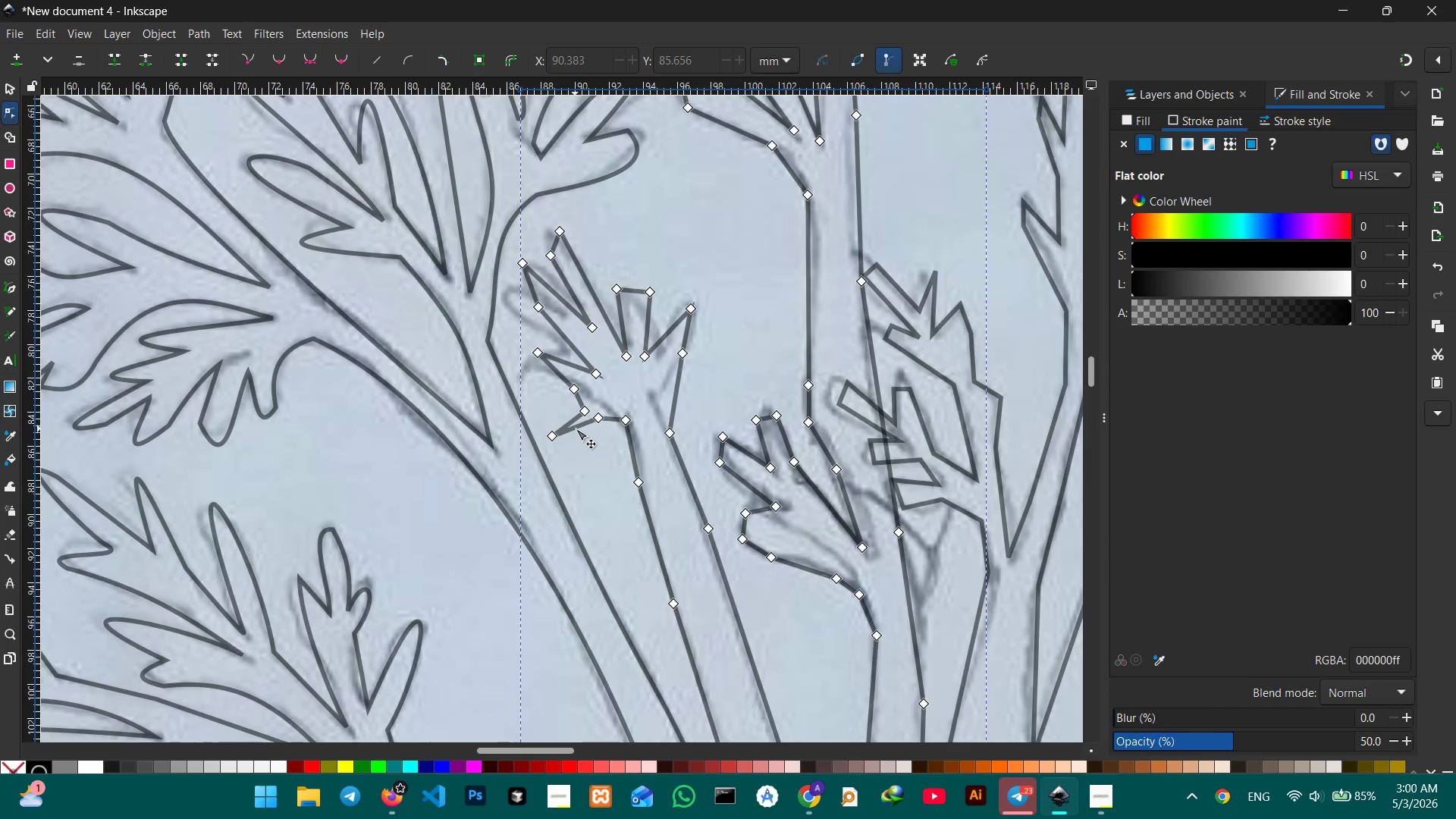 
left_click_drag(start_coordinate=[576, 424], to_coordinate=[577, 439])
 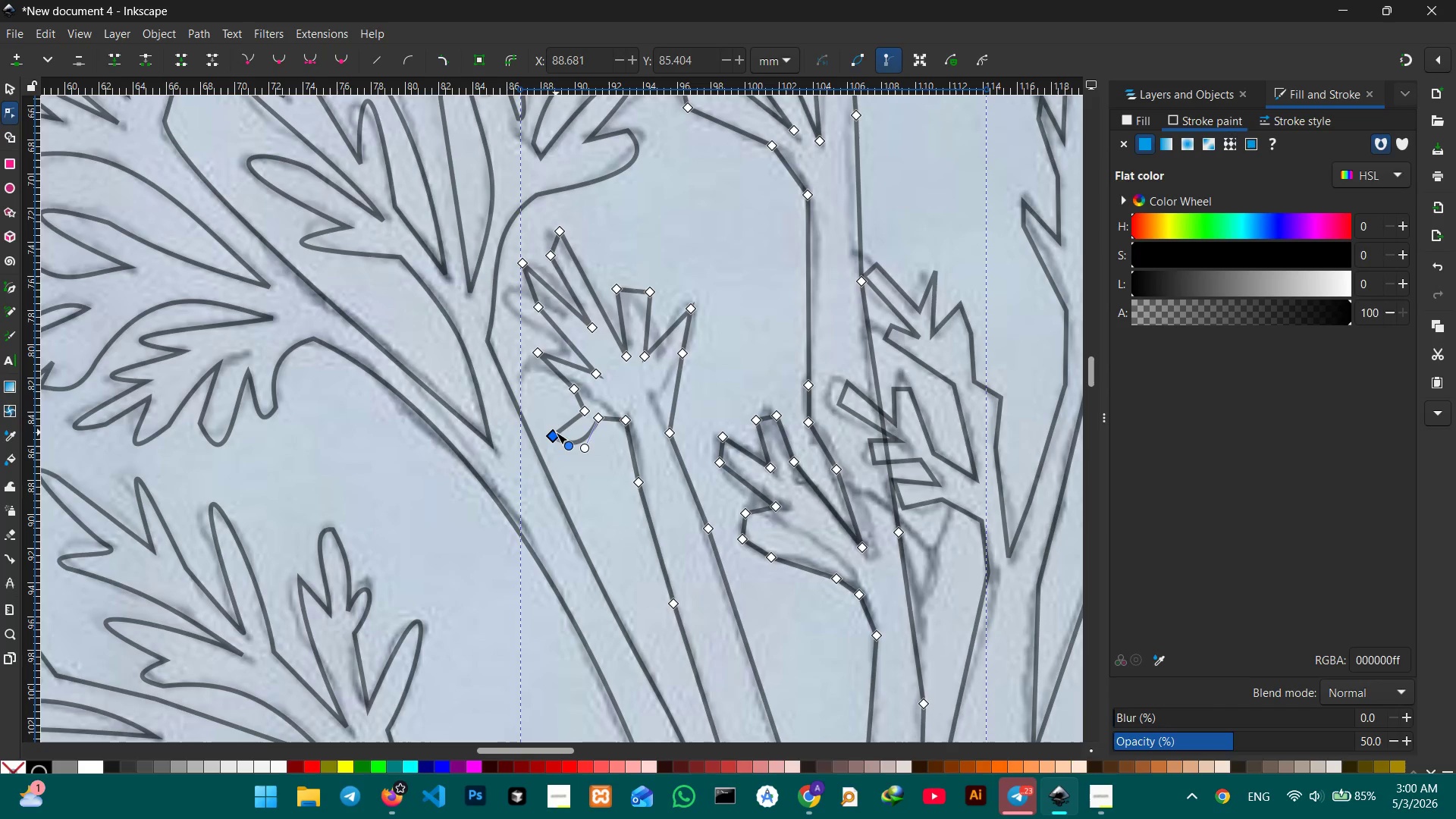 
key(Backspace)
 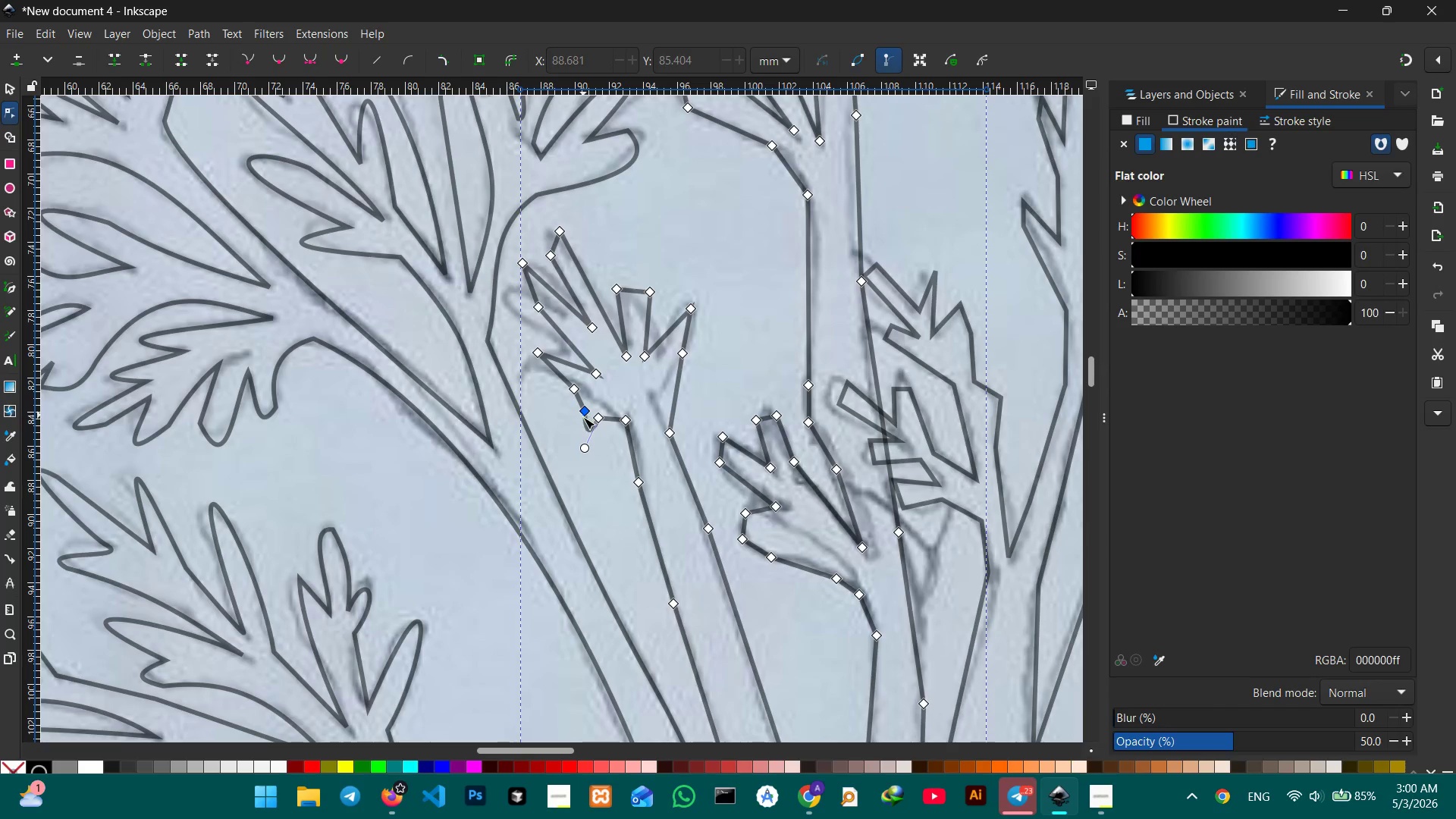 
left_click_drag(start_coordinate=[582, 422], to_coordinate=[559, 435])
 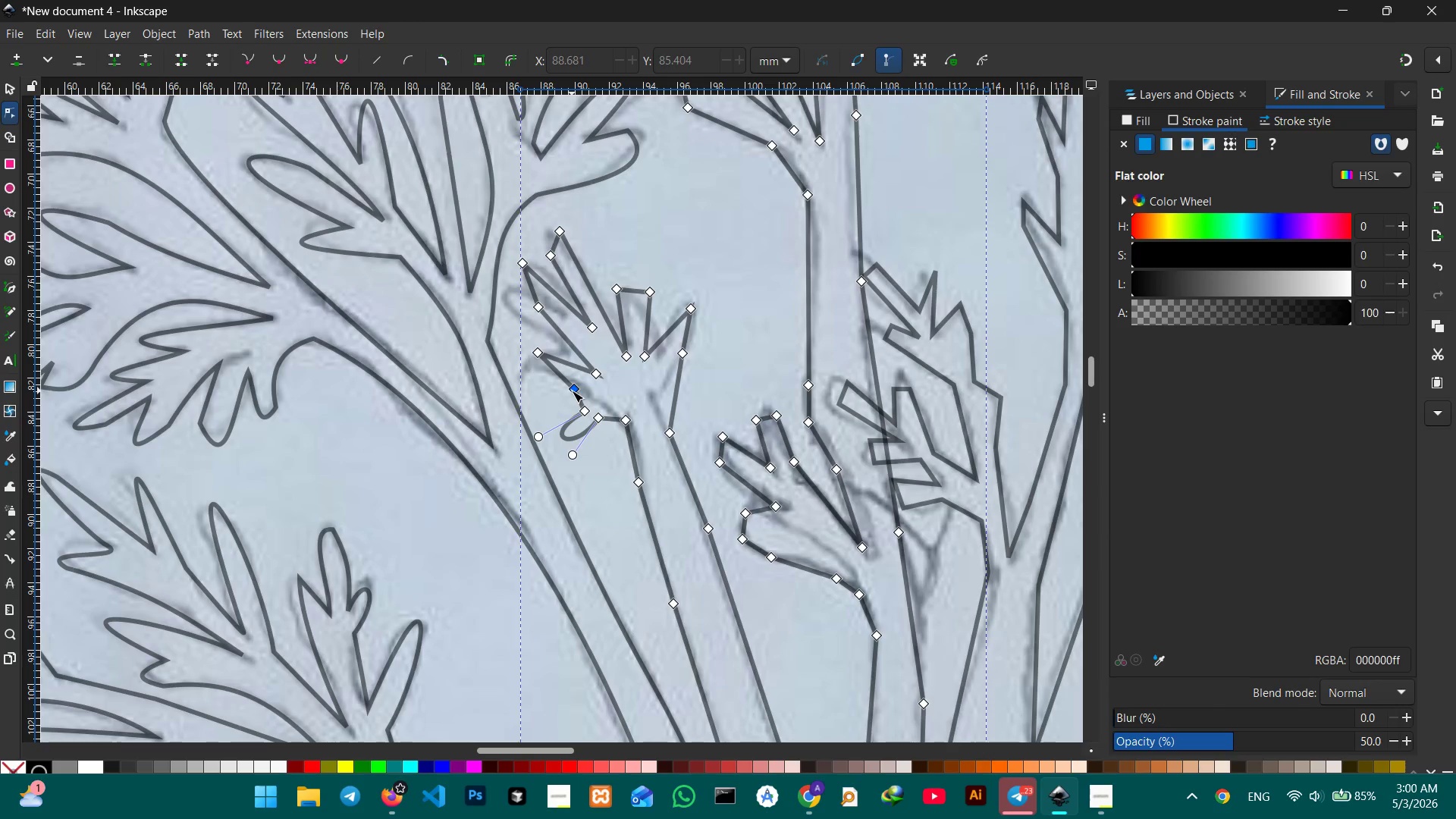 
left_click([572, 391])
 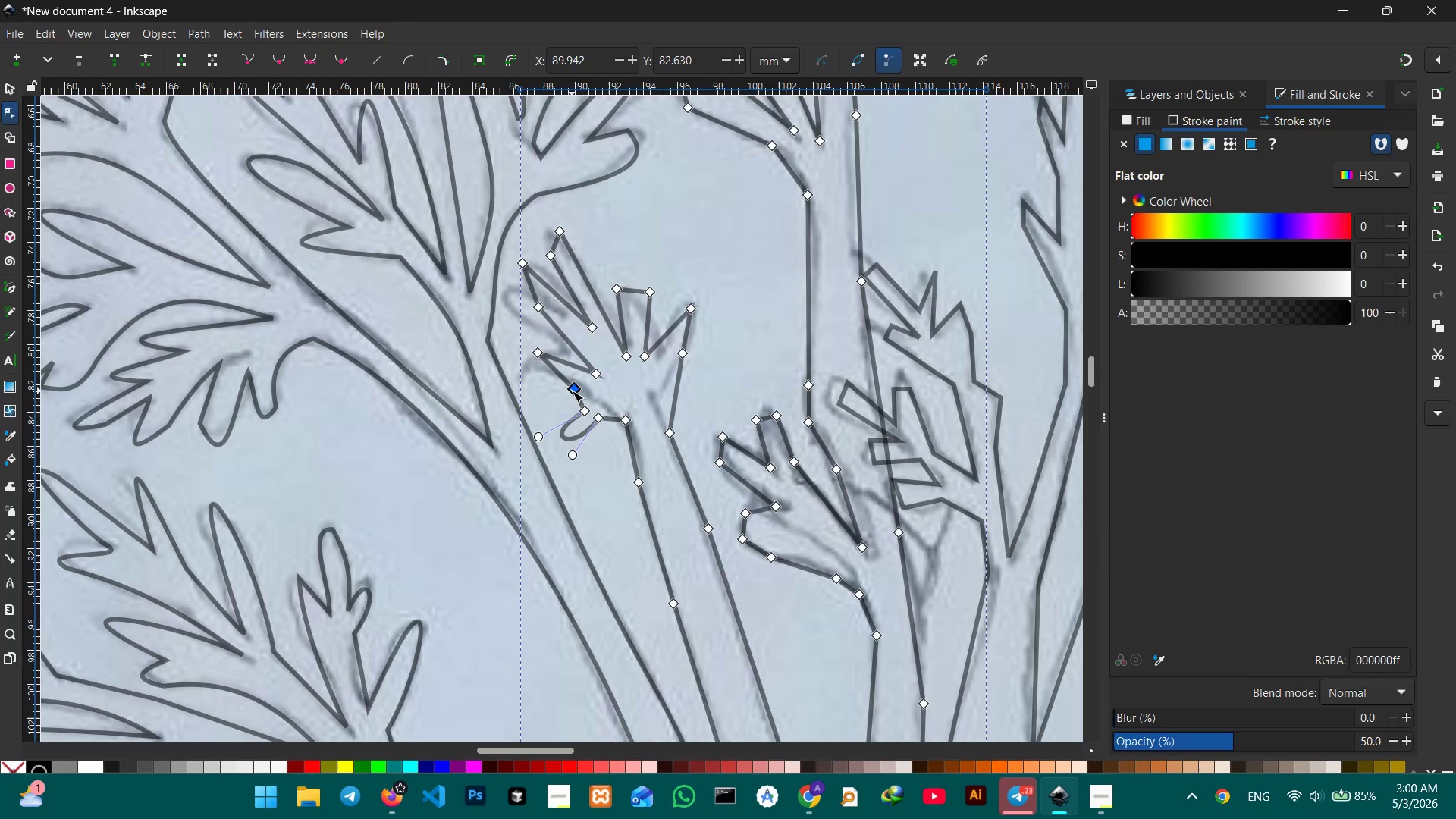 
key(Backspace)
 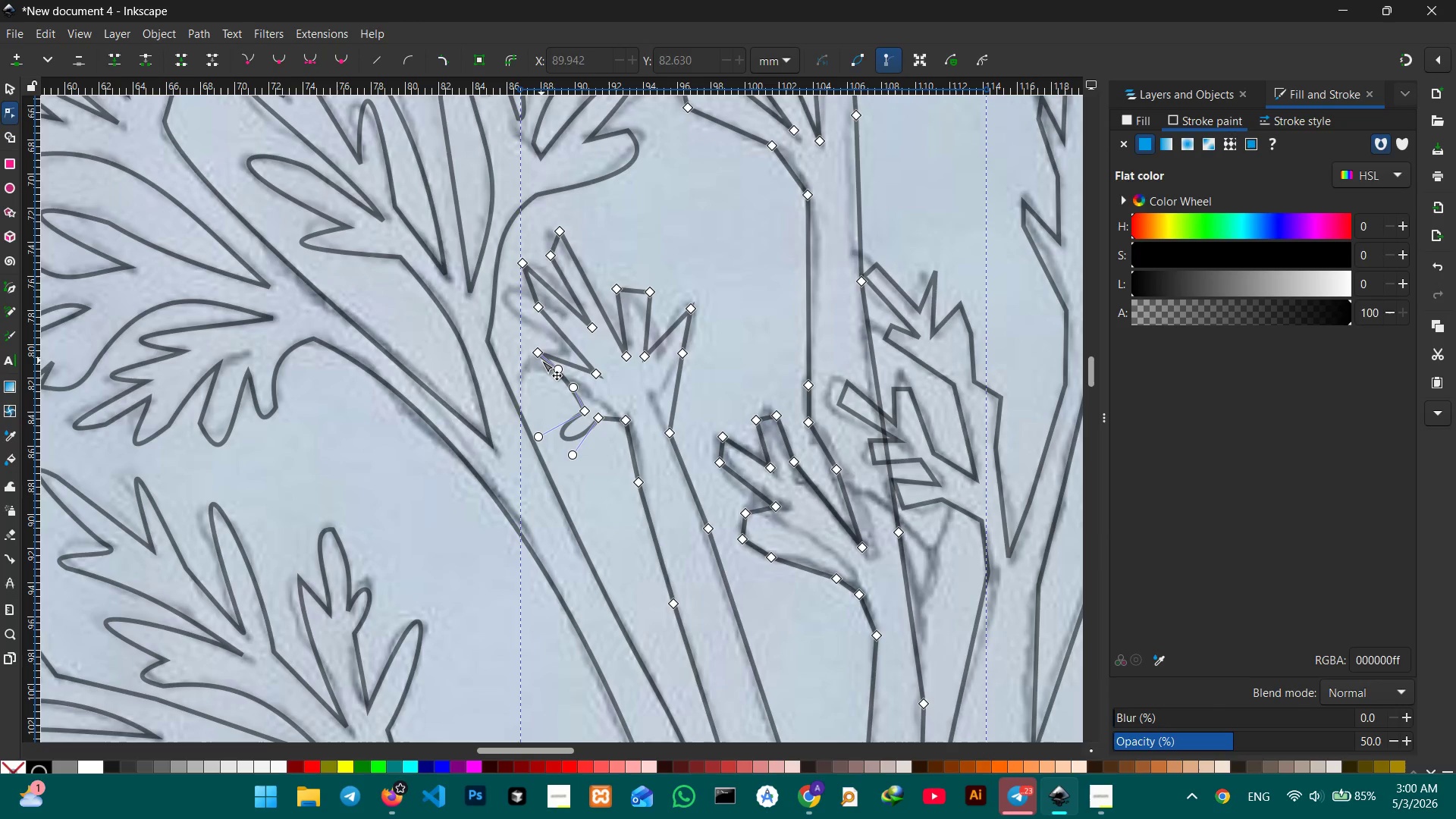 
left_click([541, 355])
 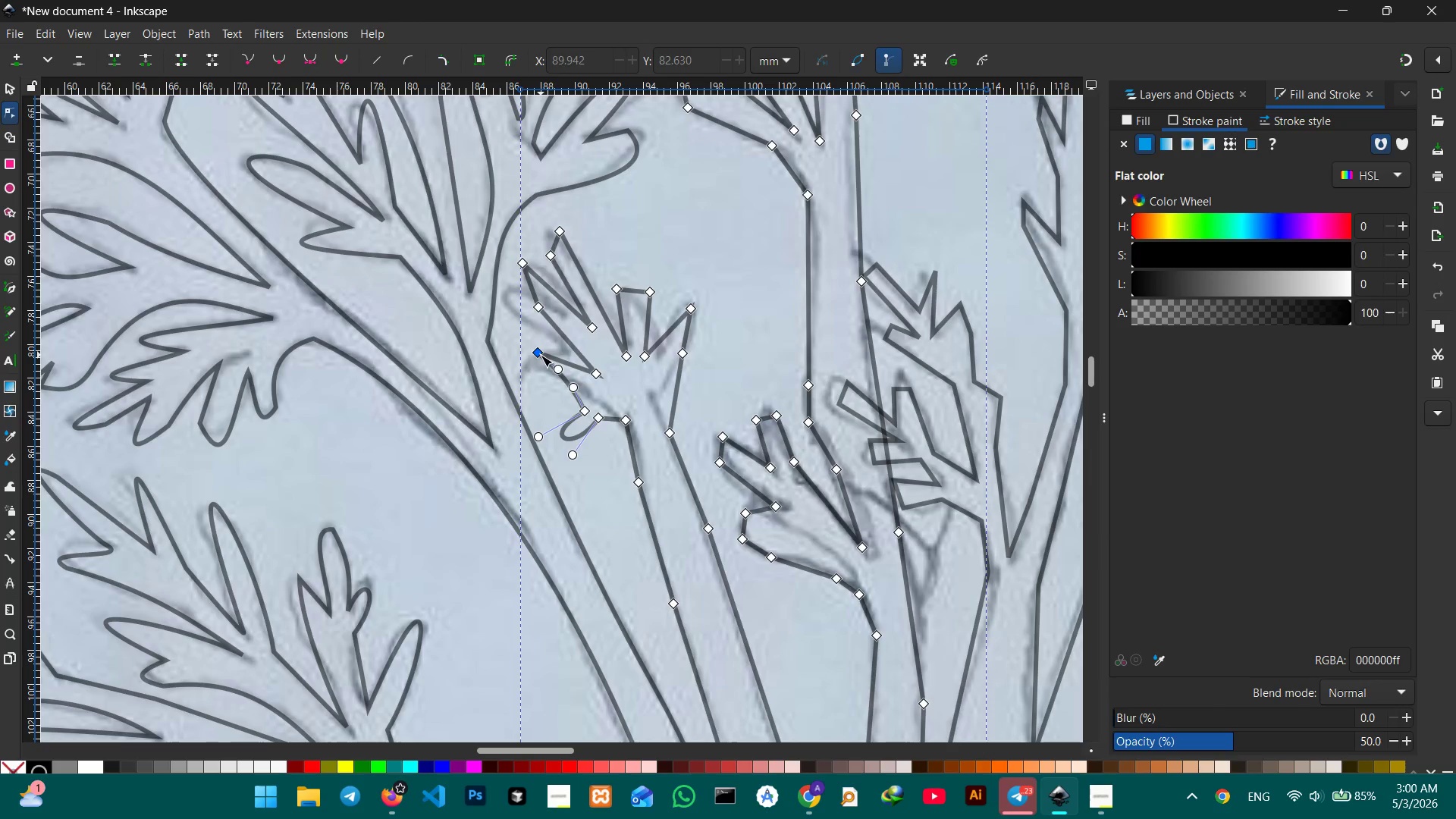 
key(Backspace)
 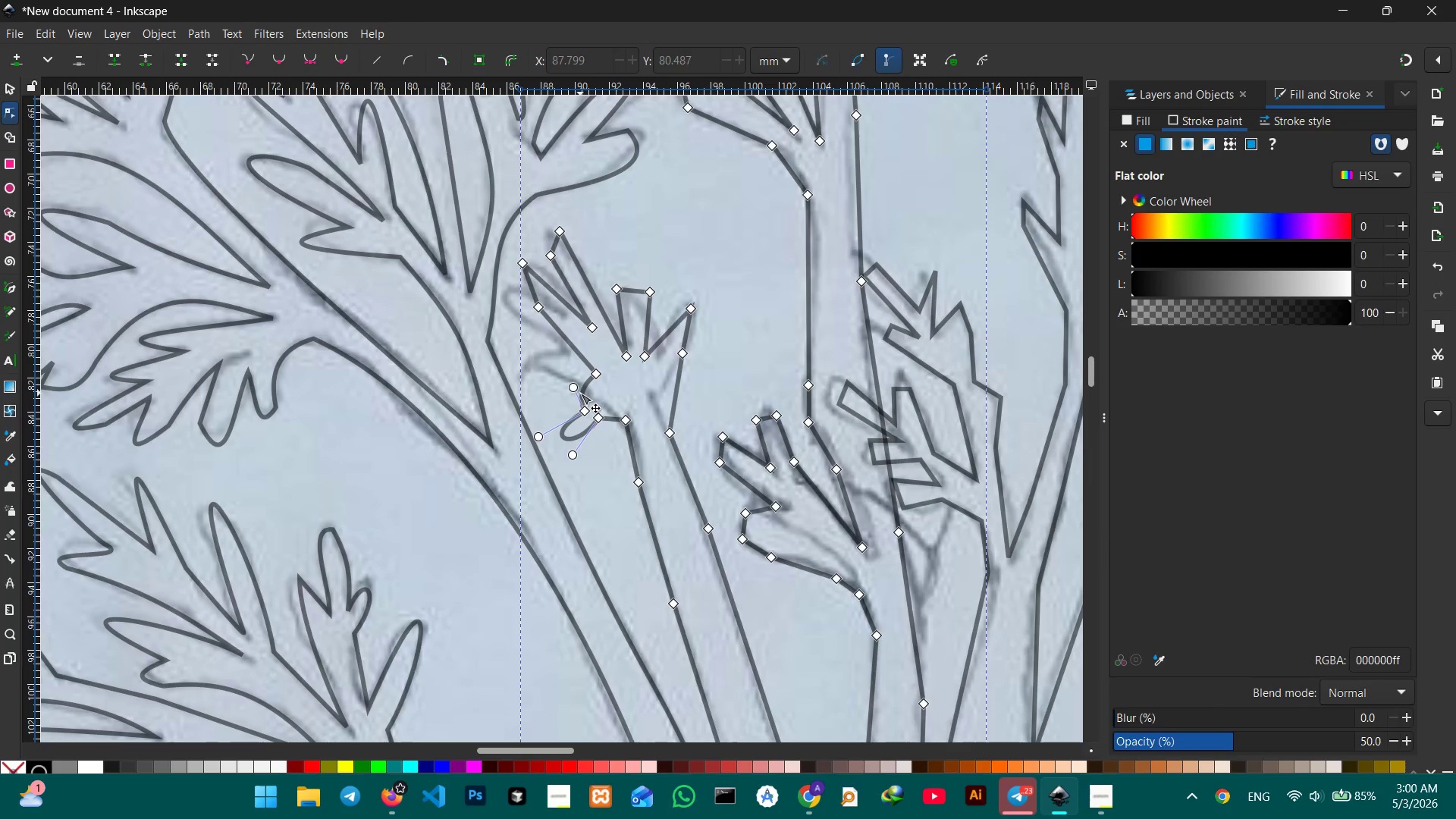 
left_click_drag(start_coordinate=[580, 393], to_coordinate=[526, 364])
 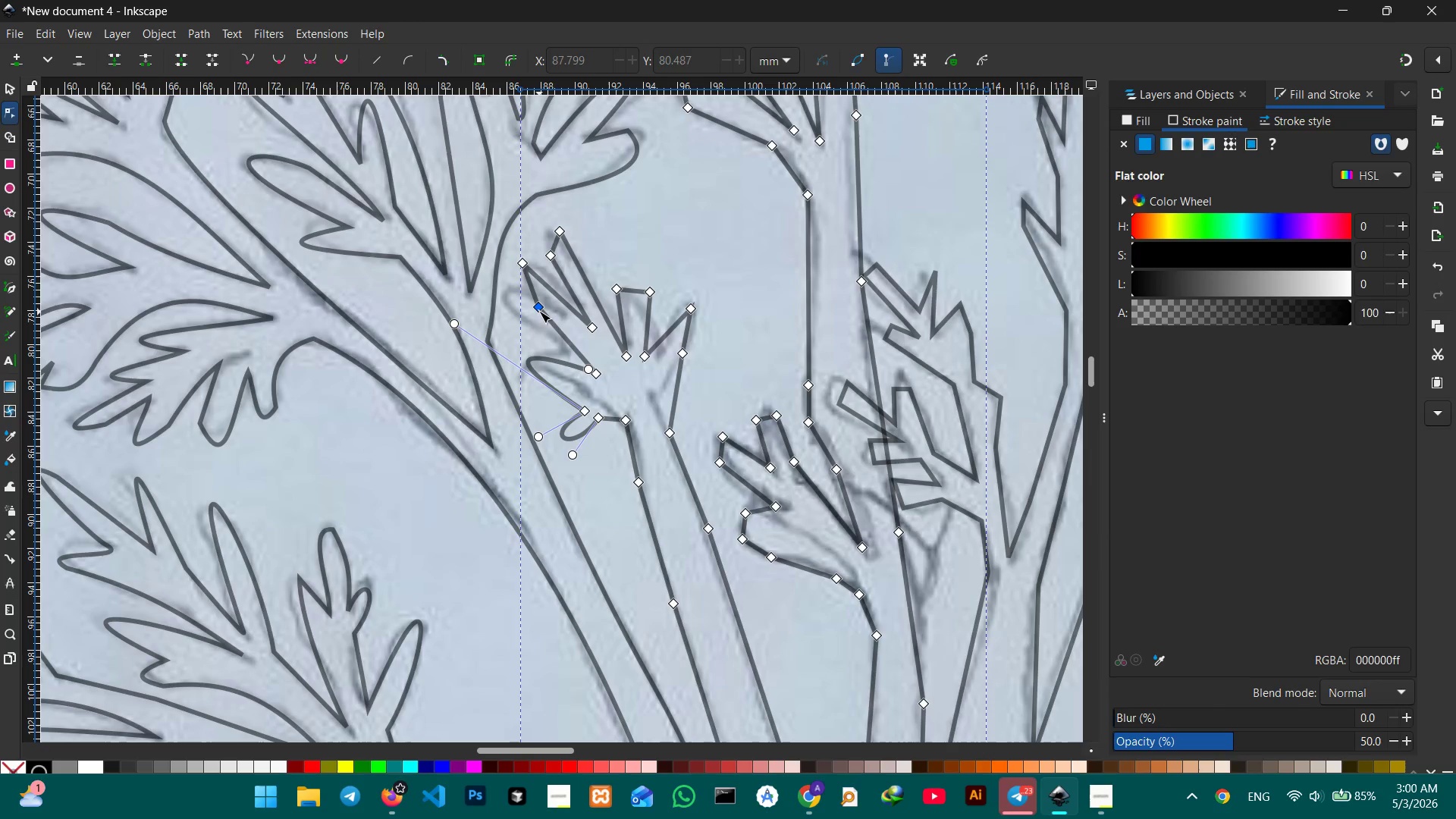 
left_click([539, 311])
 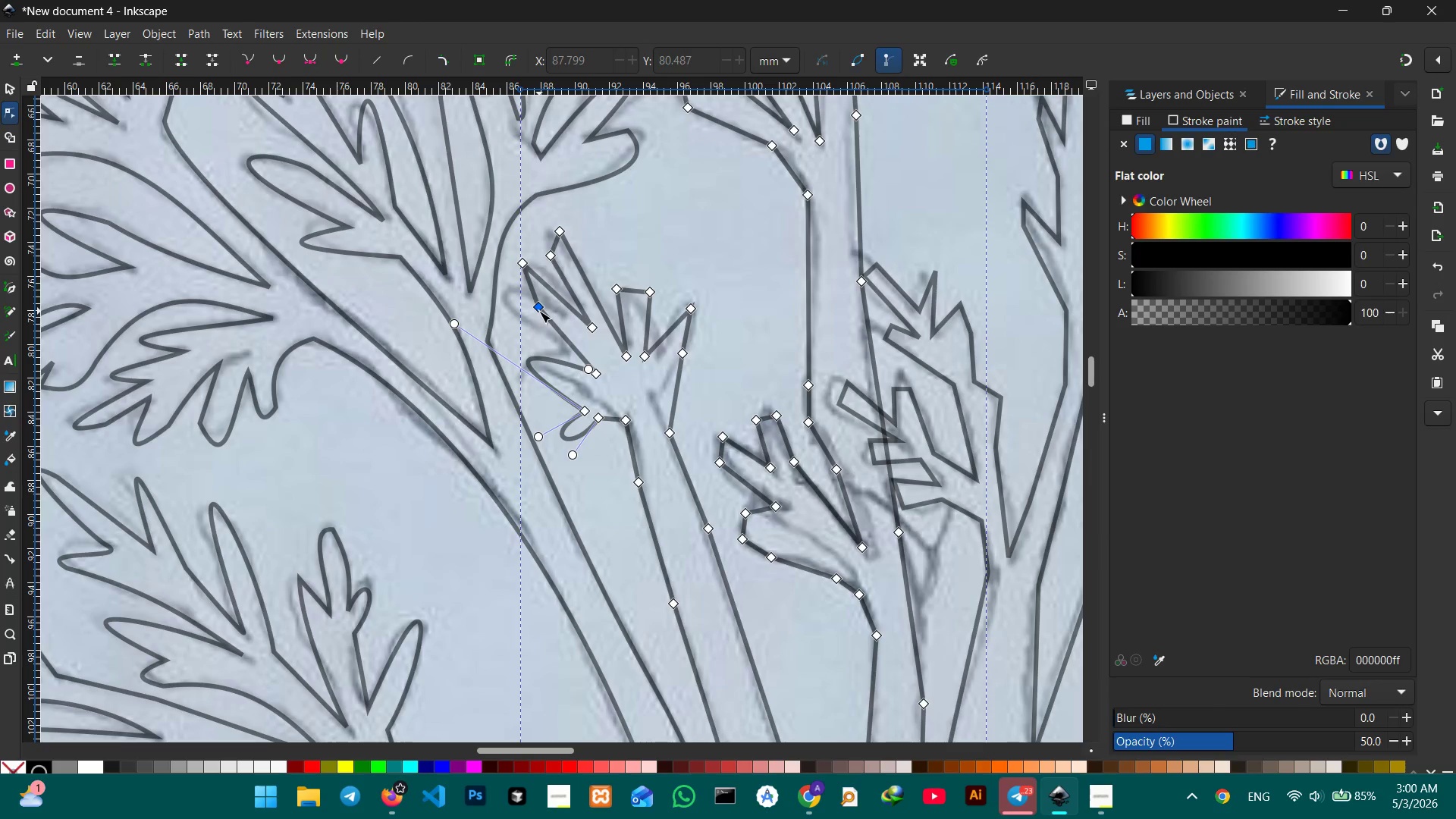 
key(Backspace)
 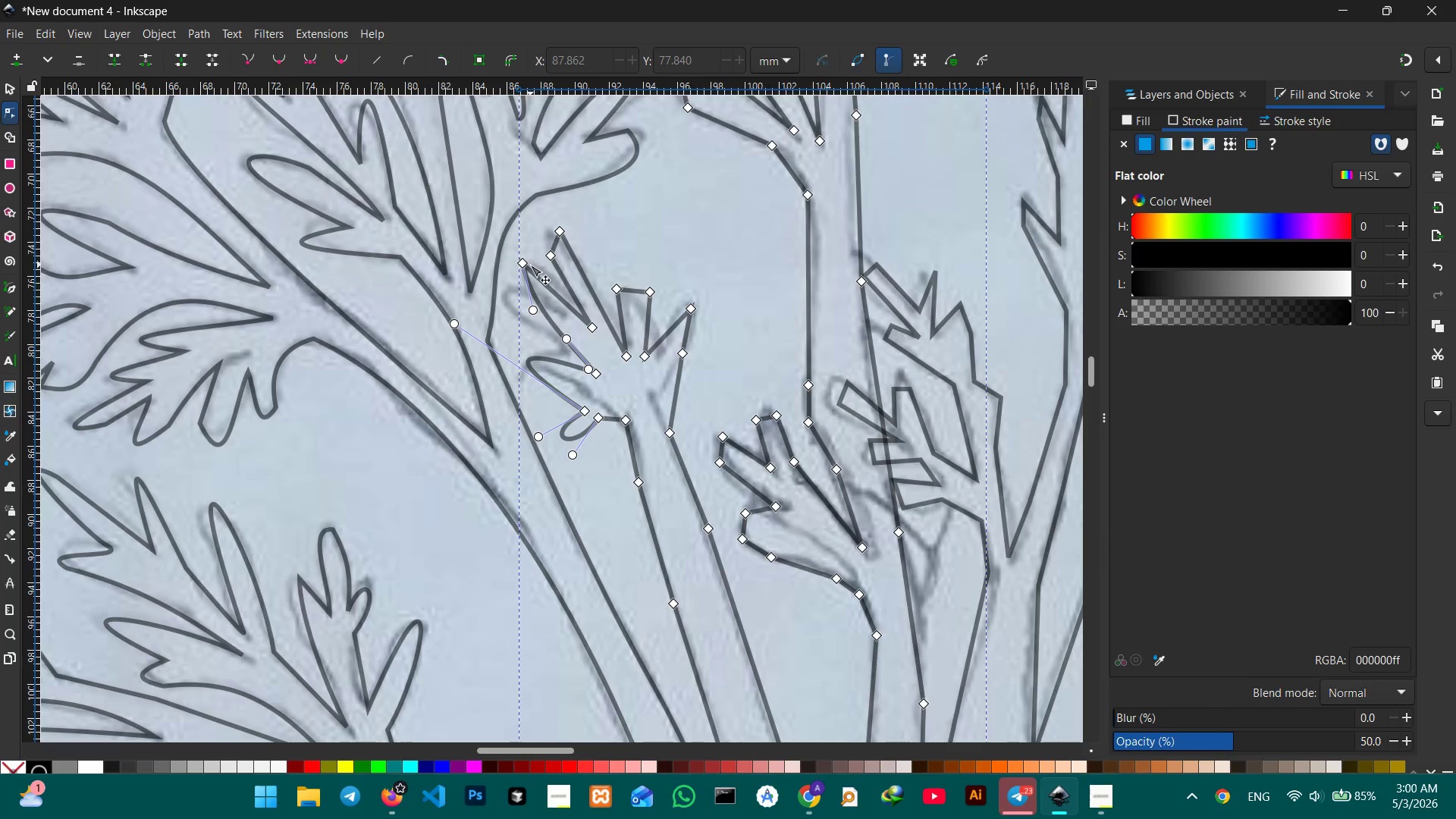 
left_click([523, 263])
 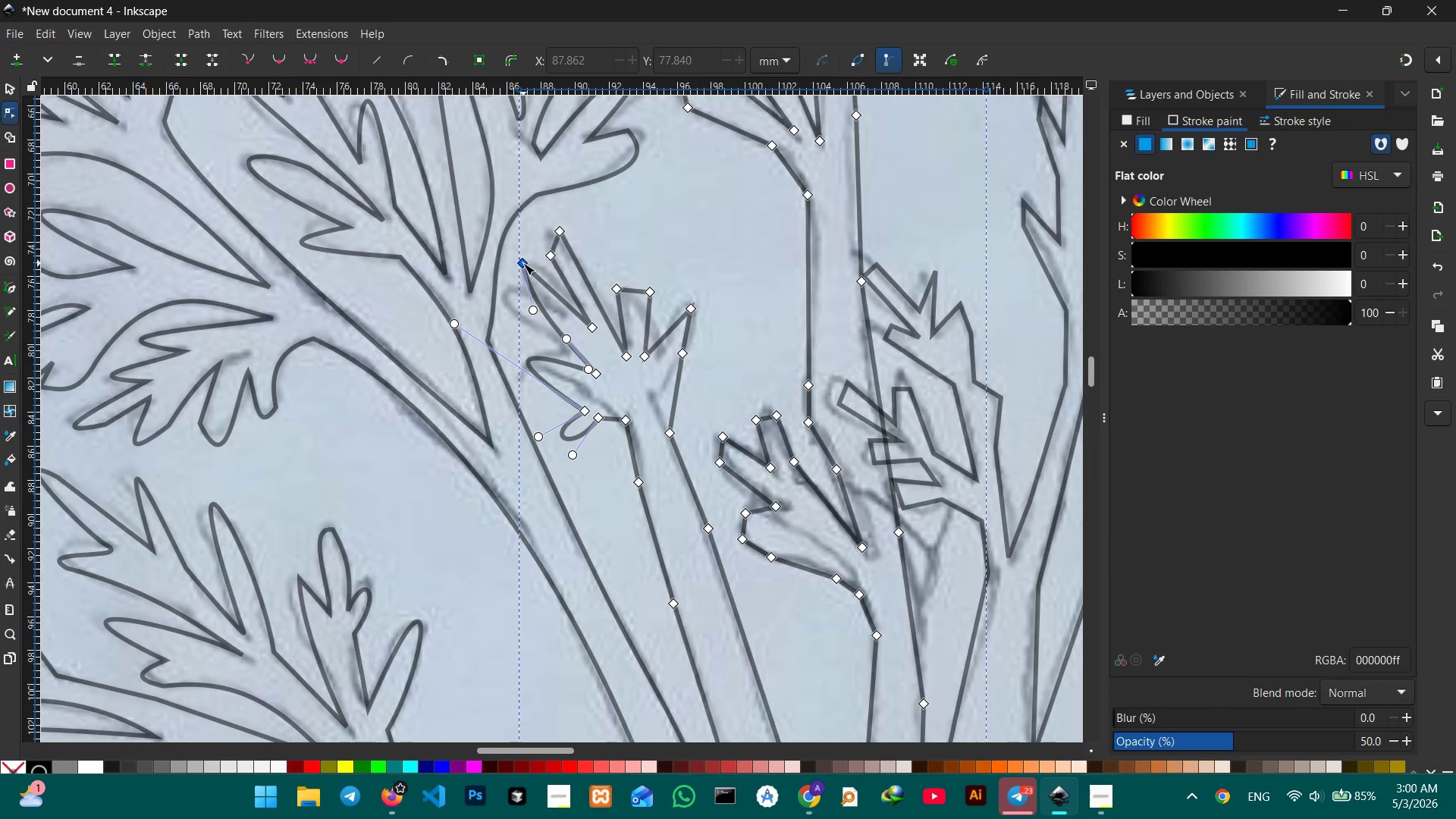 
key(Backspace)
 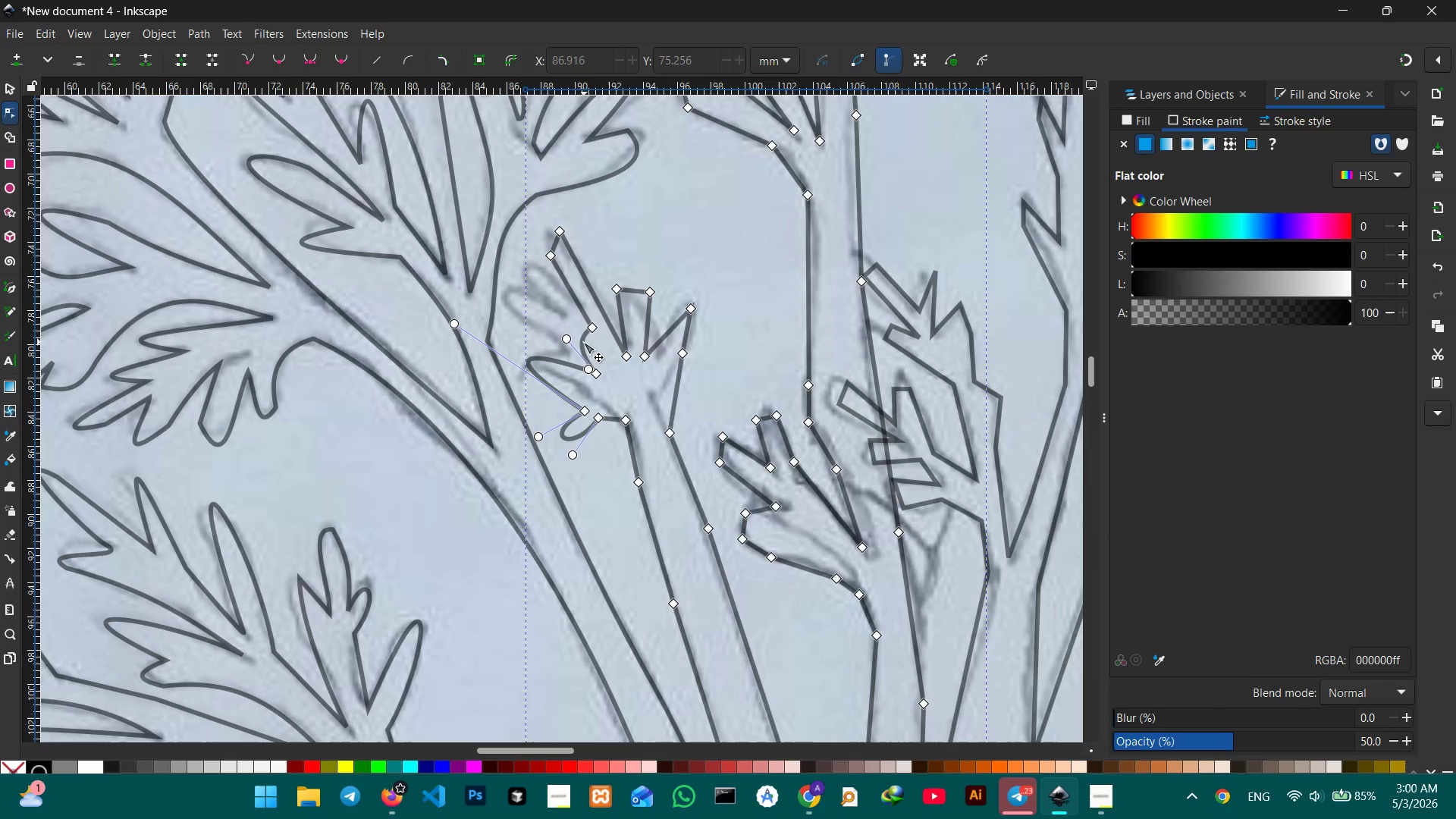 
left_click_drag(start_coordinate=[582, 340], to_coordinate=[531, 300])
 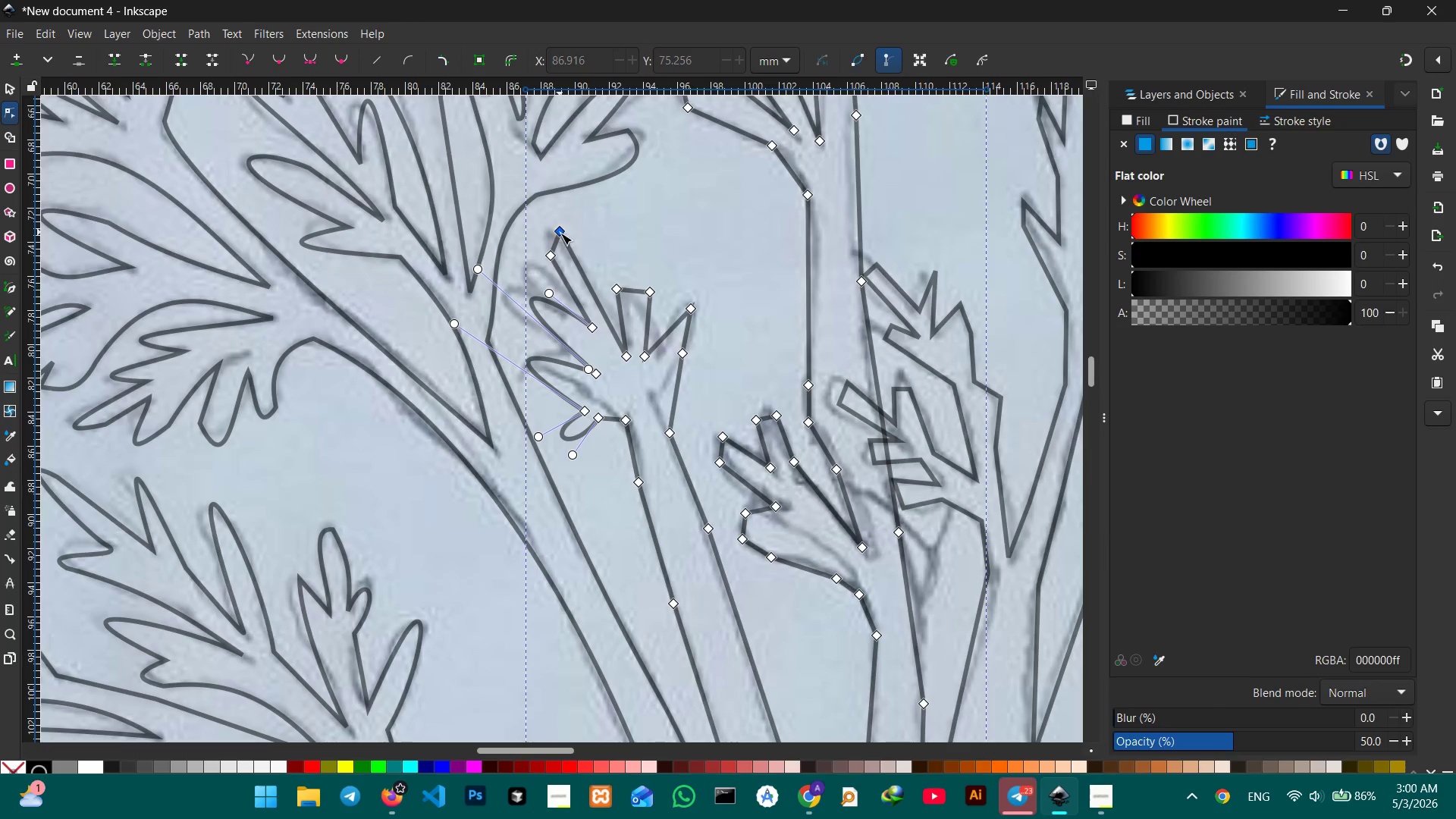 
left_click([560, 233])
 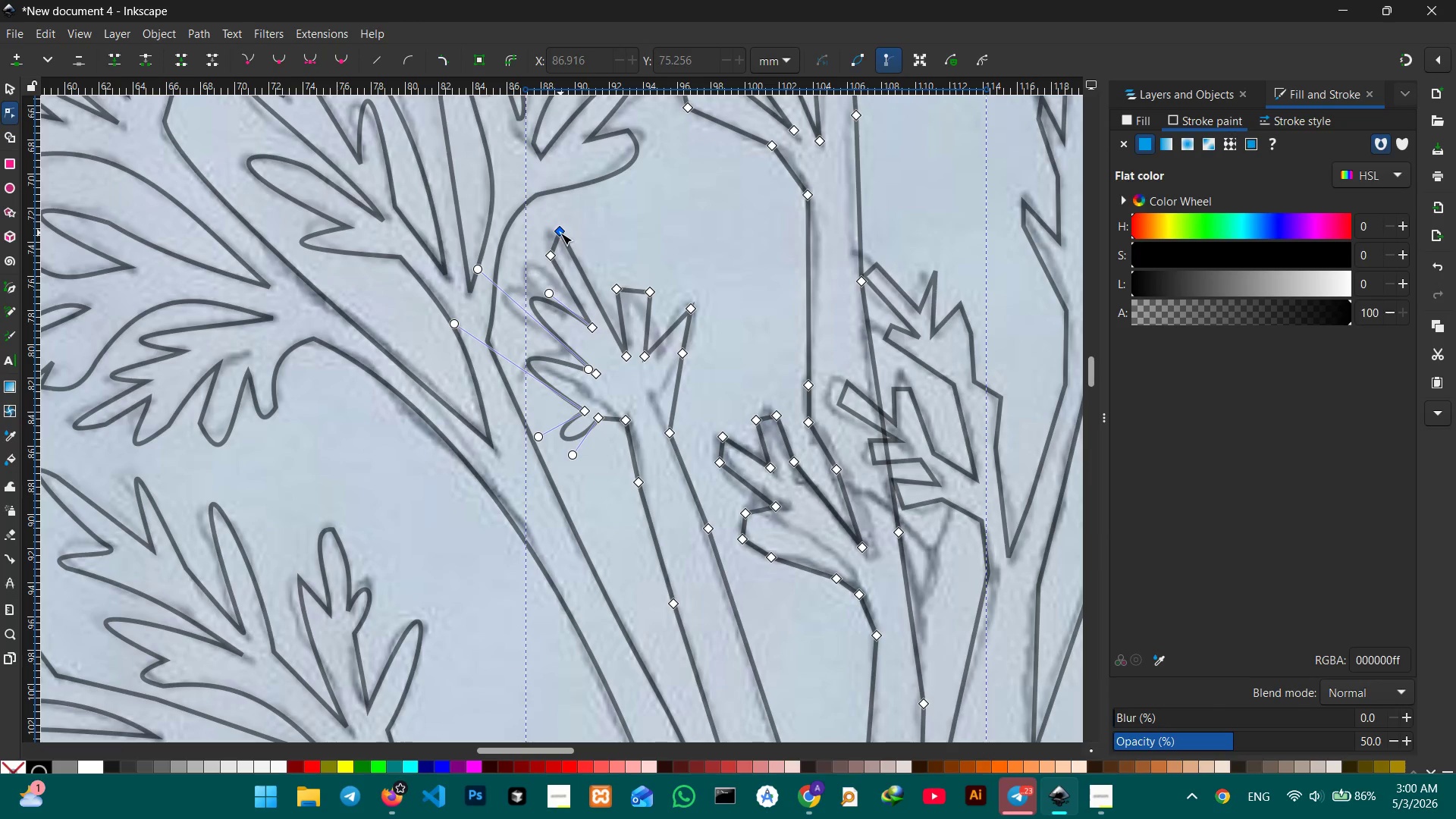 
key(Backspace)
 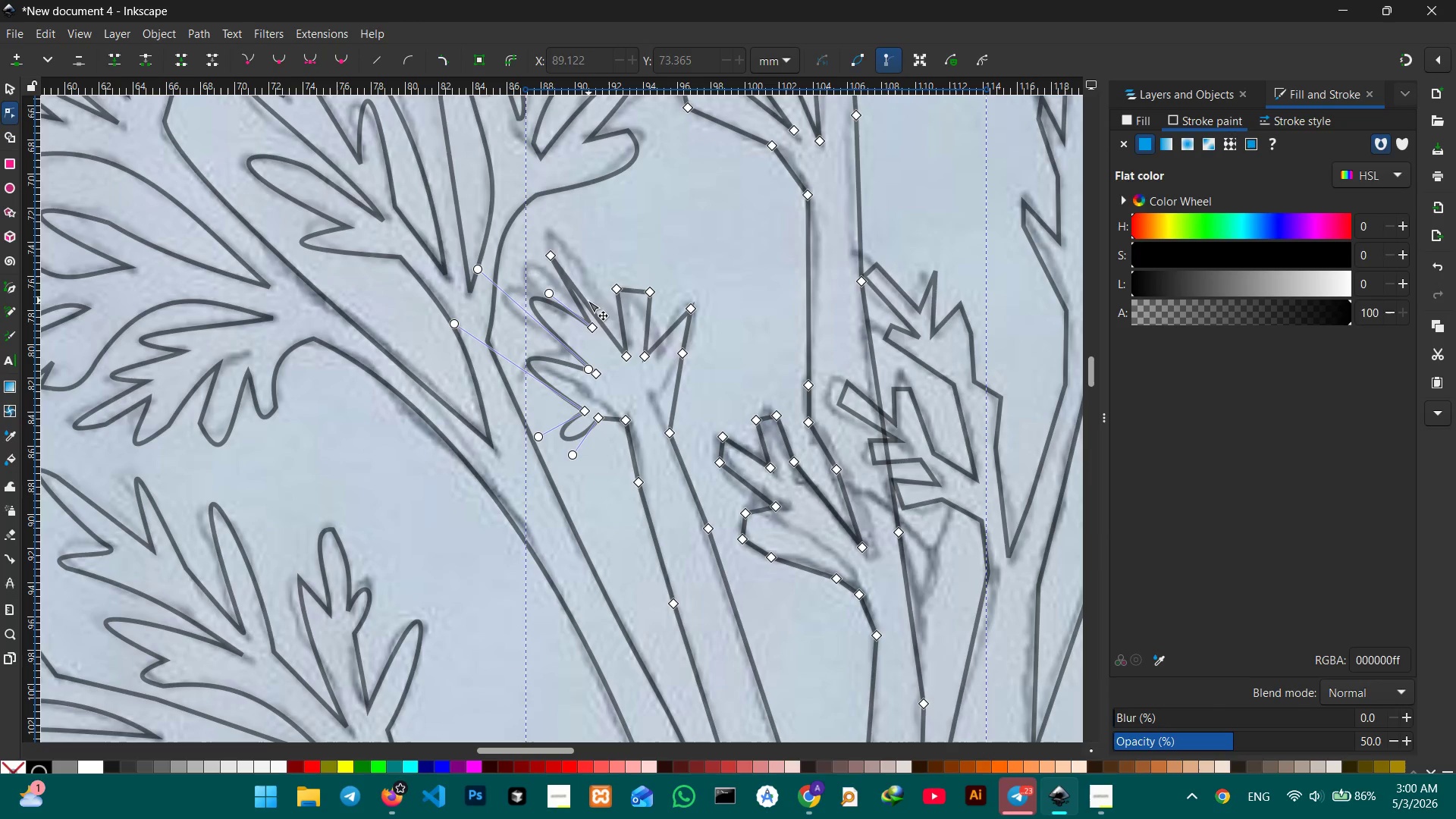 
left_click_drag(start_coordinate=[588, 300], to_coordinate=[586, 254])
 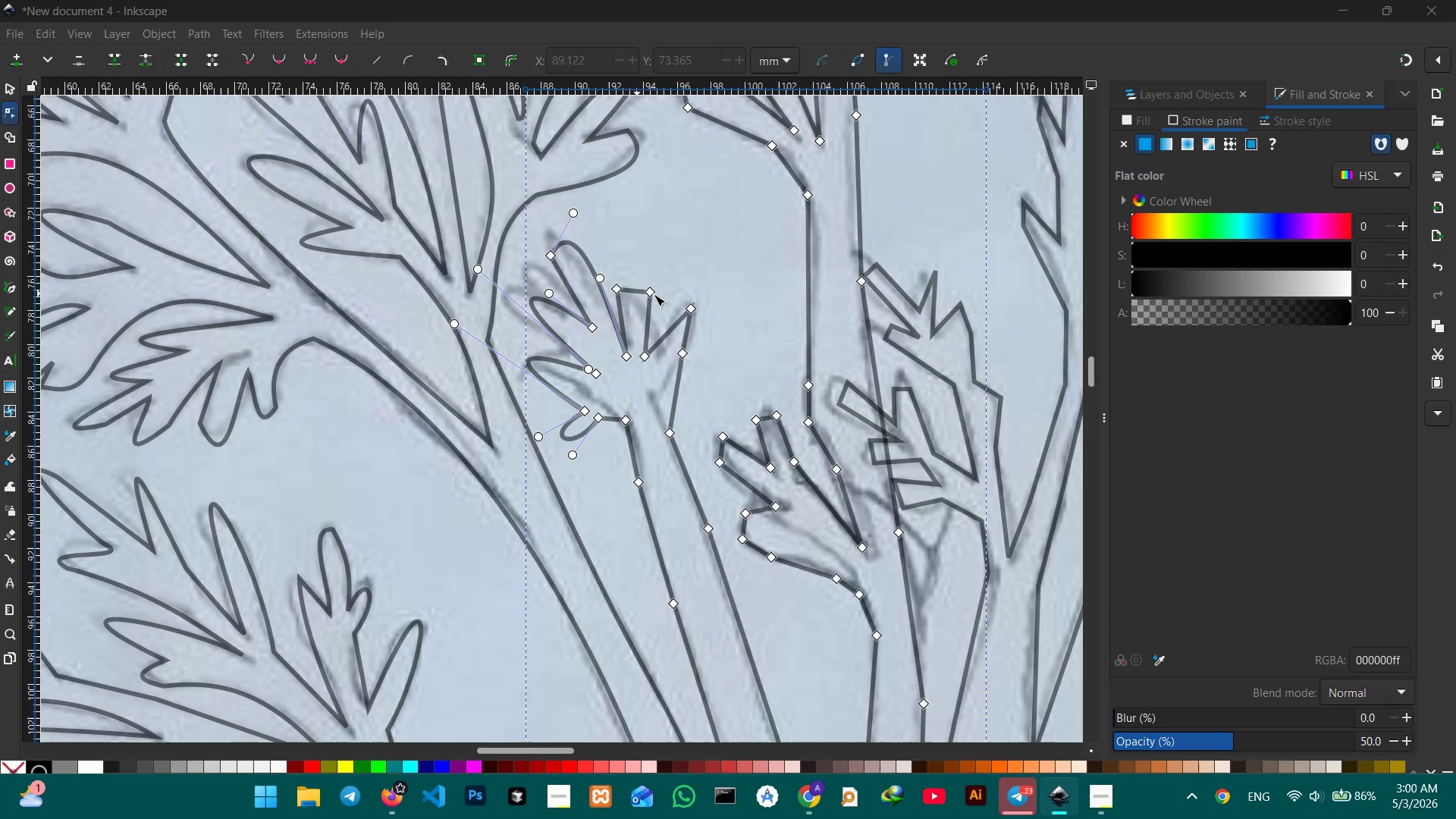 
left_click([654, 294])
 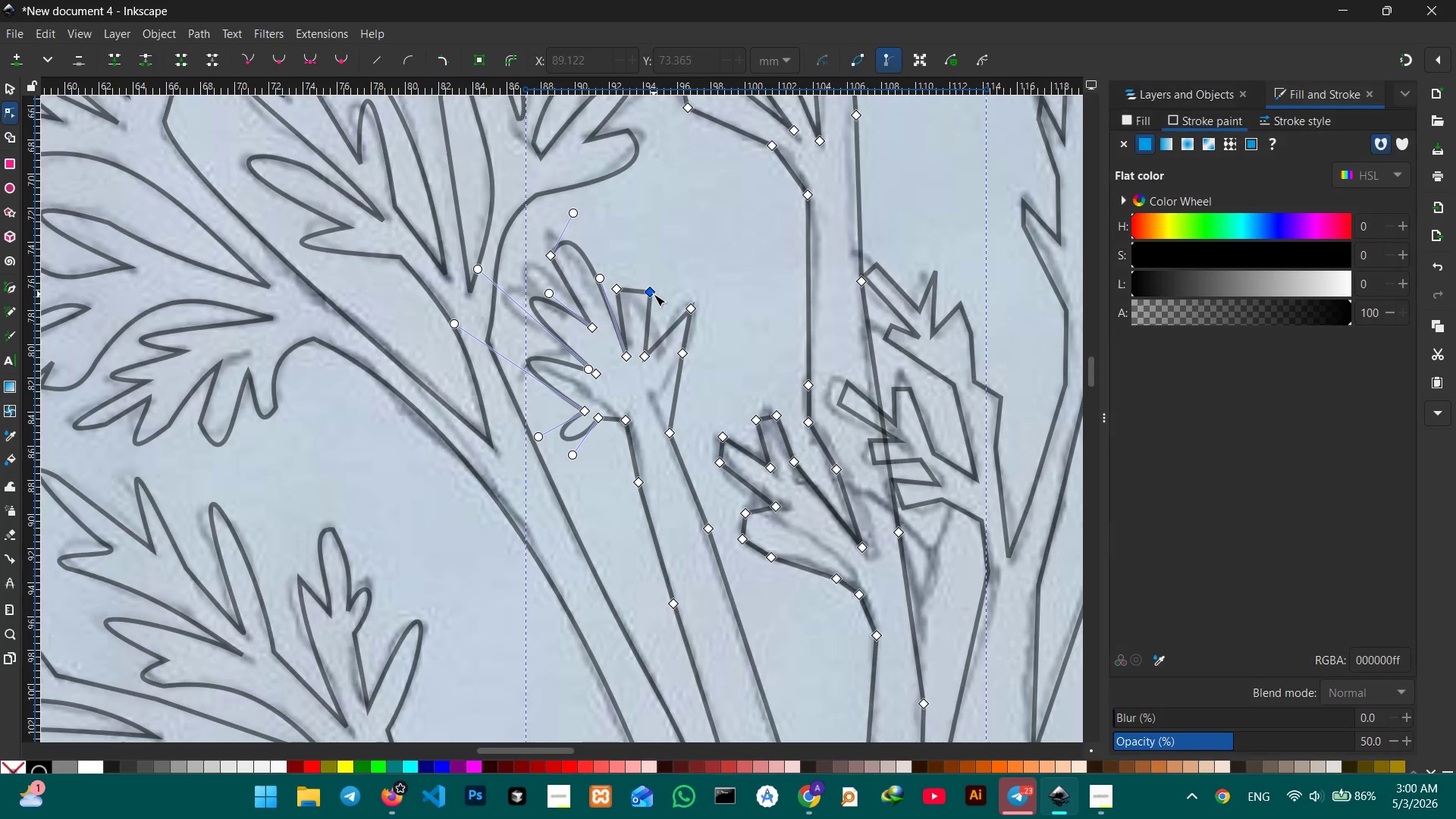 
key(Backspace)
 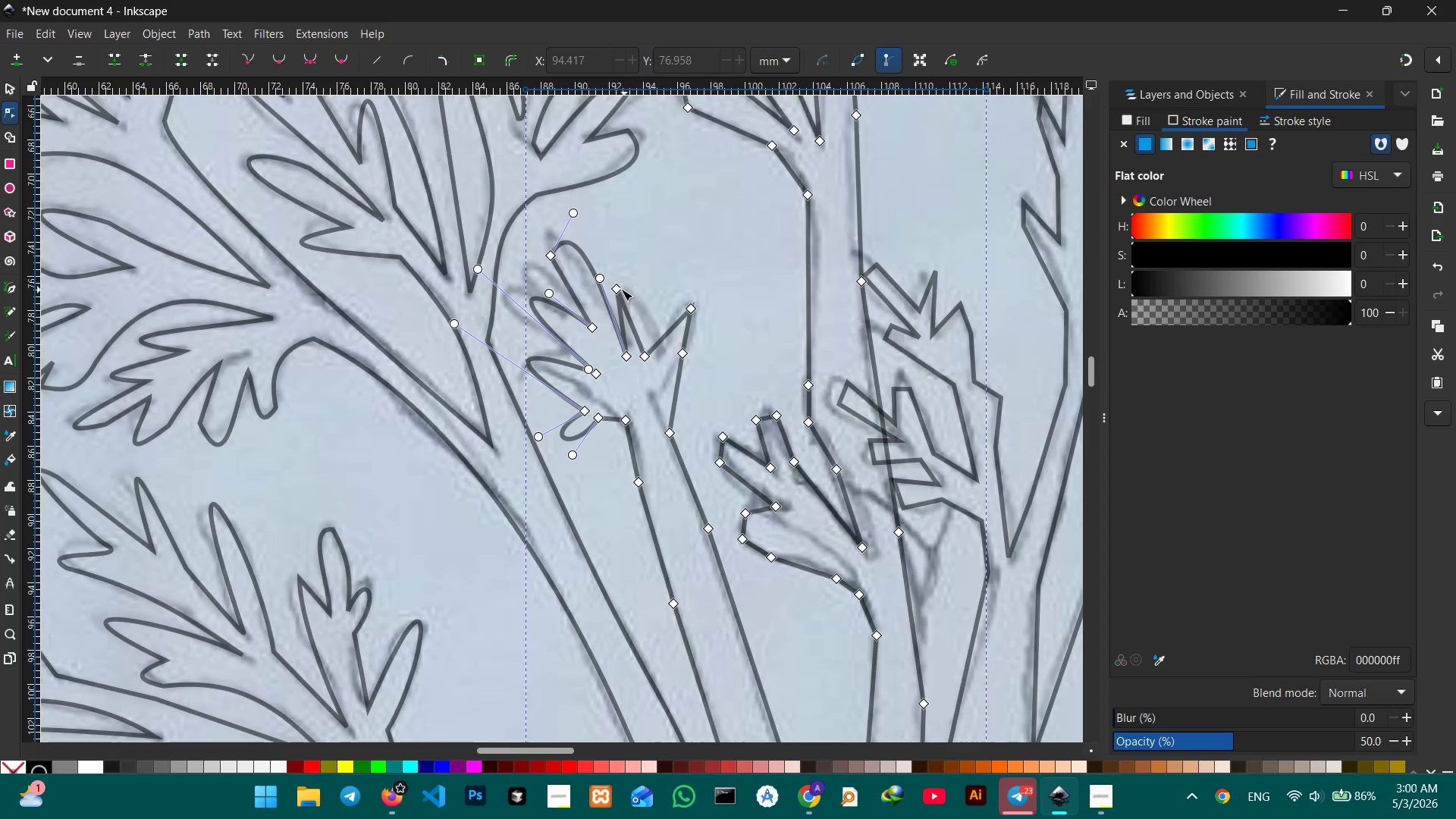 
left_click([620, 289])
 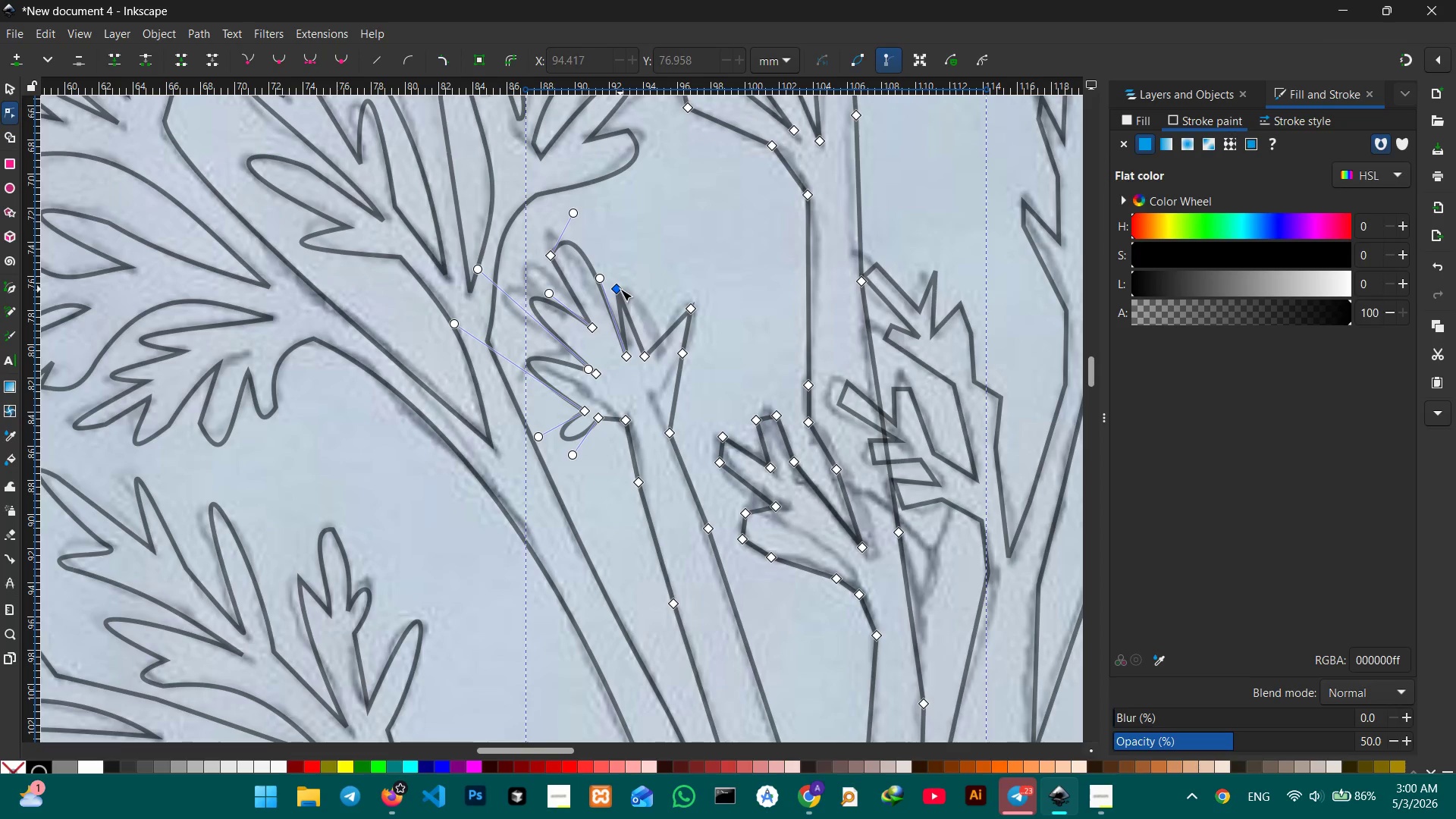 
key(Backspace)
 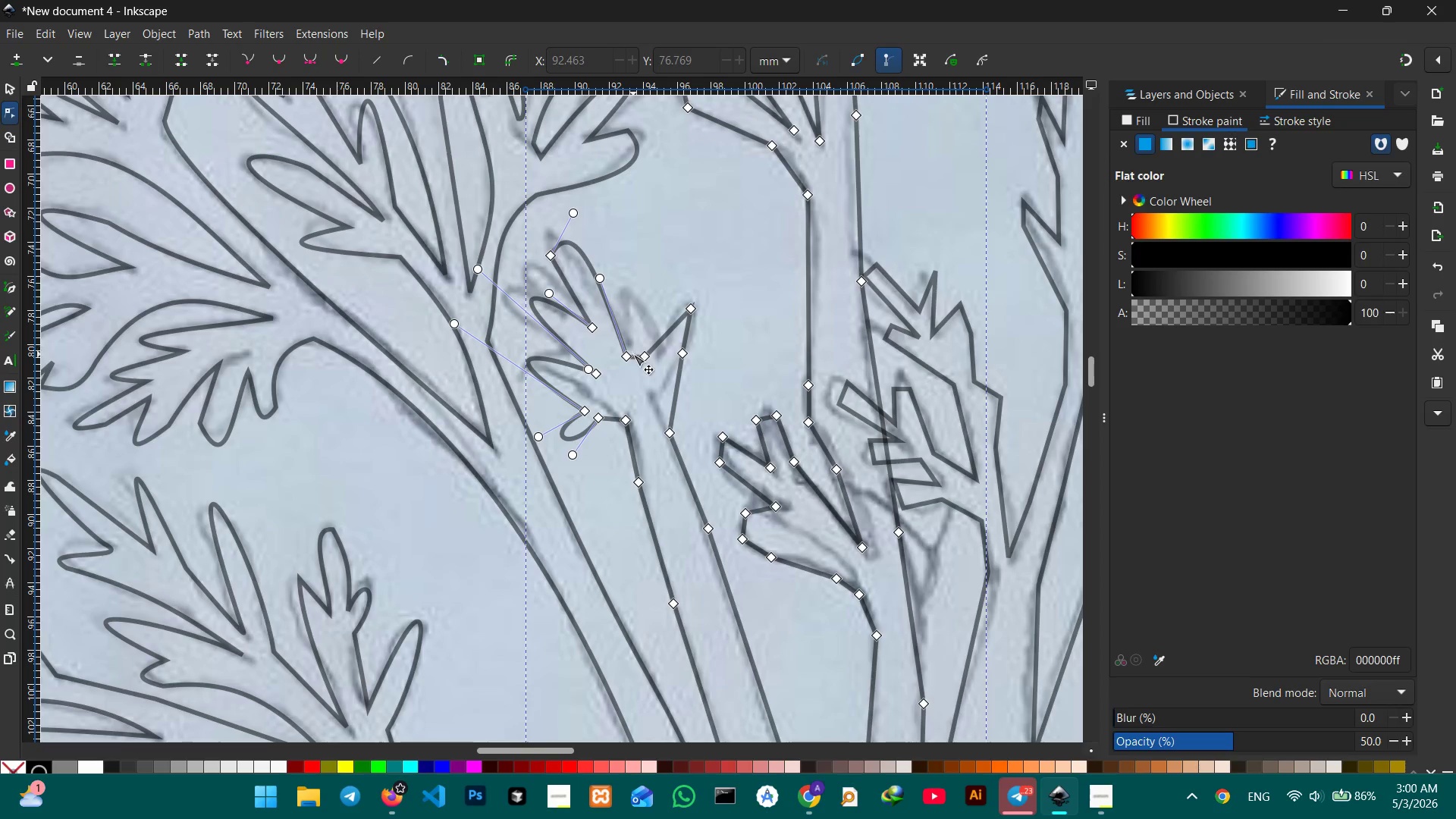 
left_click_drag(start_coordinate=[633, 355], to_coordinate=[632, 275])
 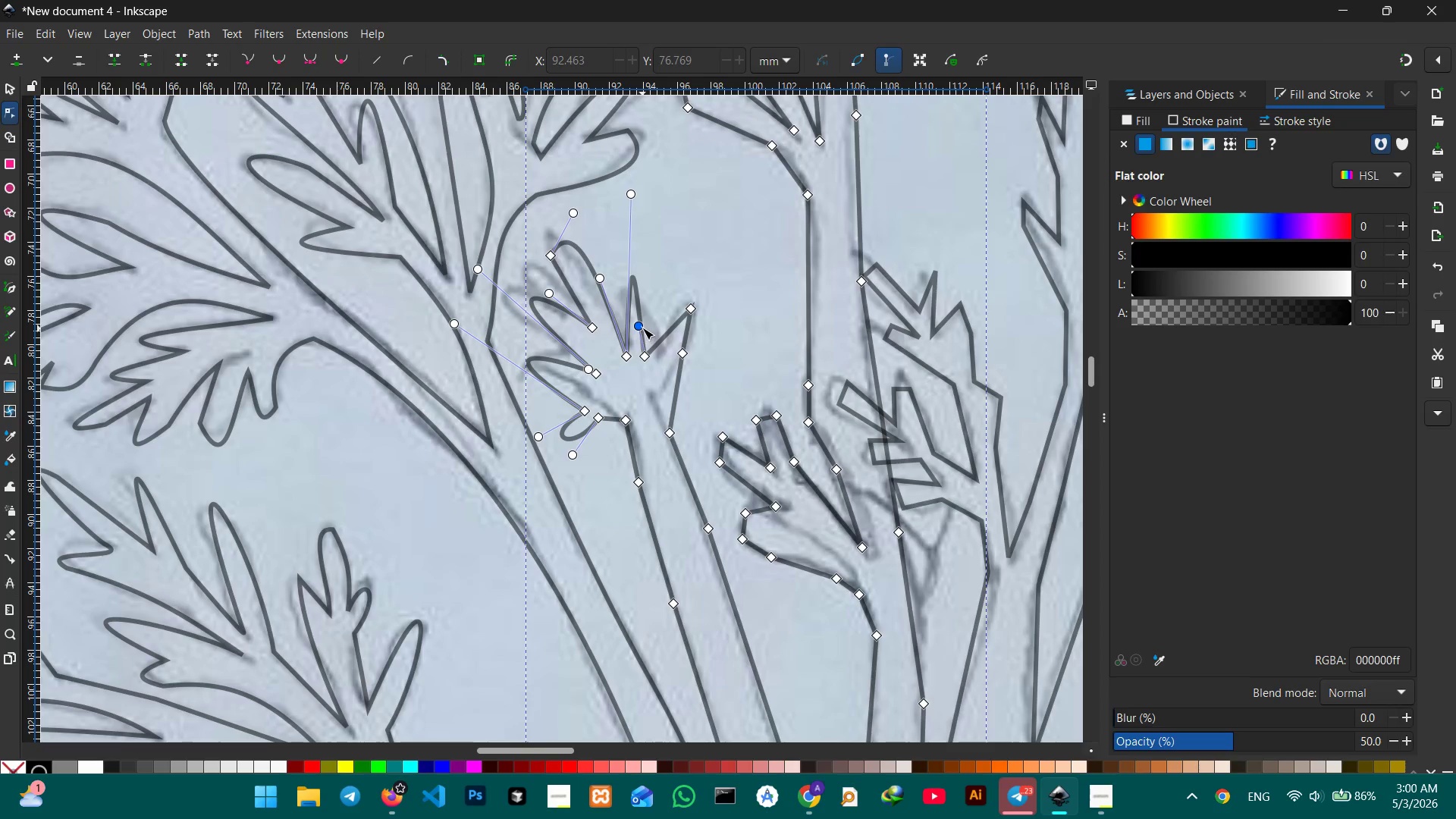 
left_click_drag(start_coordinate=[642, 327], to_coordinate=[664, 297])
 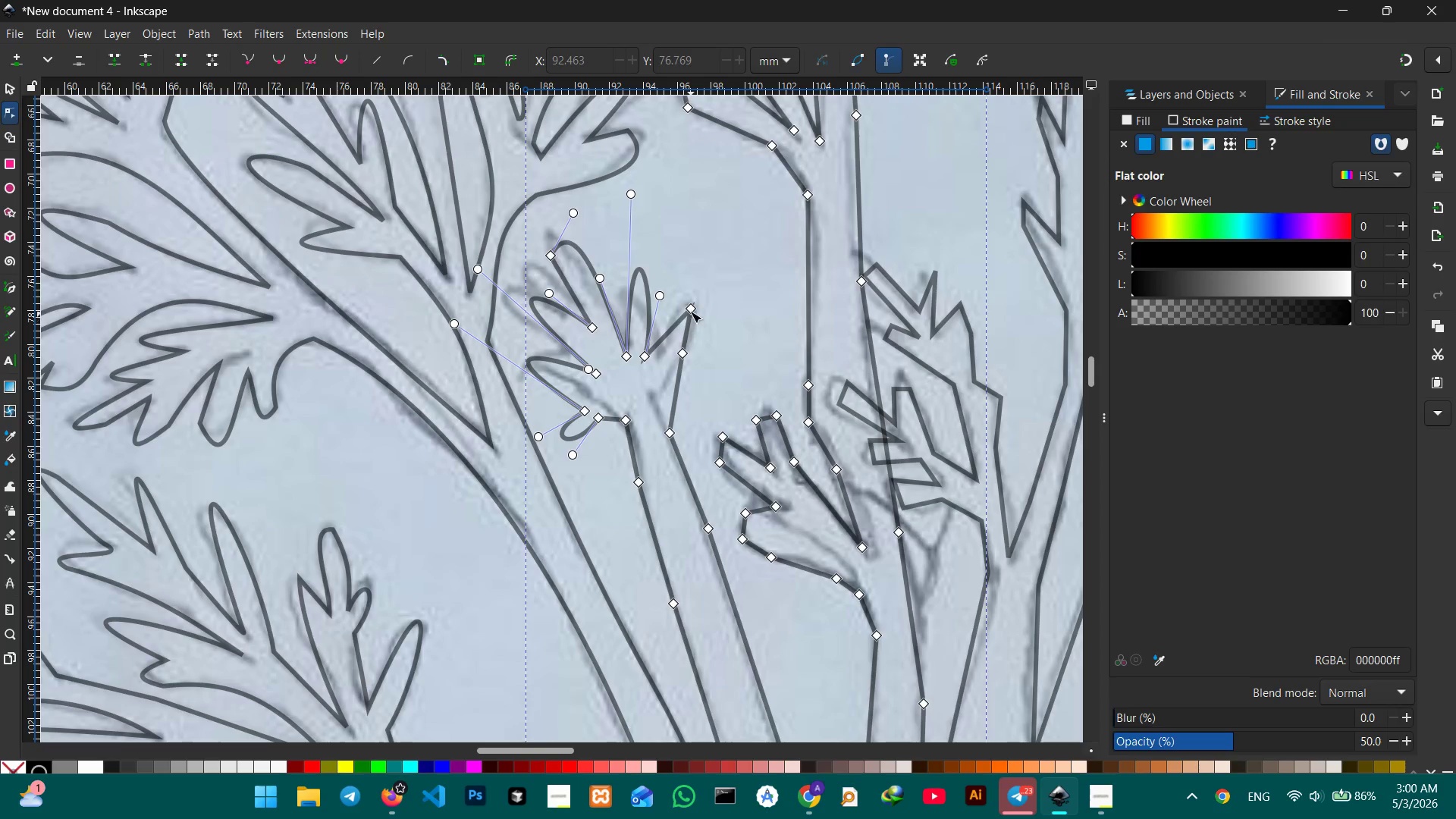 
left_click([689, 309])
 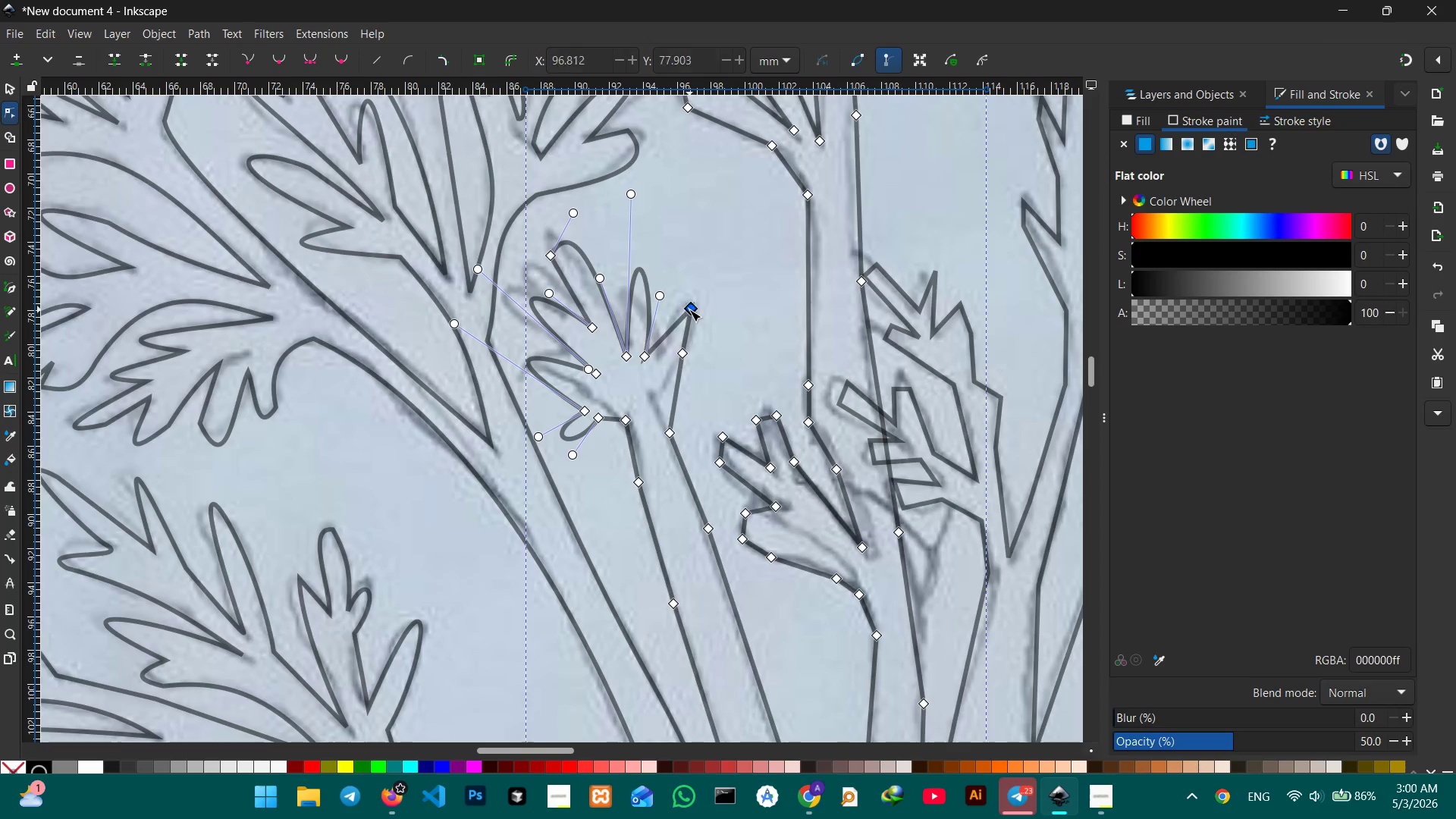 
key(Backspace)
 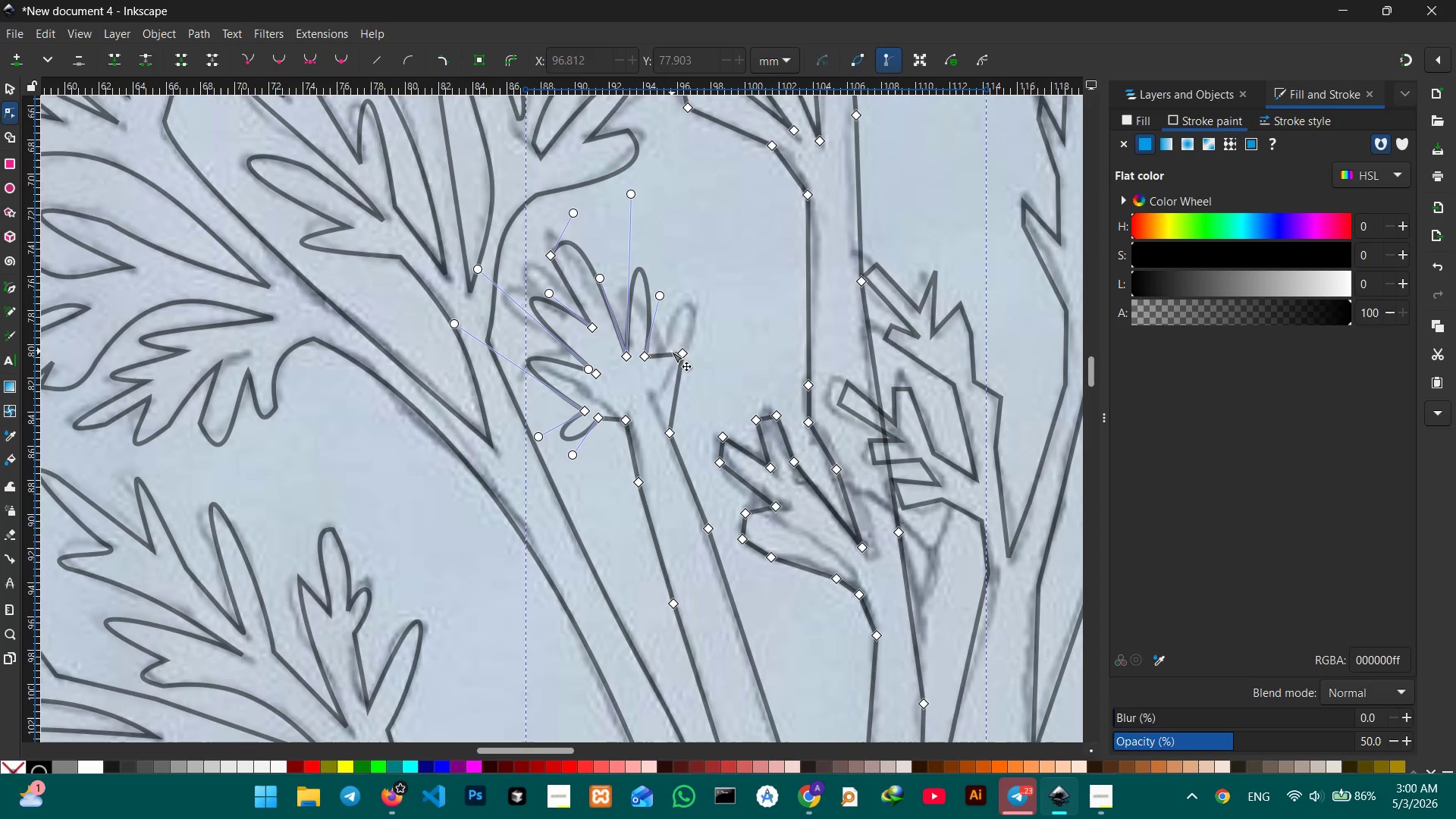 
left_click_drag(start_coordinate=[670, 351], to_coordinate=[679, 309])
 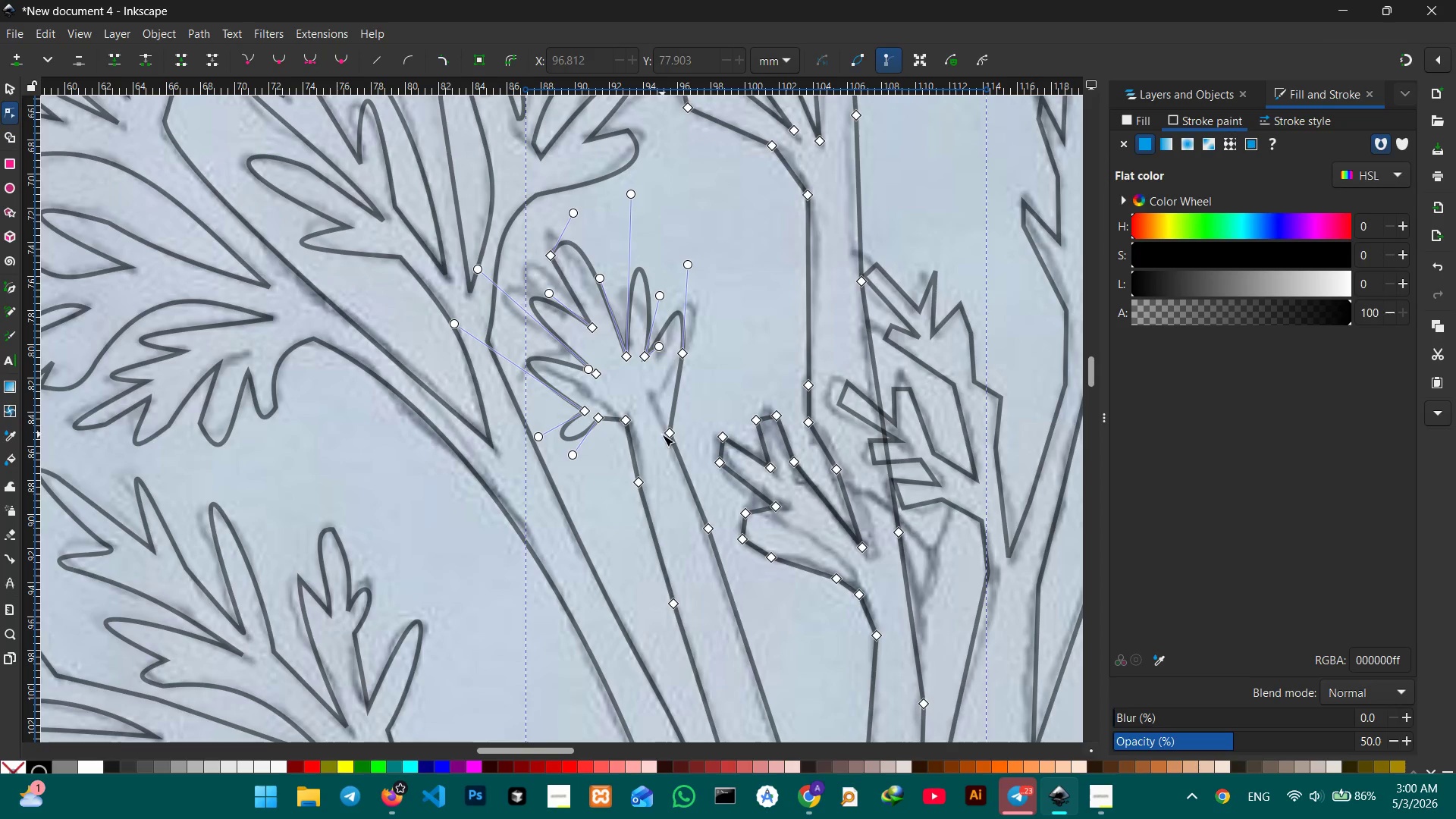 
left_click([667, 431])
 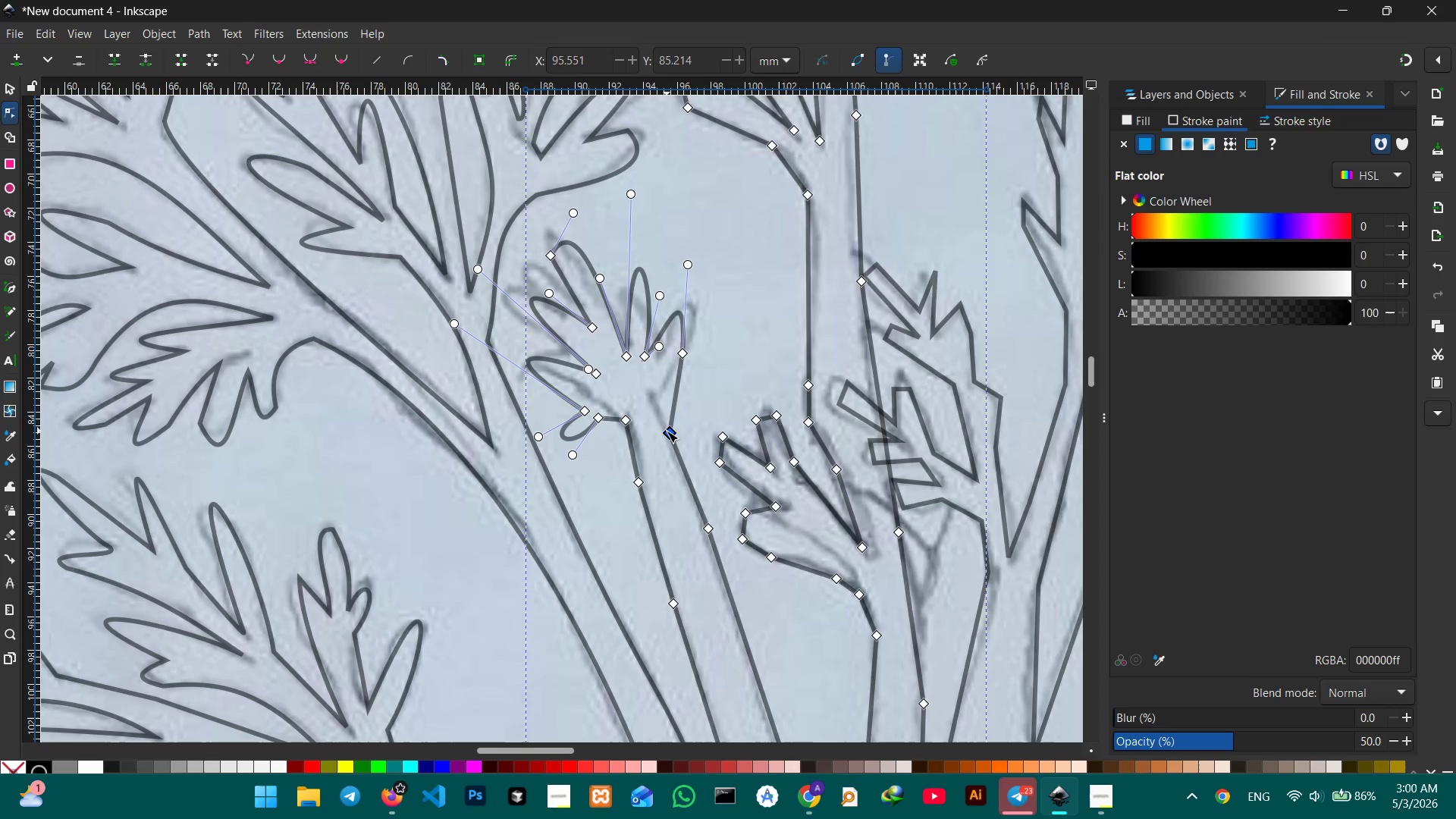 
key(Backspace)
 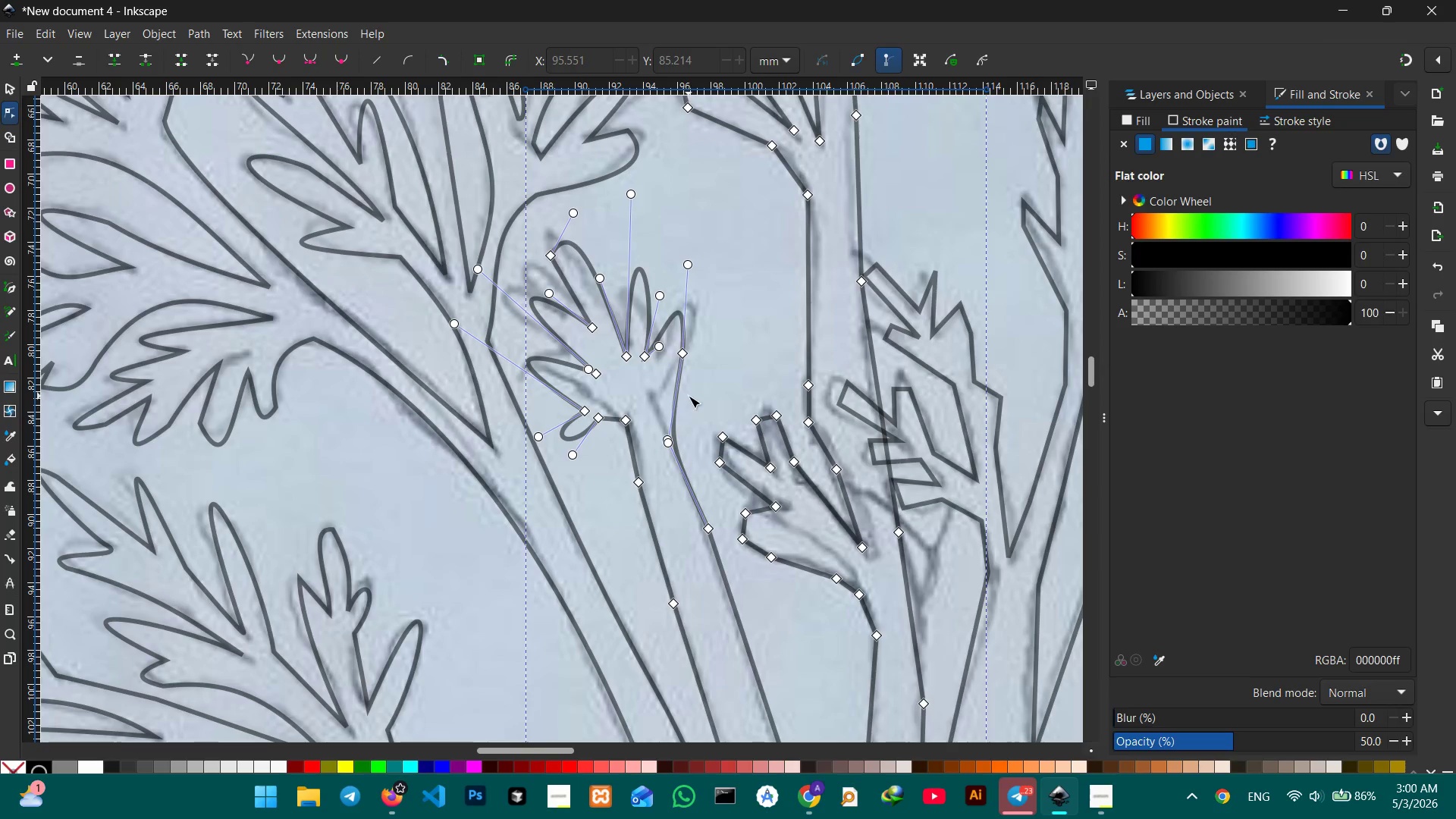 
scroll: coordinate [689, 396], scroll_direction: down, amount: 3.0
 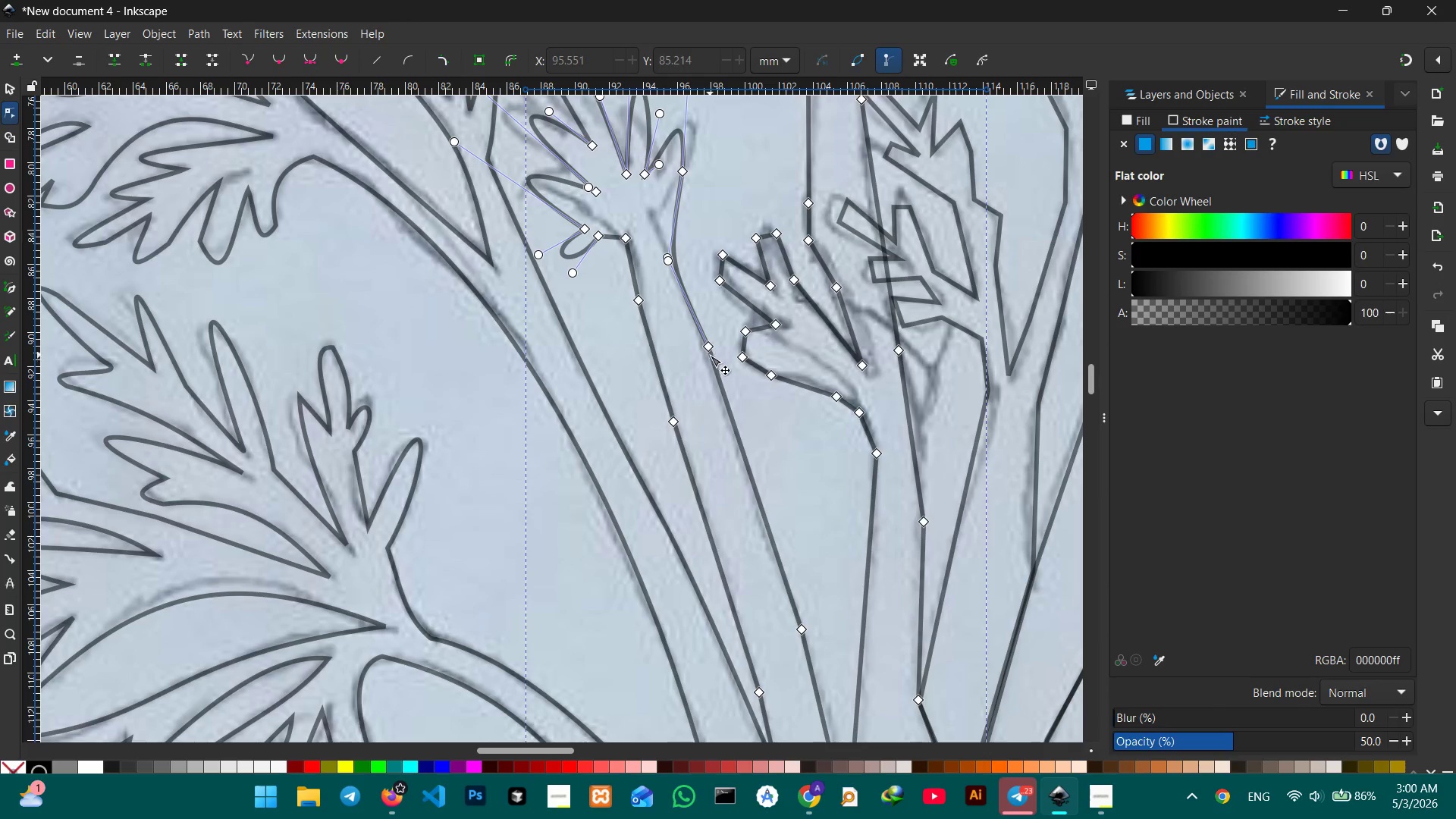 
left_click([710, 351])
 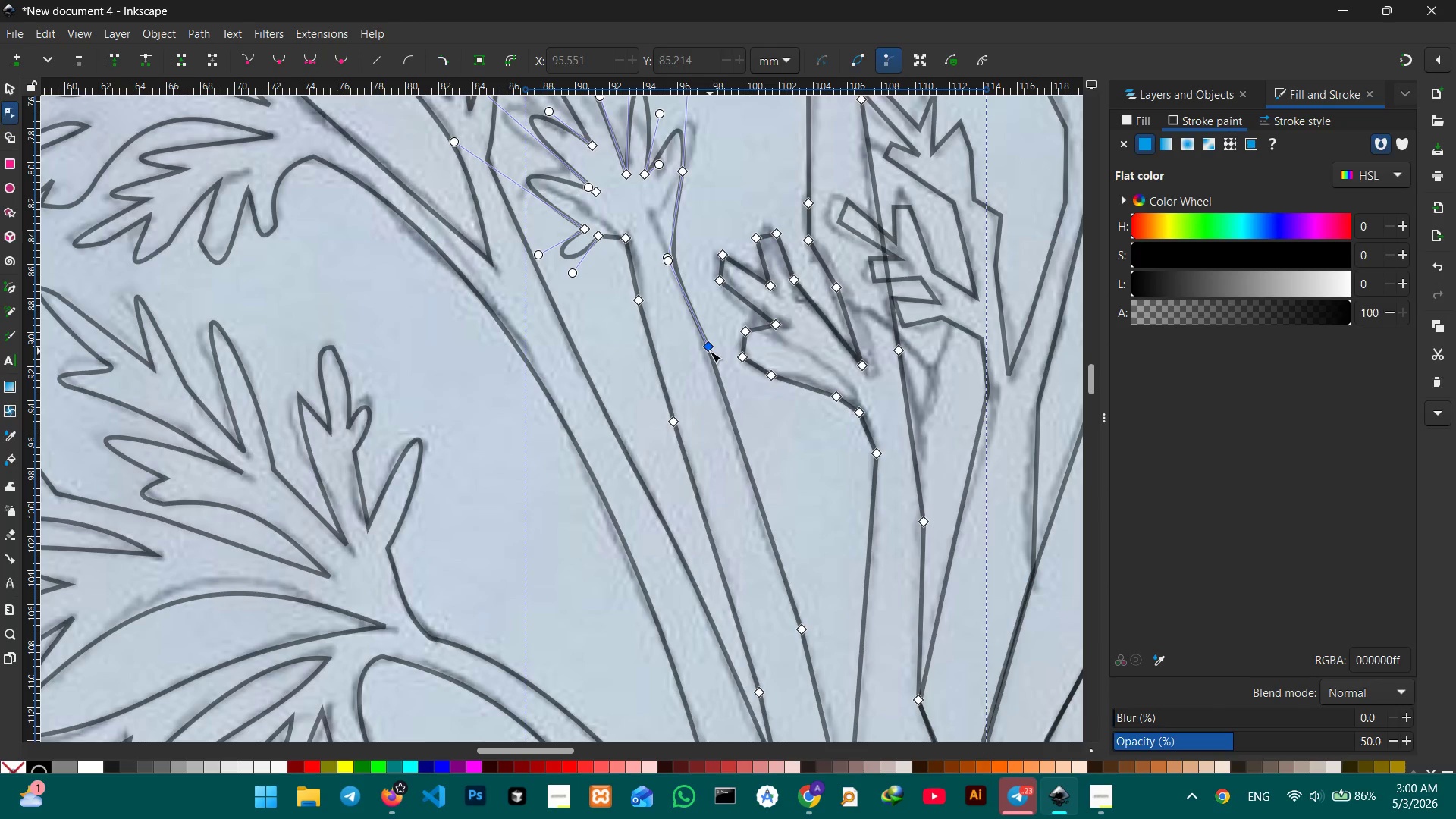 
key(Backspace)
 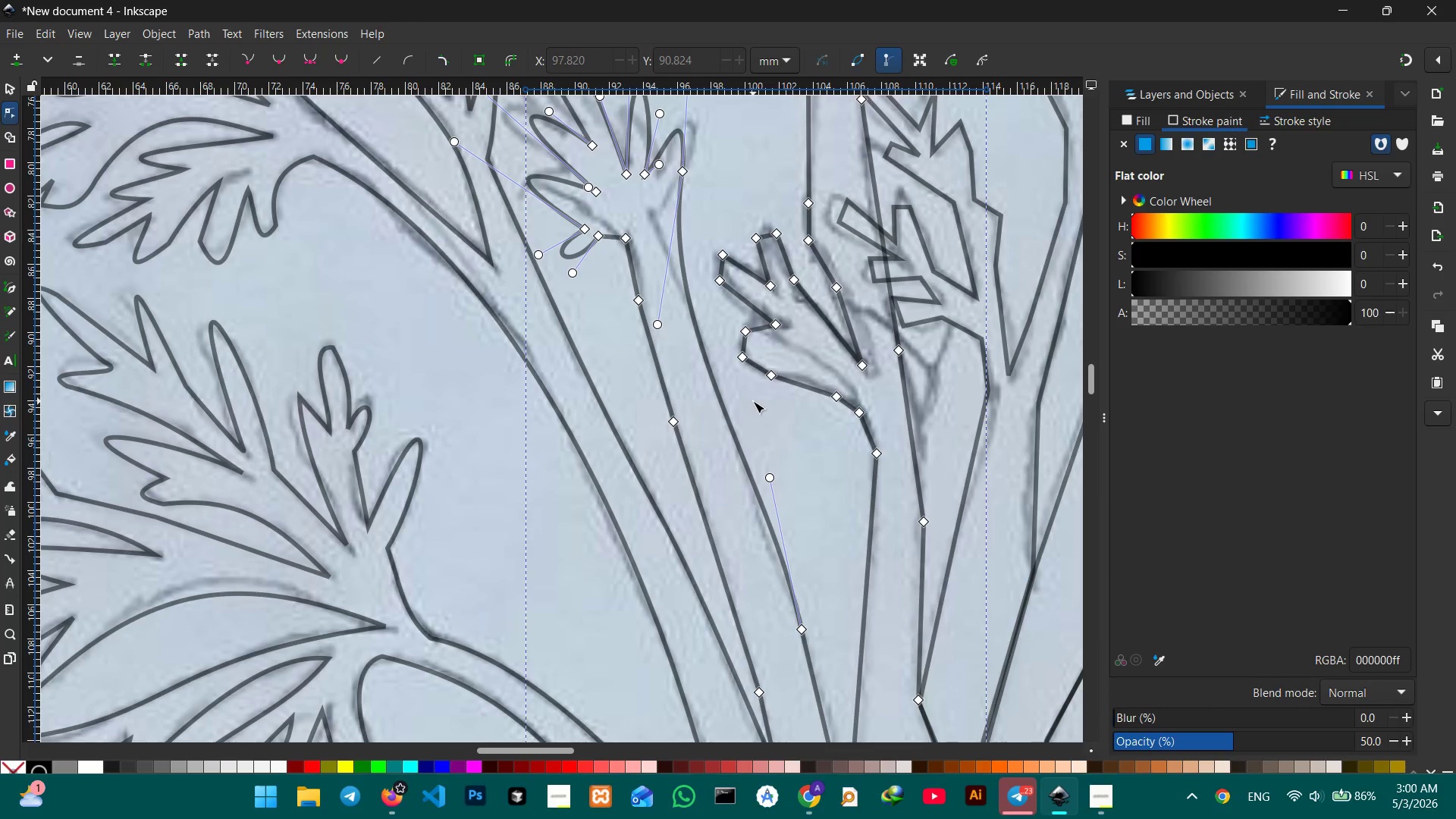 
scroll: coordinate [754, 404], scroll_direction: down, amount: 3.0
 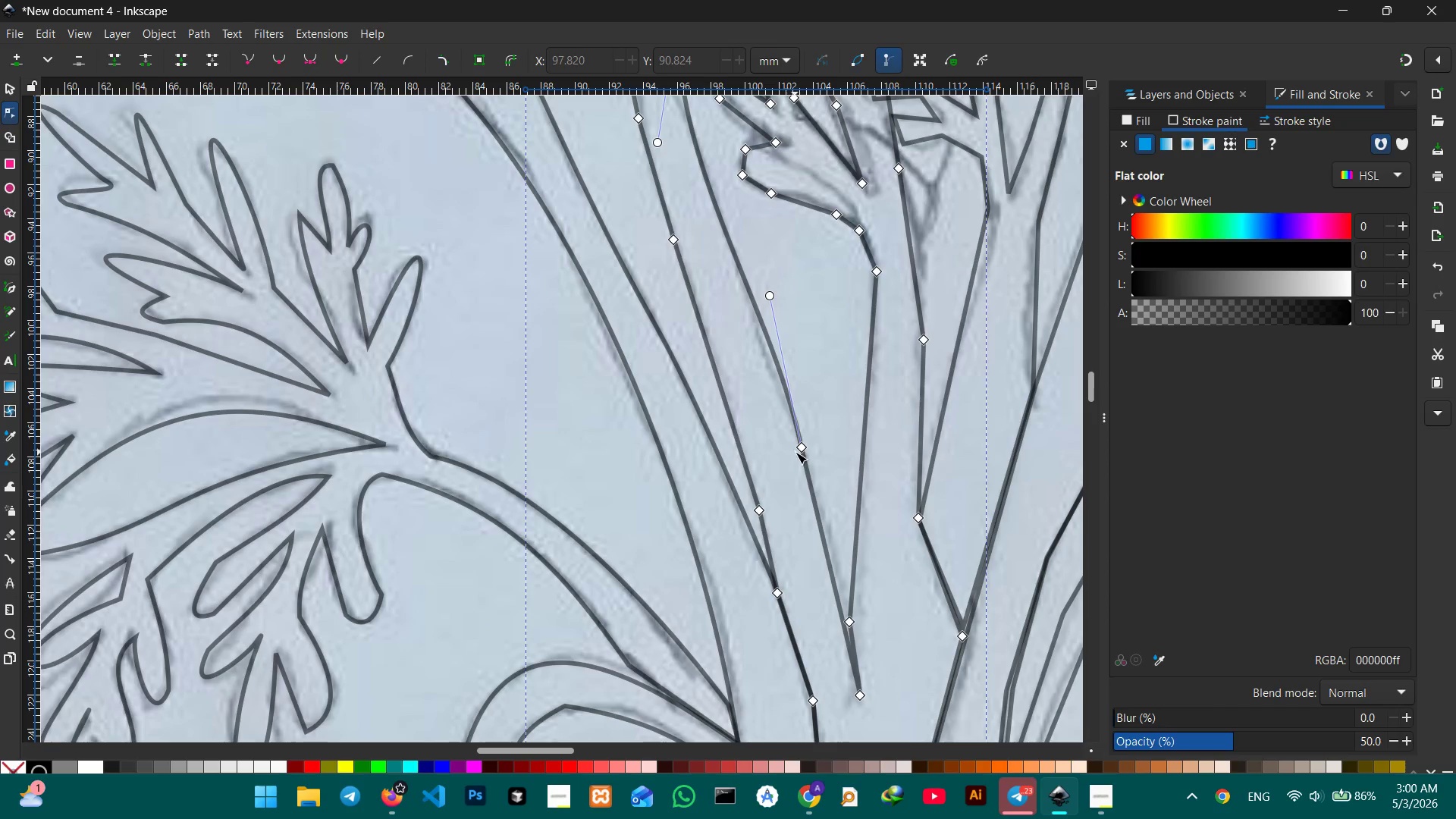 
left_click([802, 451])
 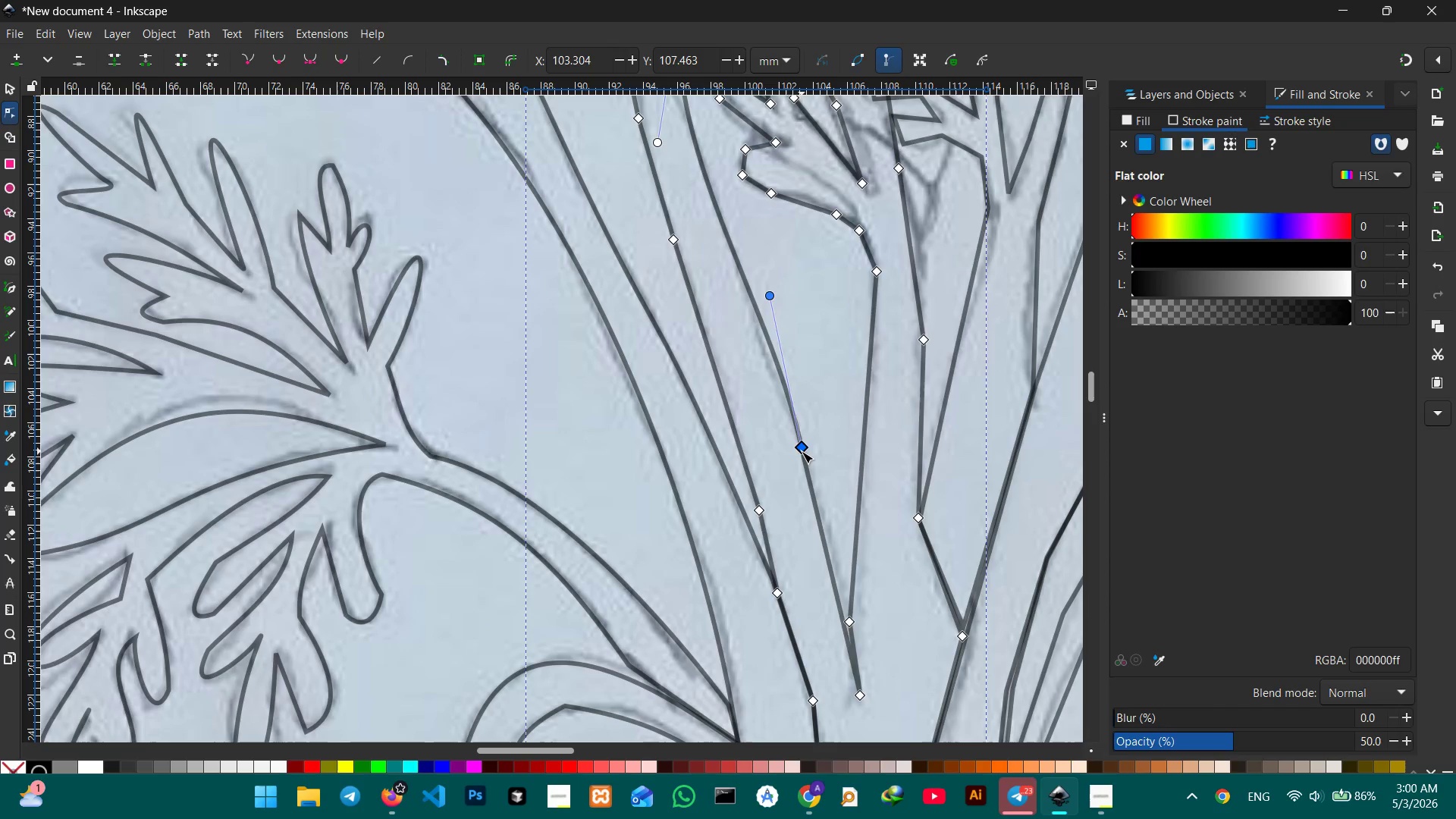 
key(Backspace)
 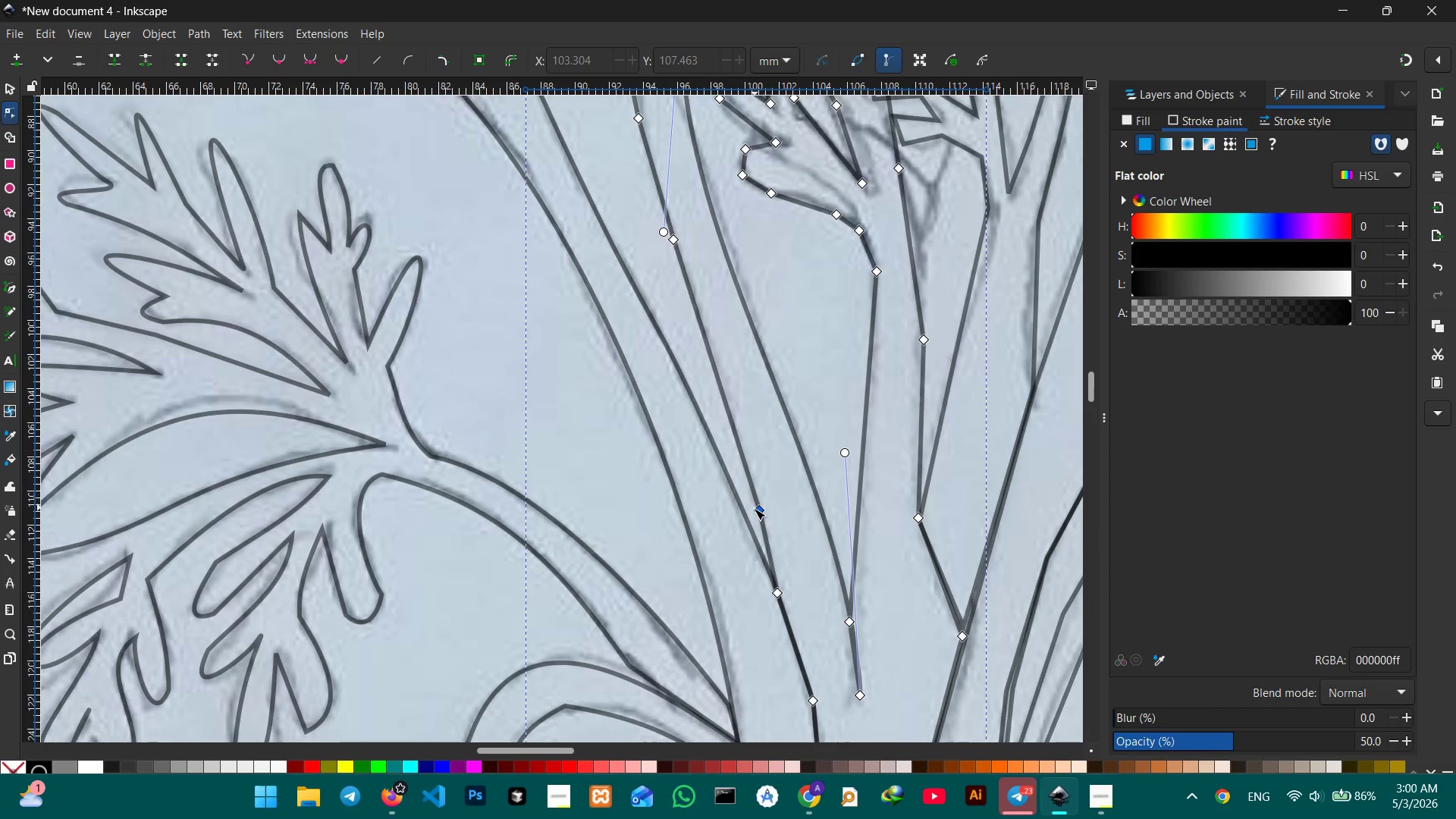 
left_click([756, 508])
 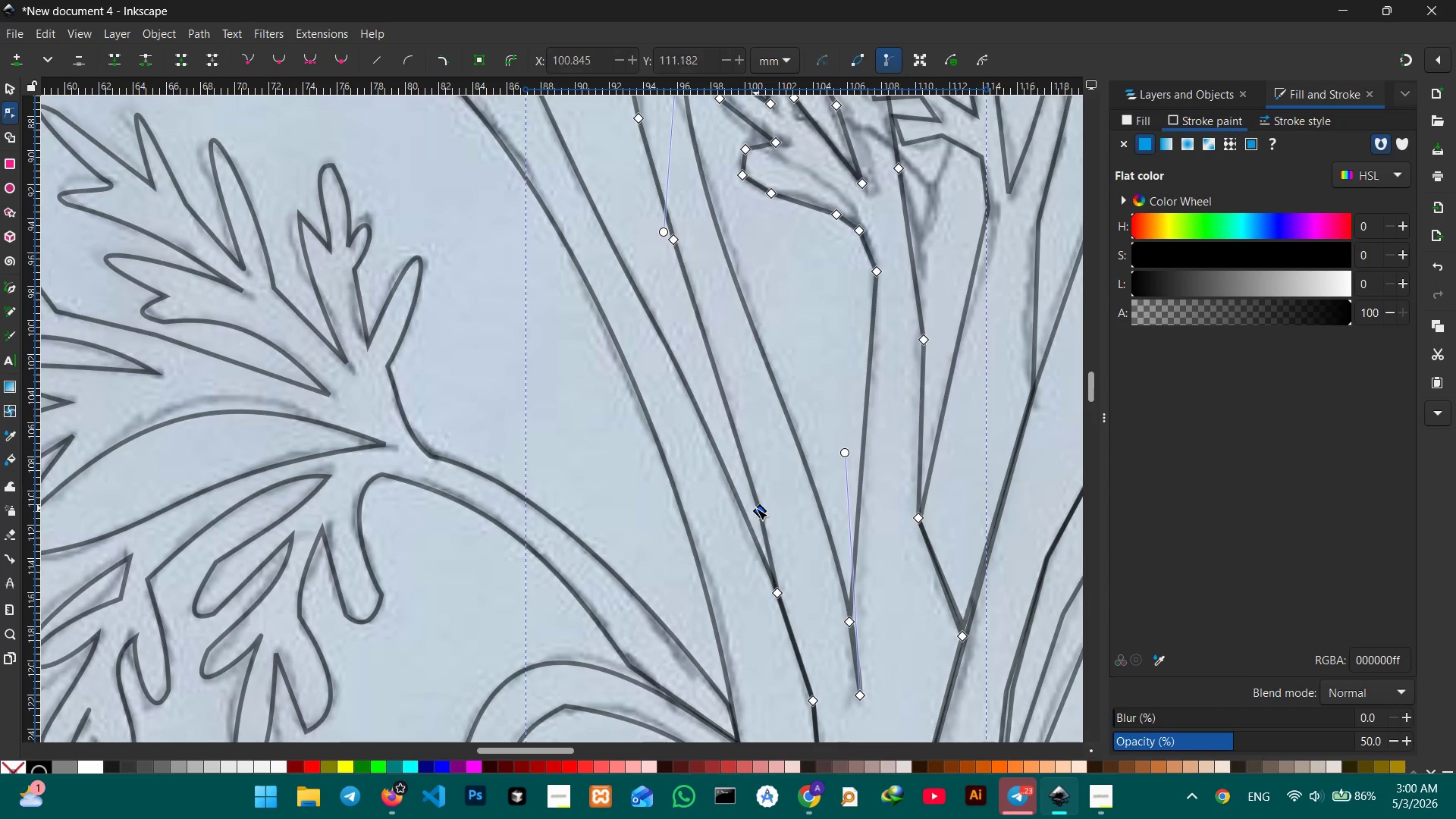 
key(Backspace)
 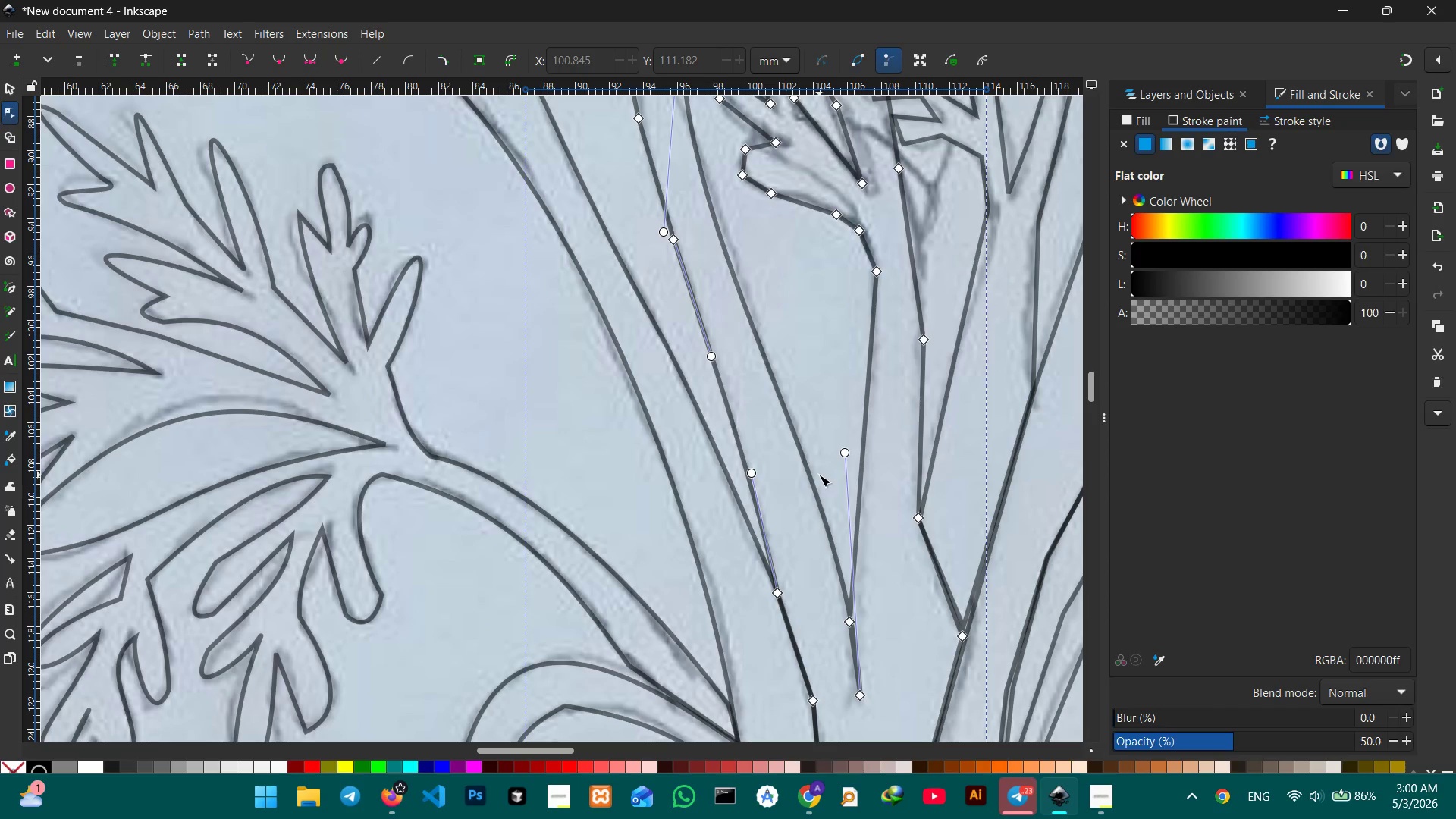 
scroll: coordinate [820, 474], scroll_direction: down, amount: 4.0
 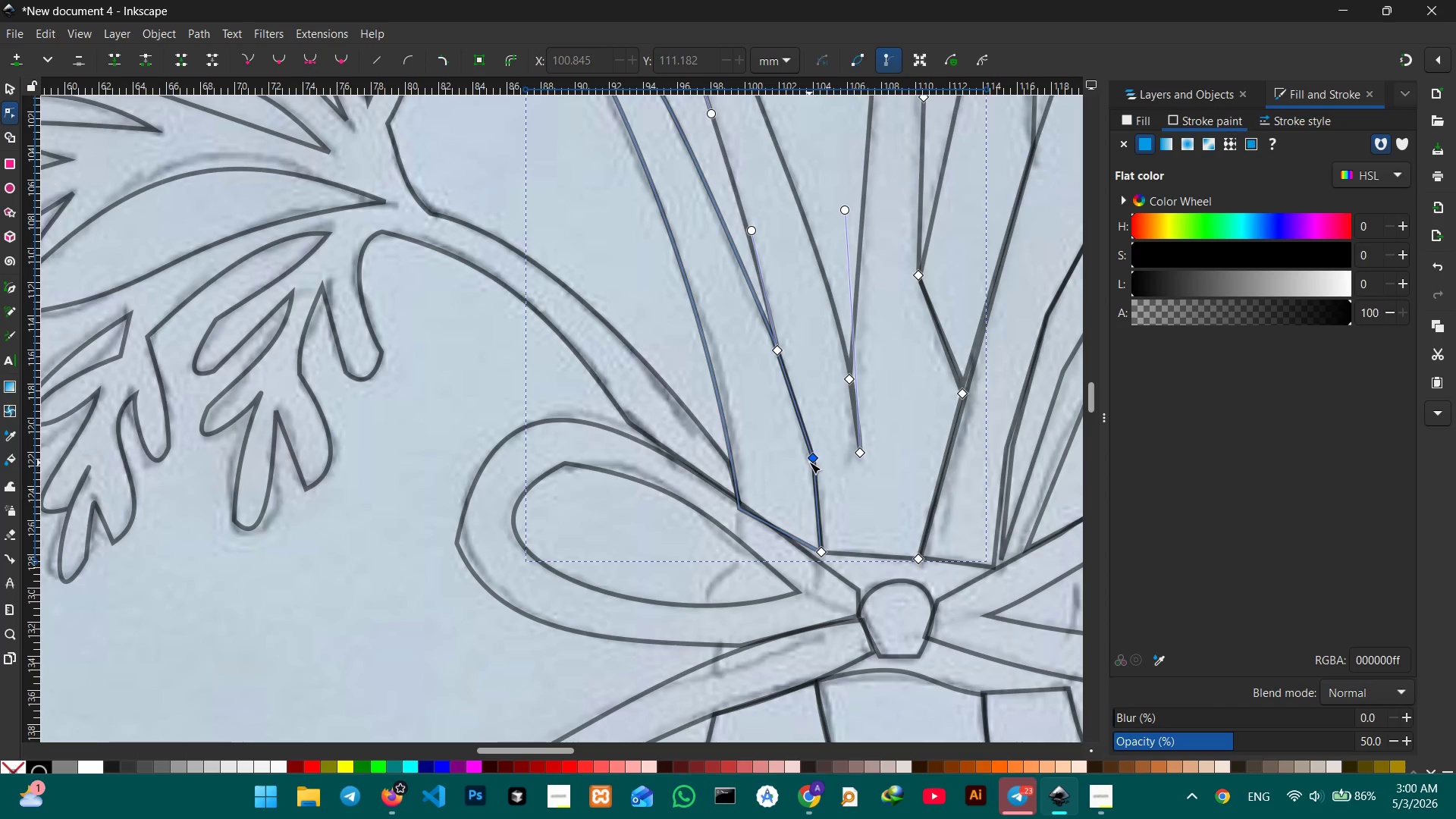 
left_click([811, 460])
 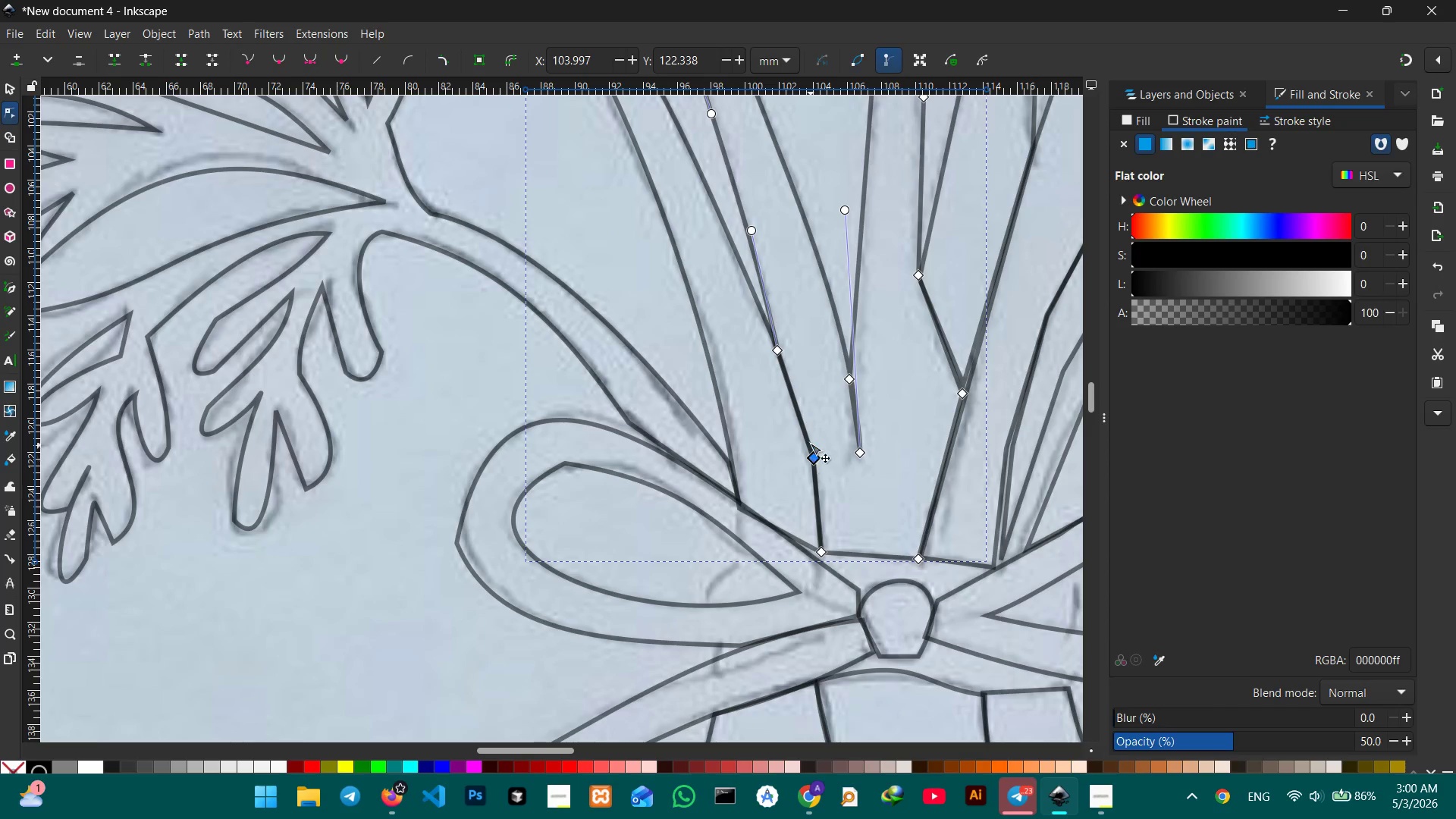 
key(Backspace)
 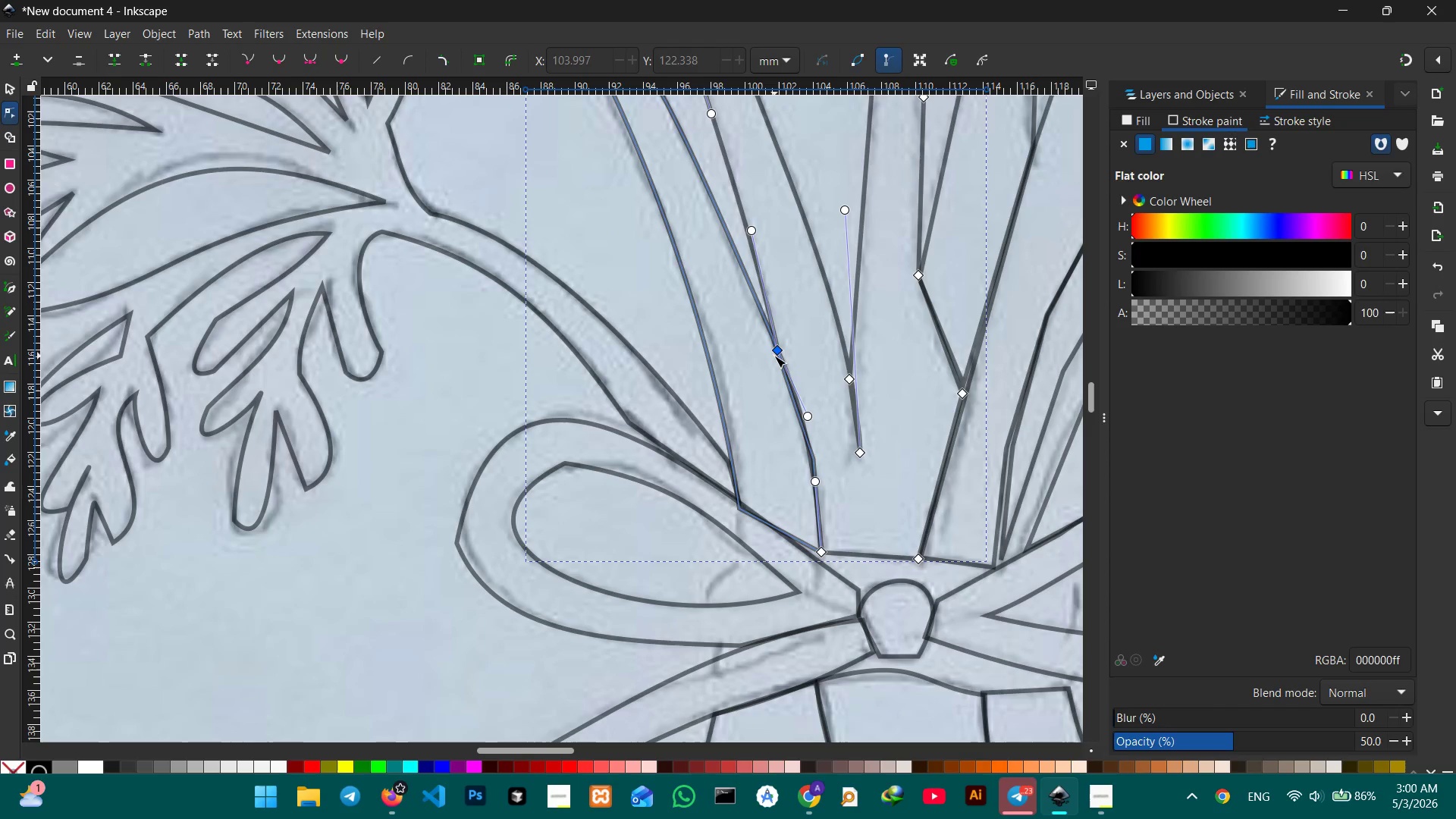 
left_click([774, 353])
 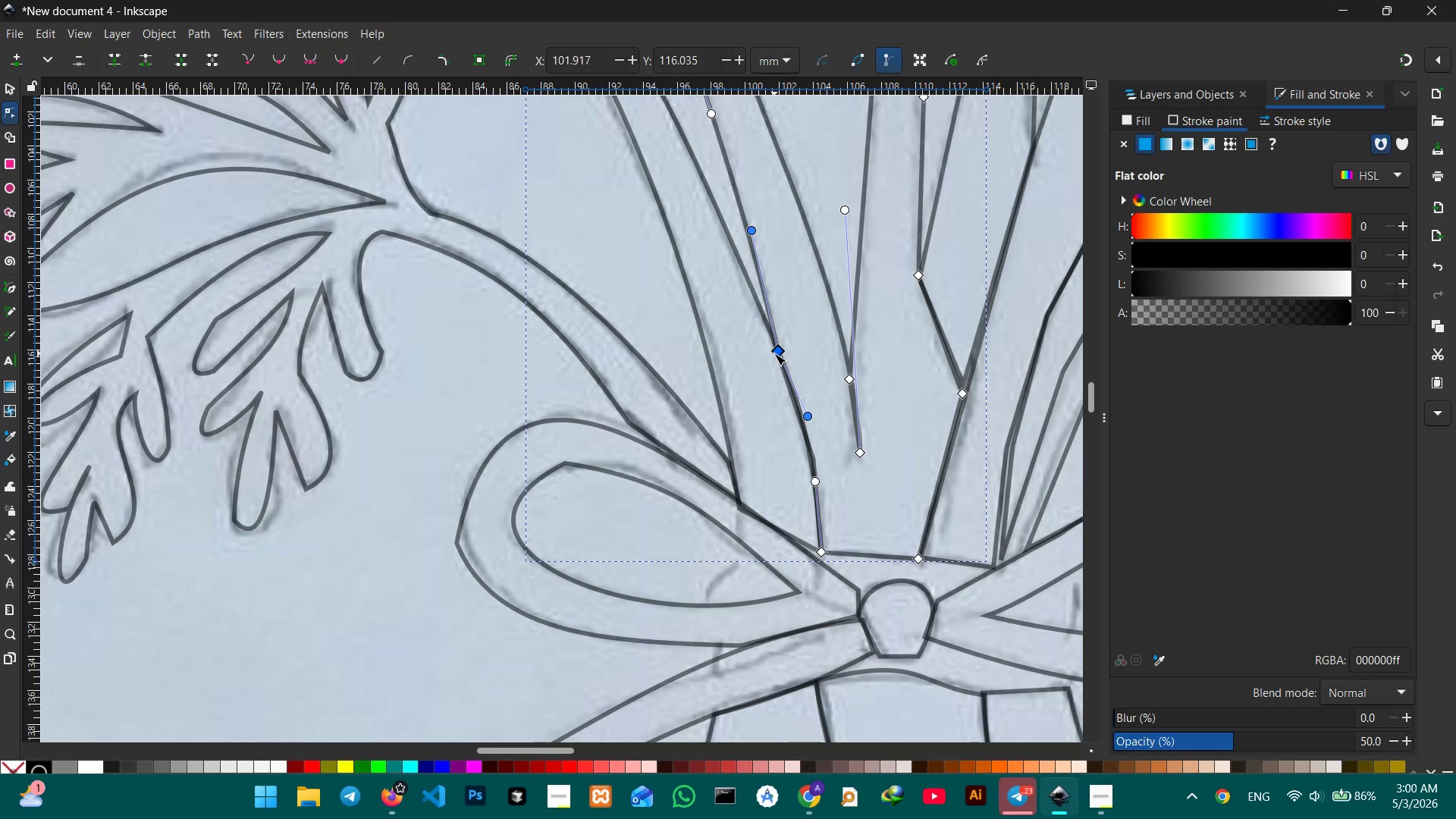 
key(Backspace)
 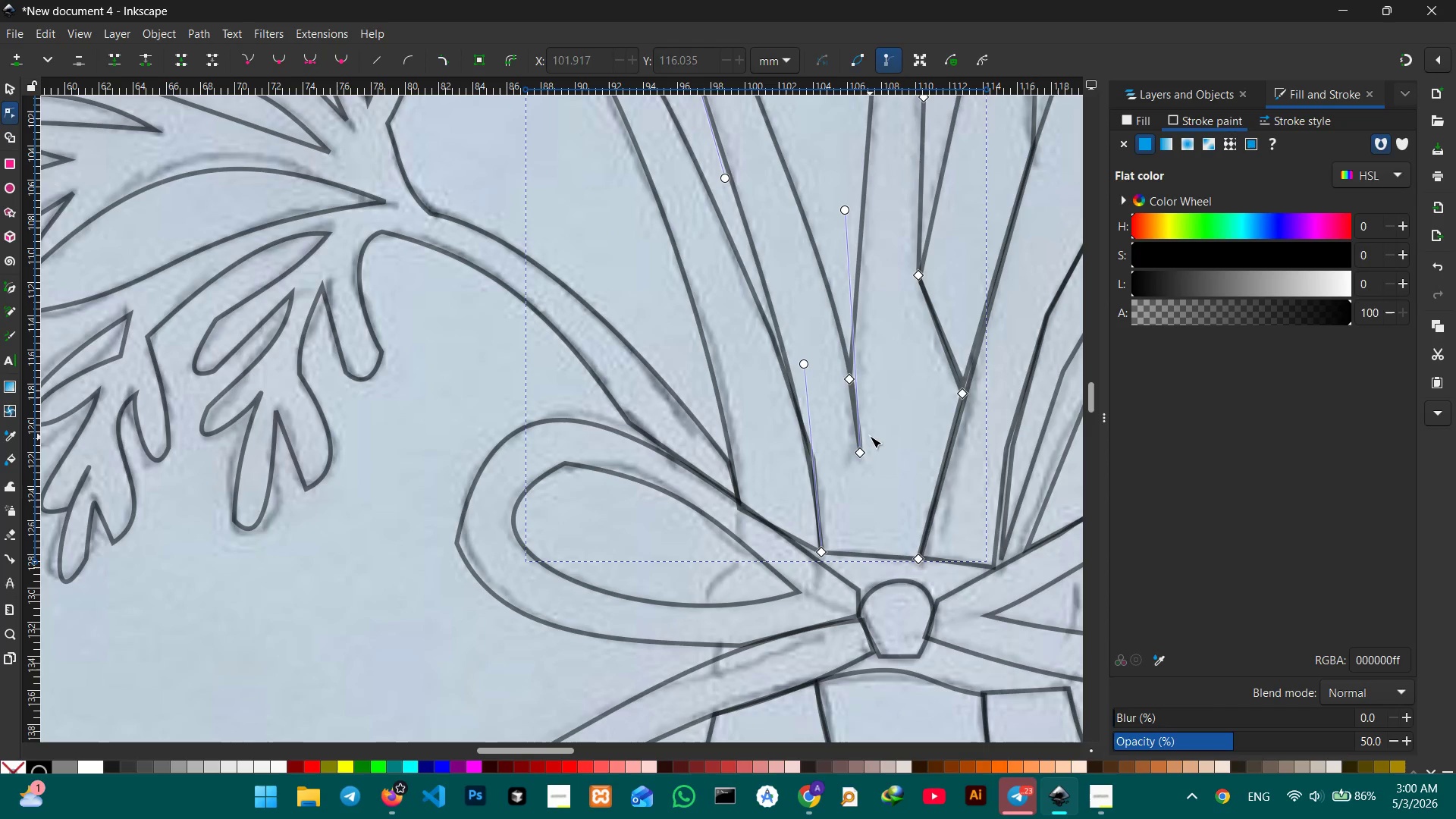 
hold_key(key=Space, duration=1.5)
 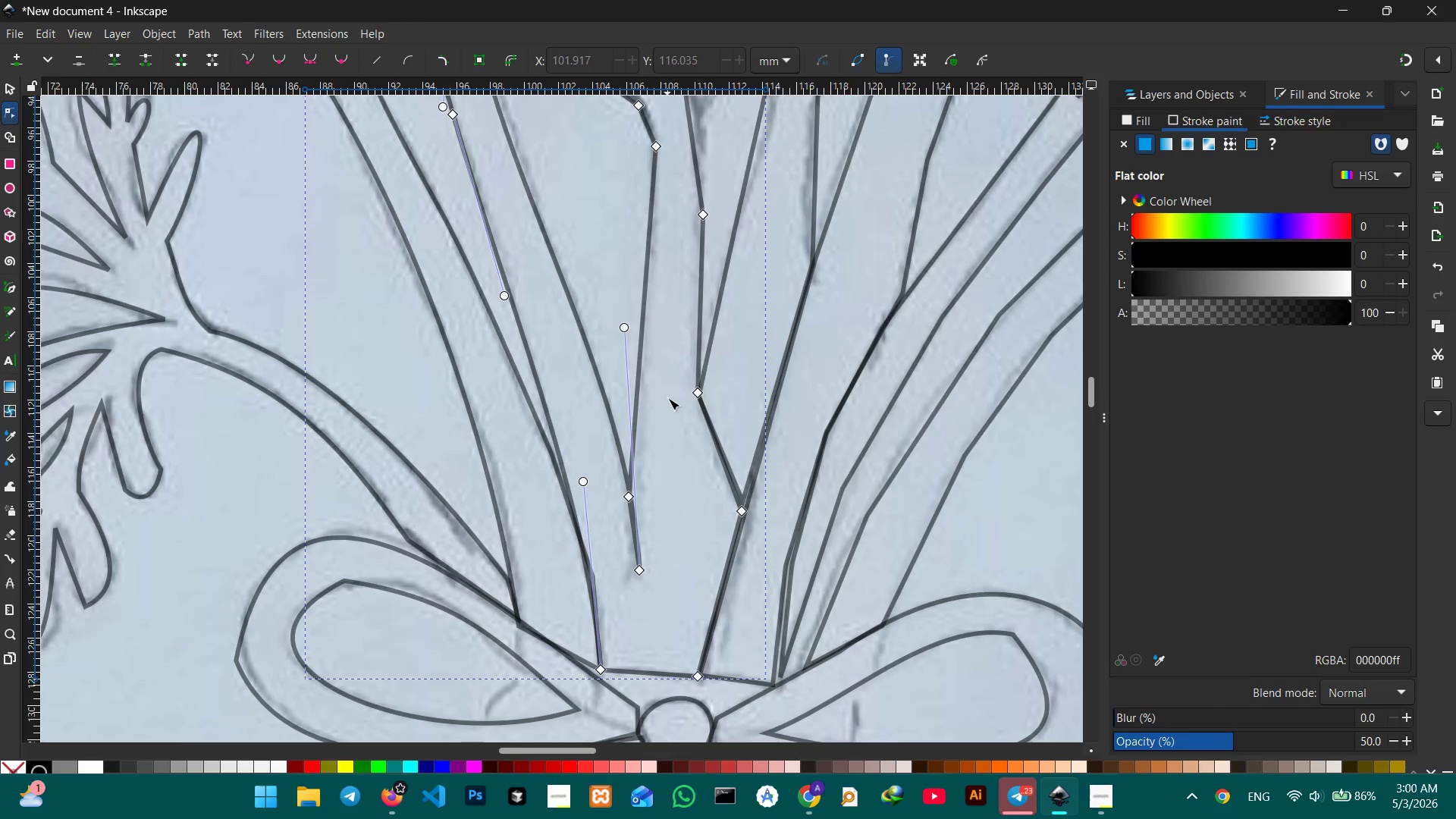 
left_click_drag(start_coordinate=[877, 446], to_coordinate=[667, 606])
 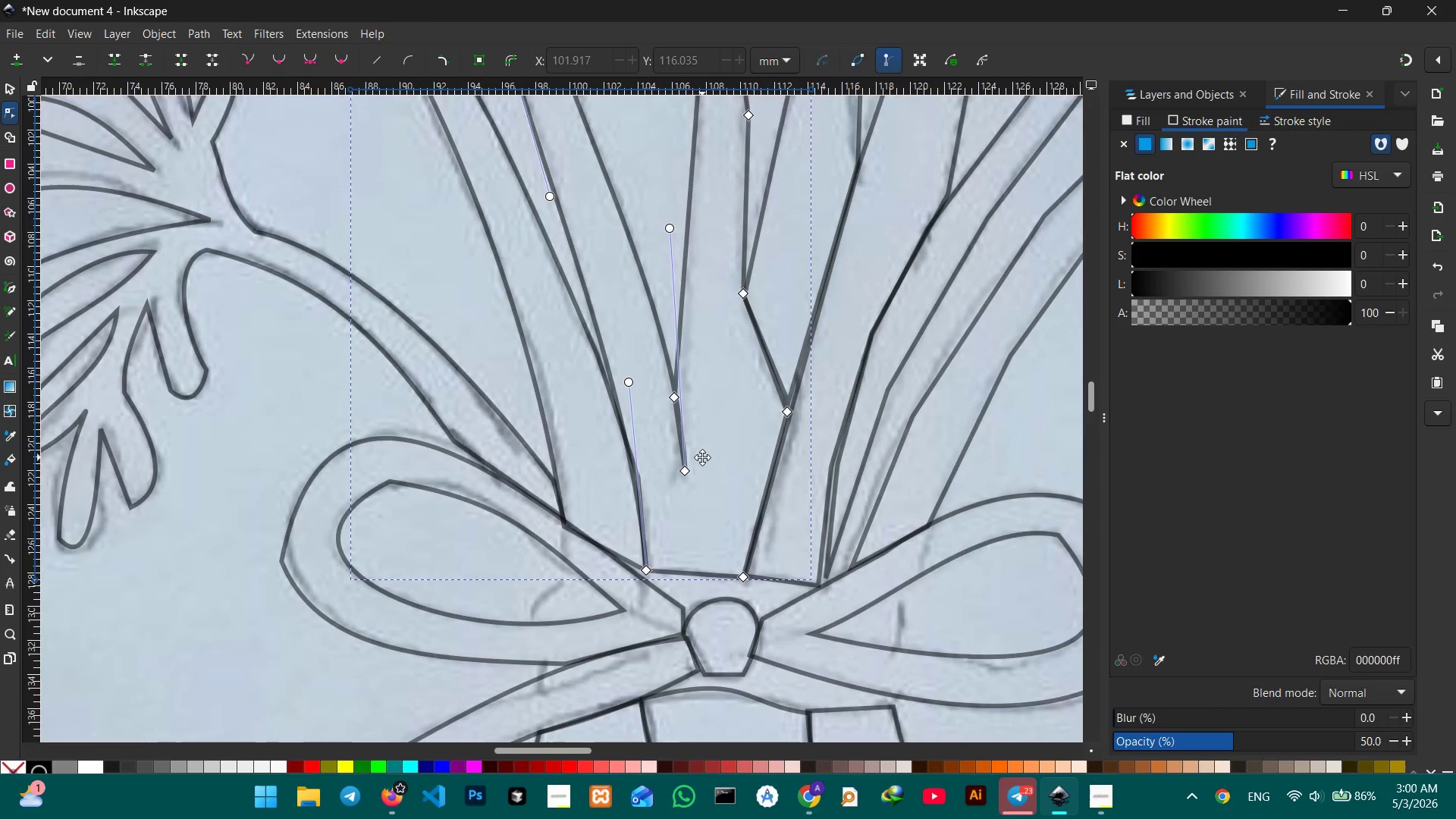 
left_click_drag(start_coordinate=[700, 461], to_coordinate=[652, 578])
 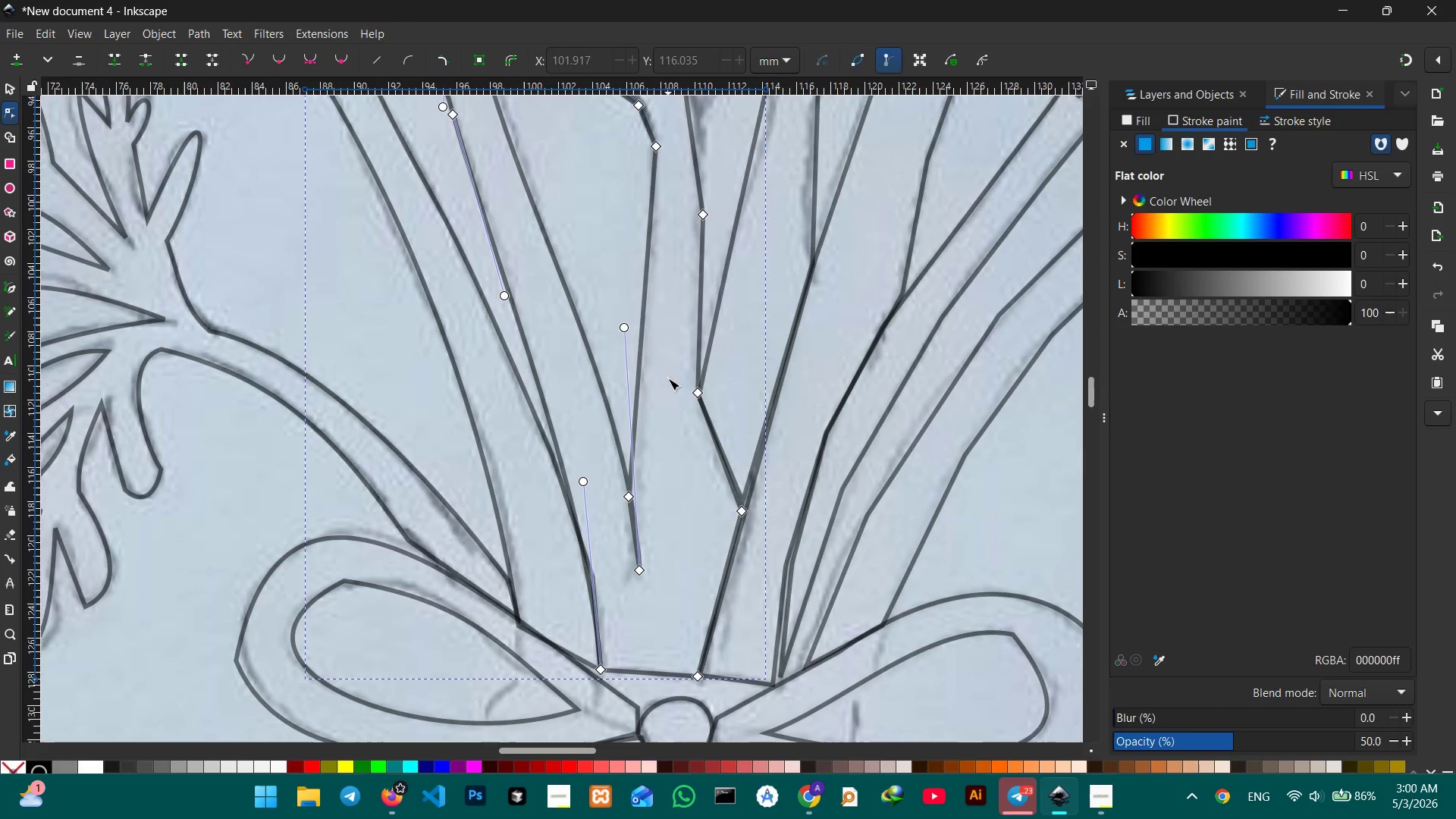 
key(Space)
 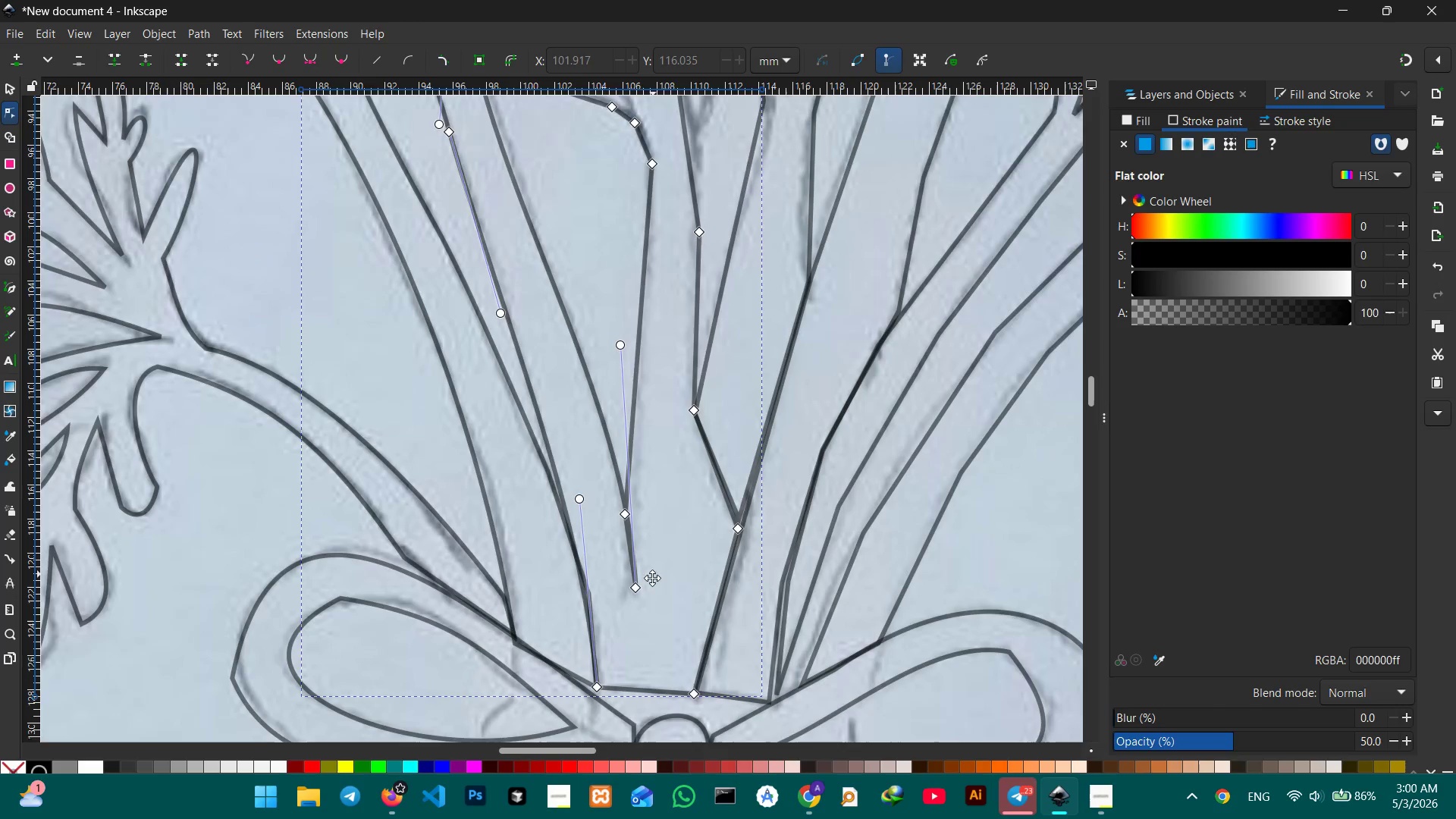 
key(Space)
 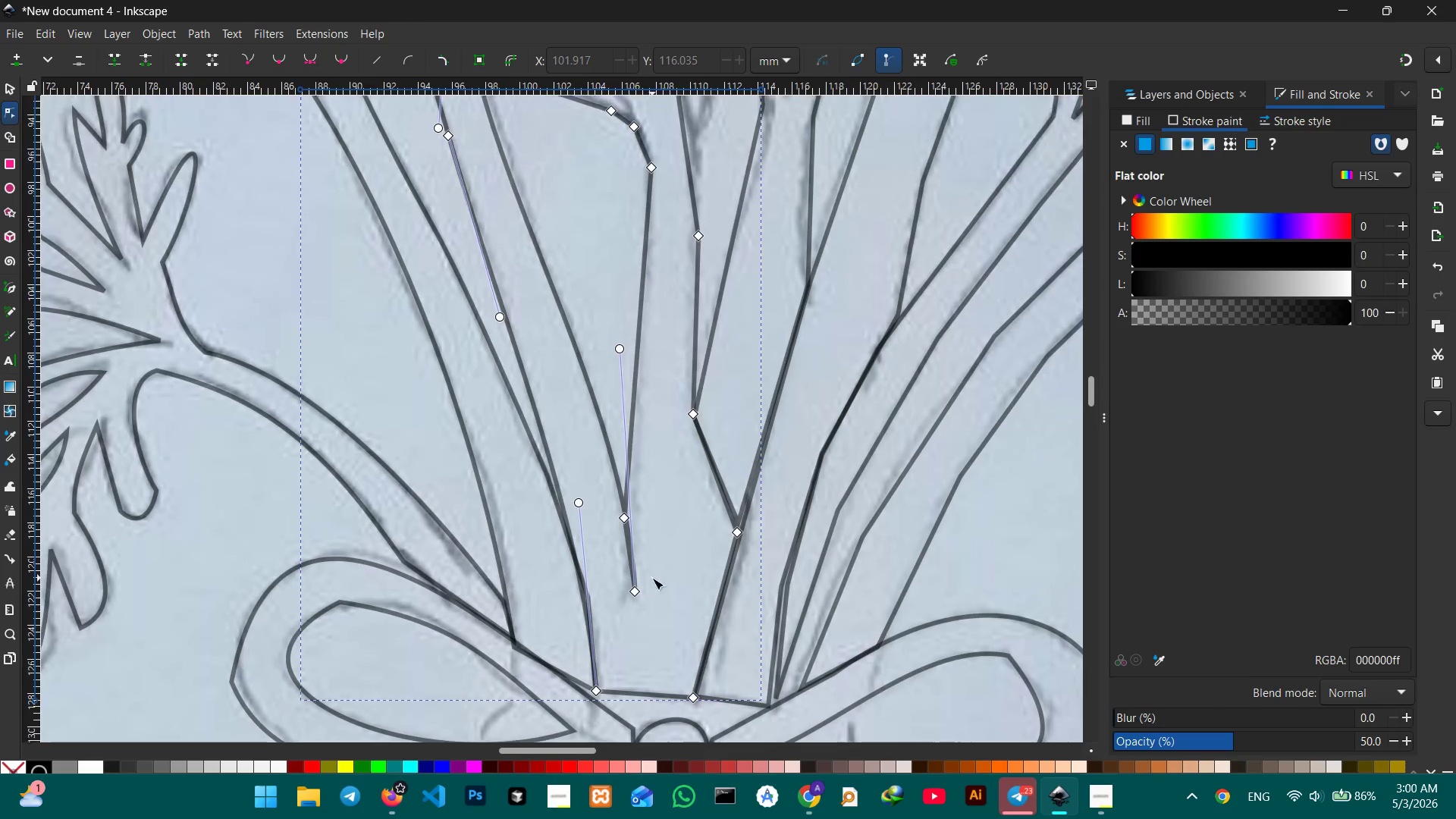 
key(Space)
 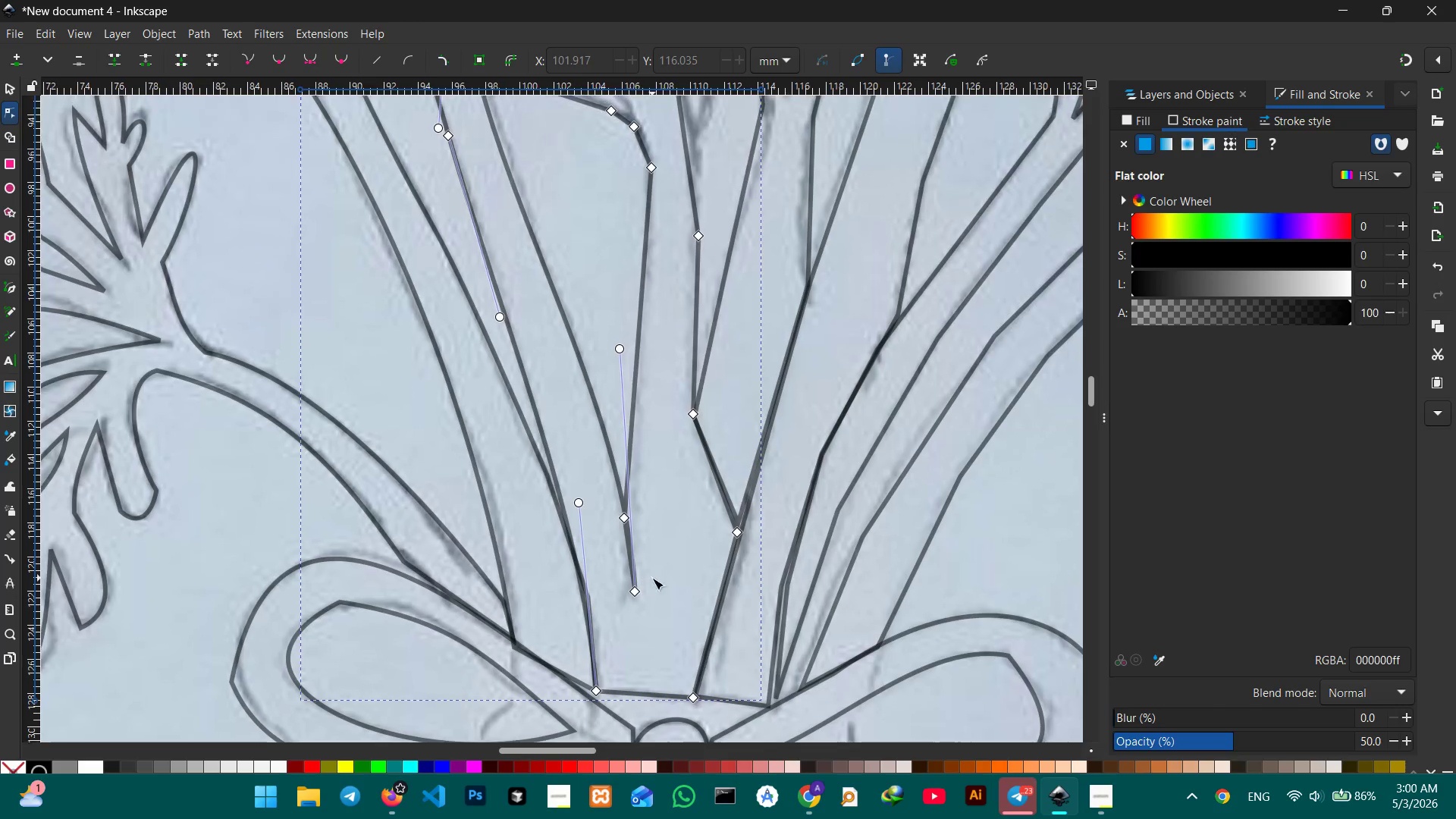 
key(Space)
 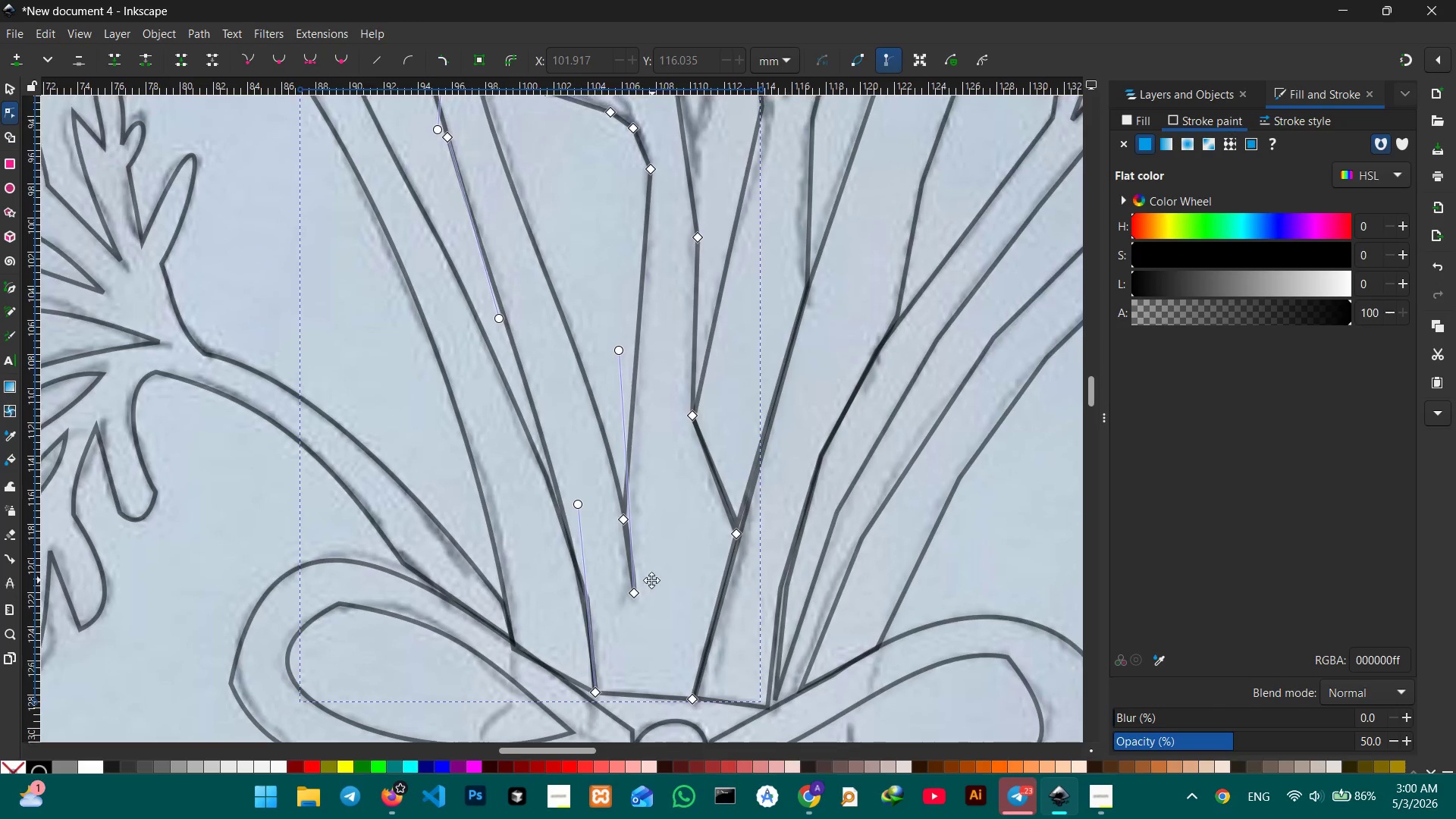 
key(Space)
 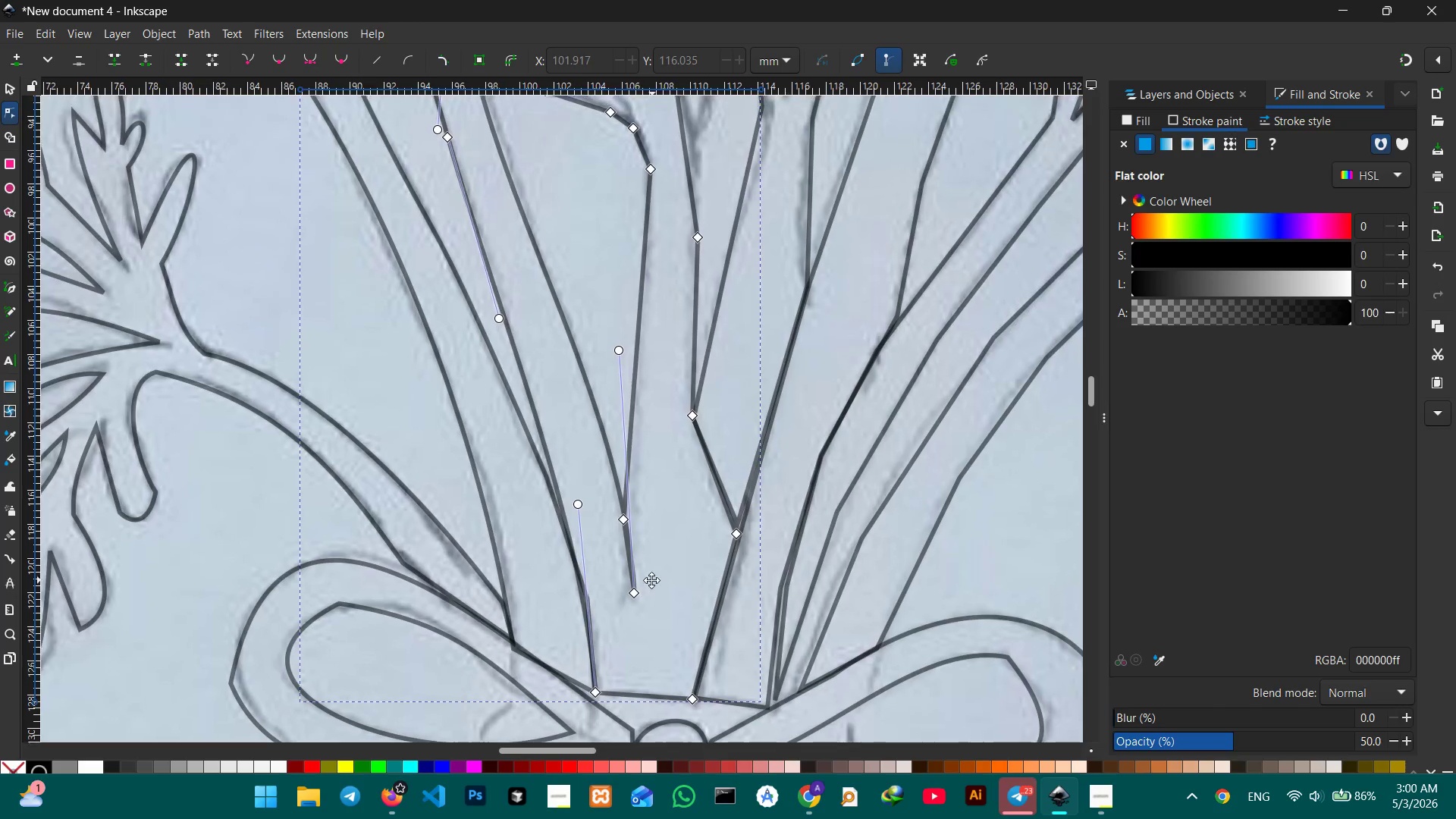 
key(Space)
 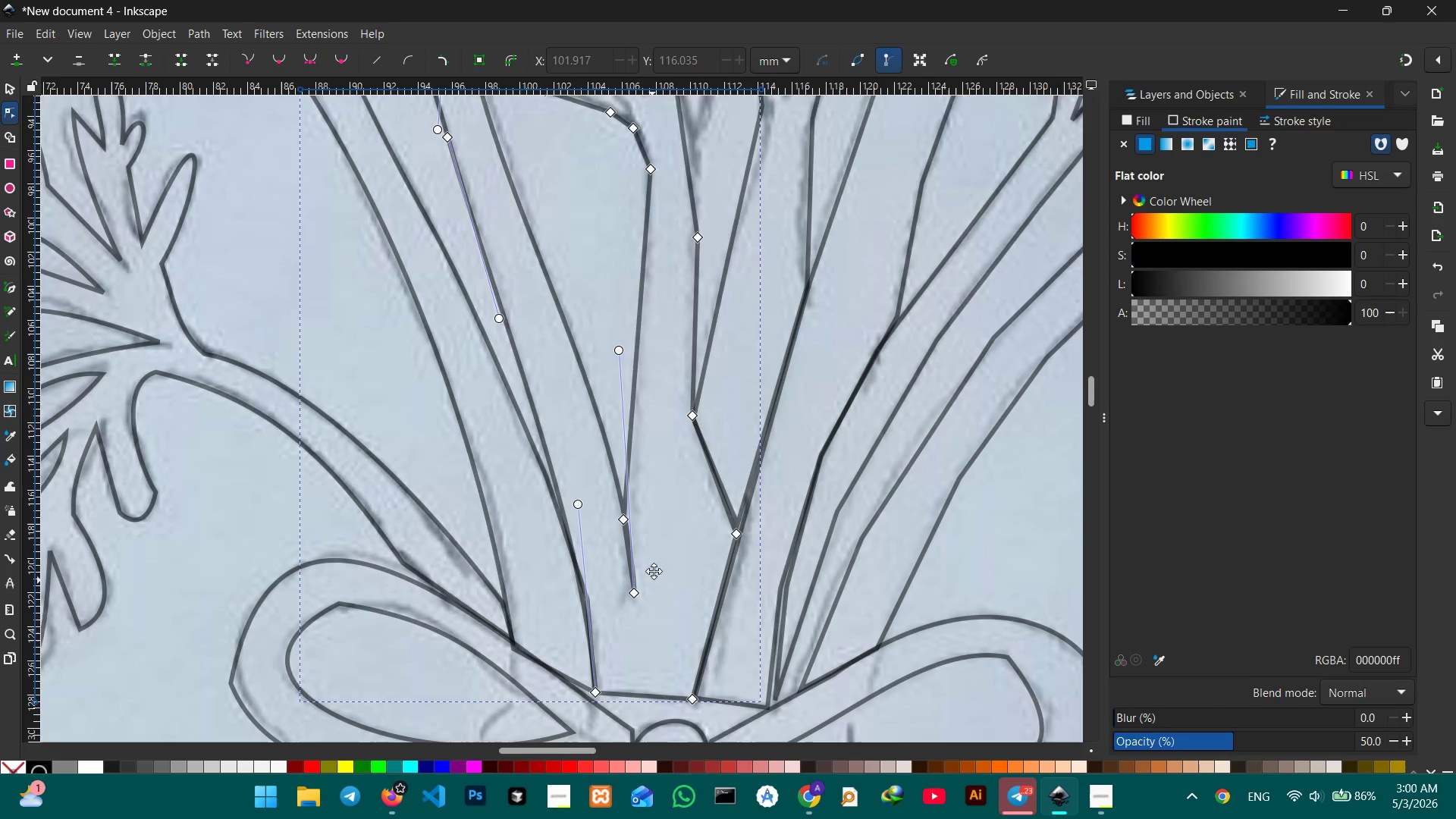 
key(Space)
 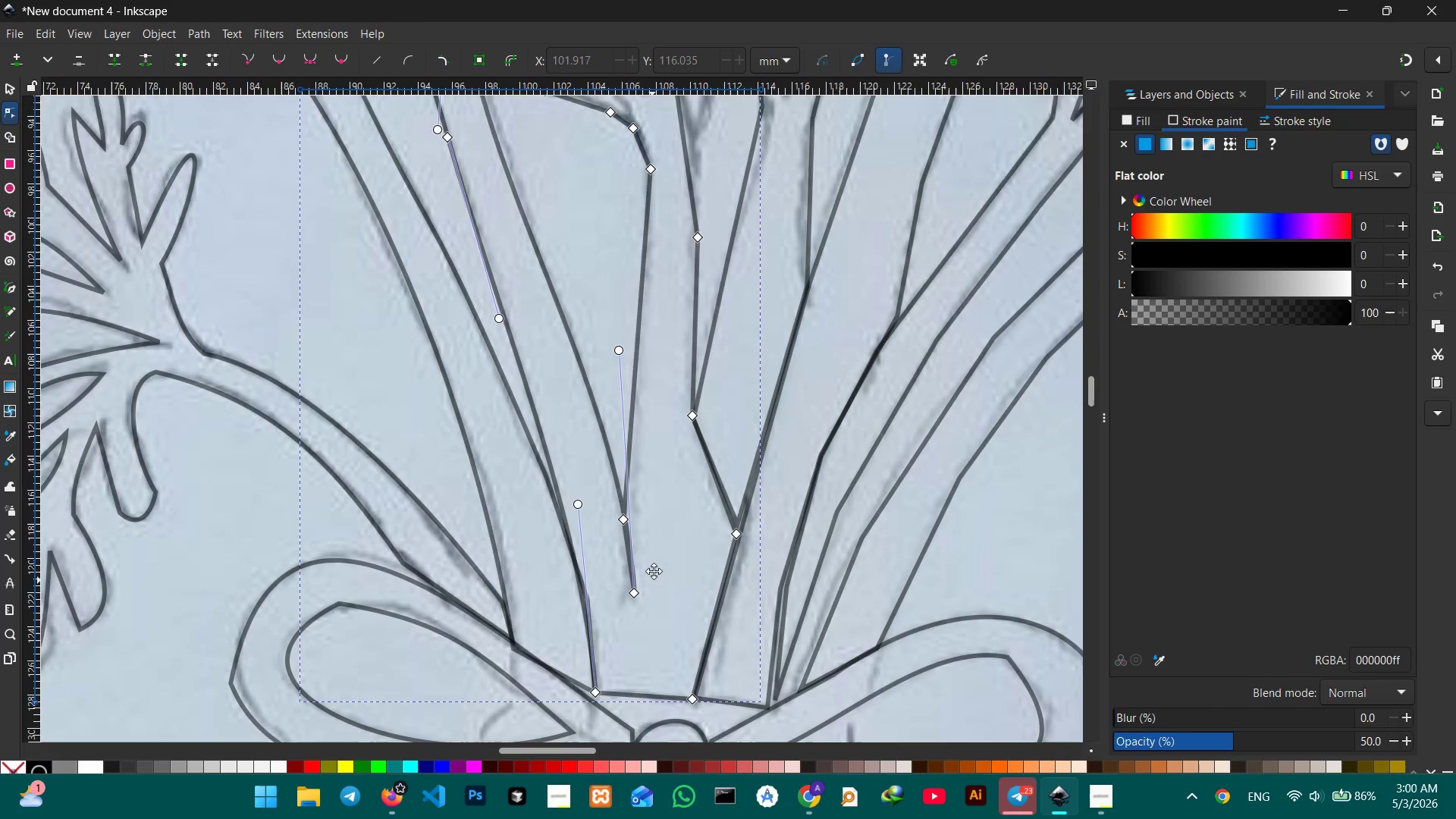 
key(Space)
 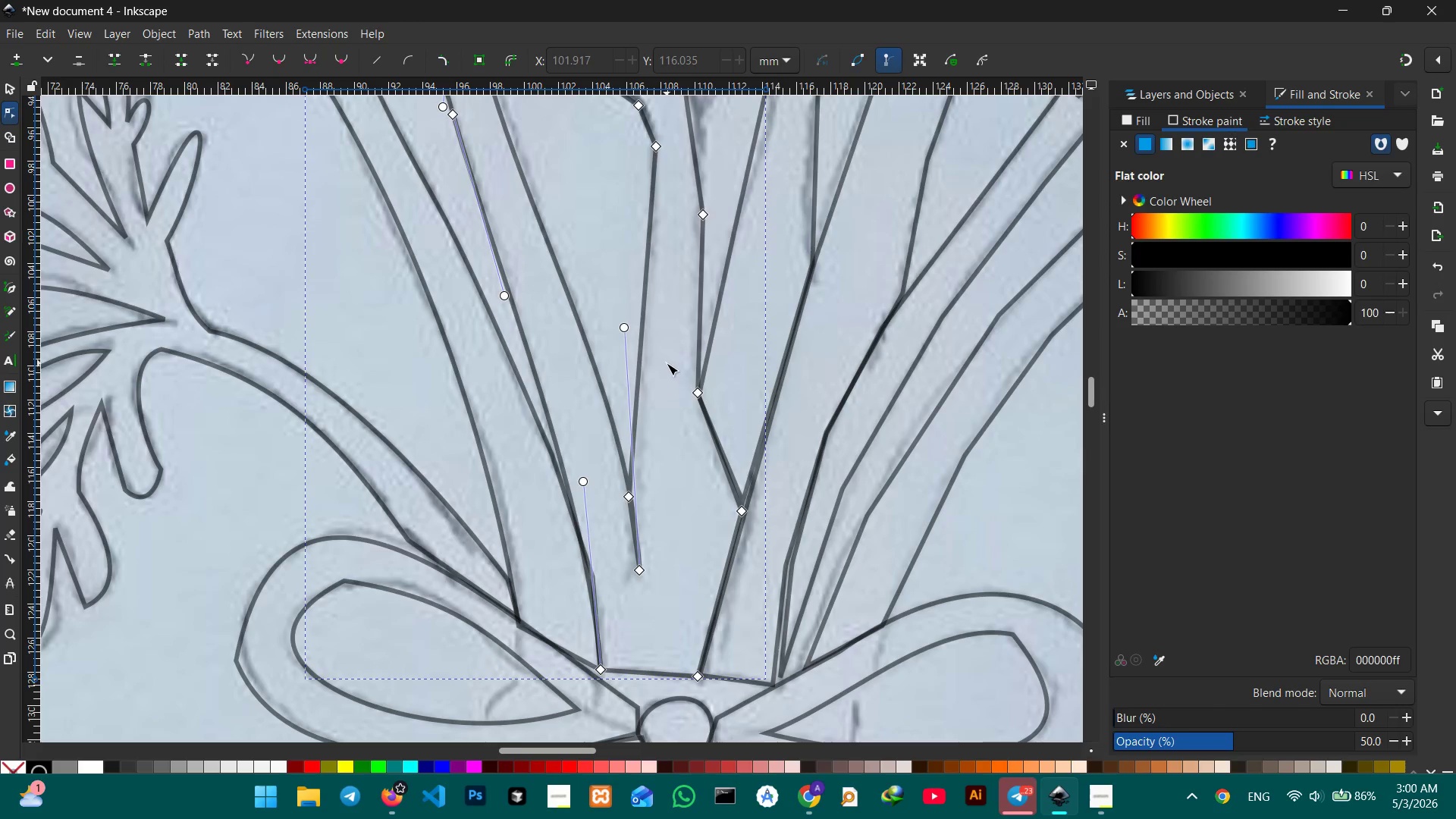 
hold_key(key=Space, duration=0.73)
 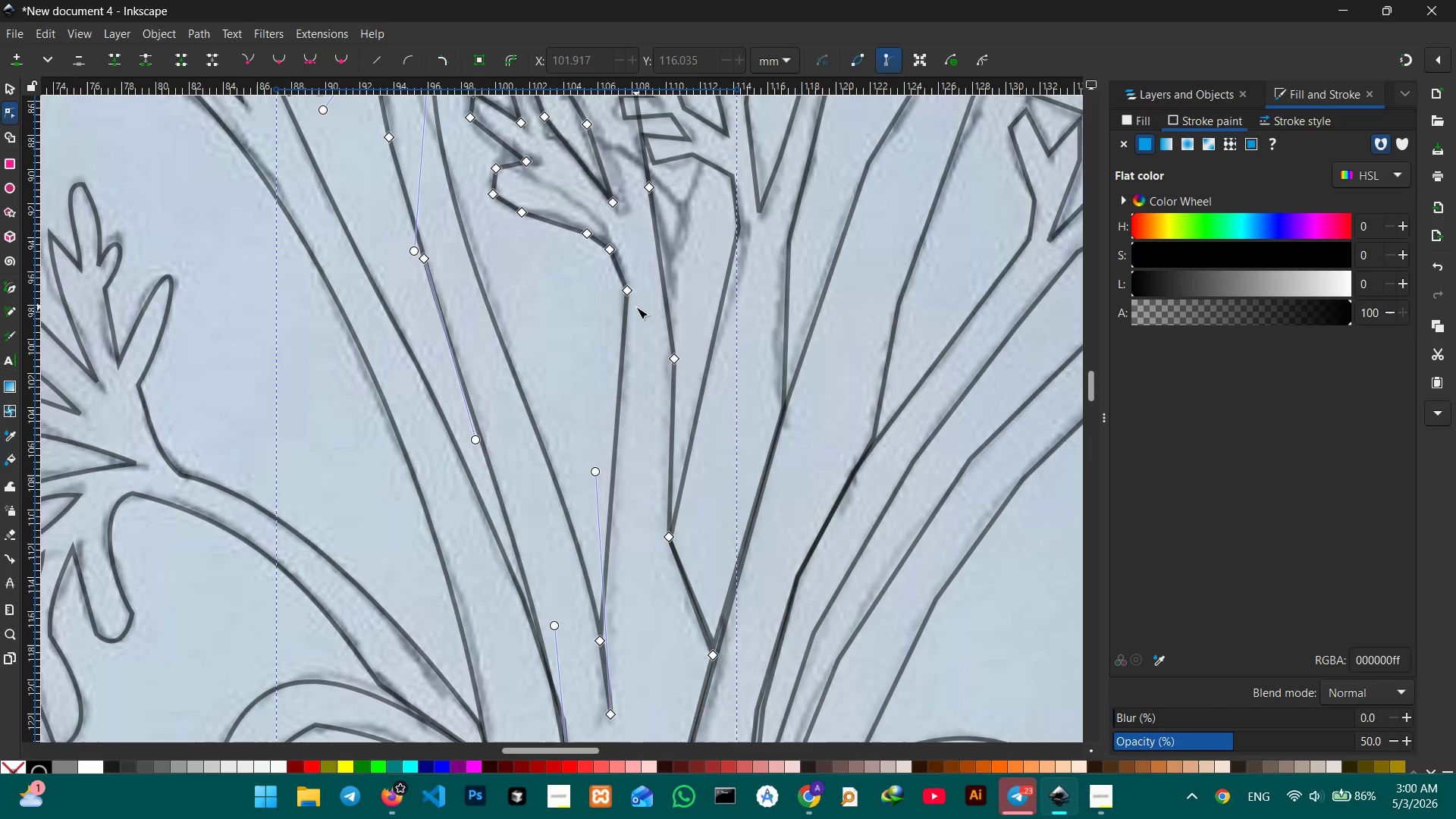 
left_click_drag(start_coordinate=[667, 363], to_coordinate=[633, 553])
 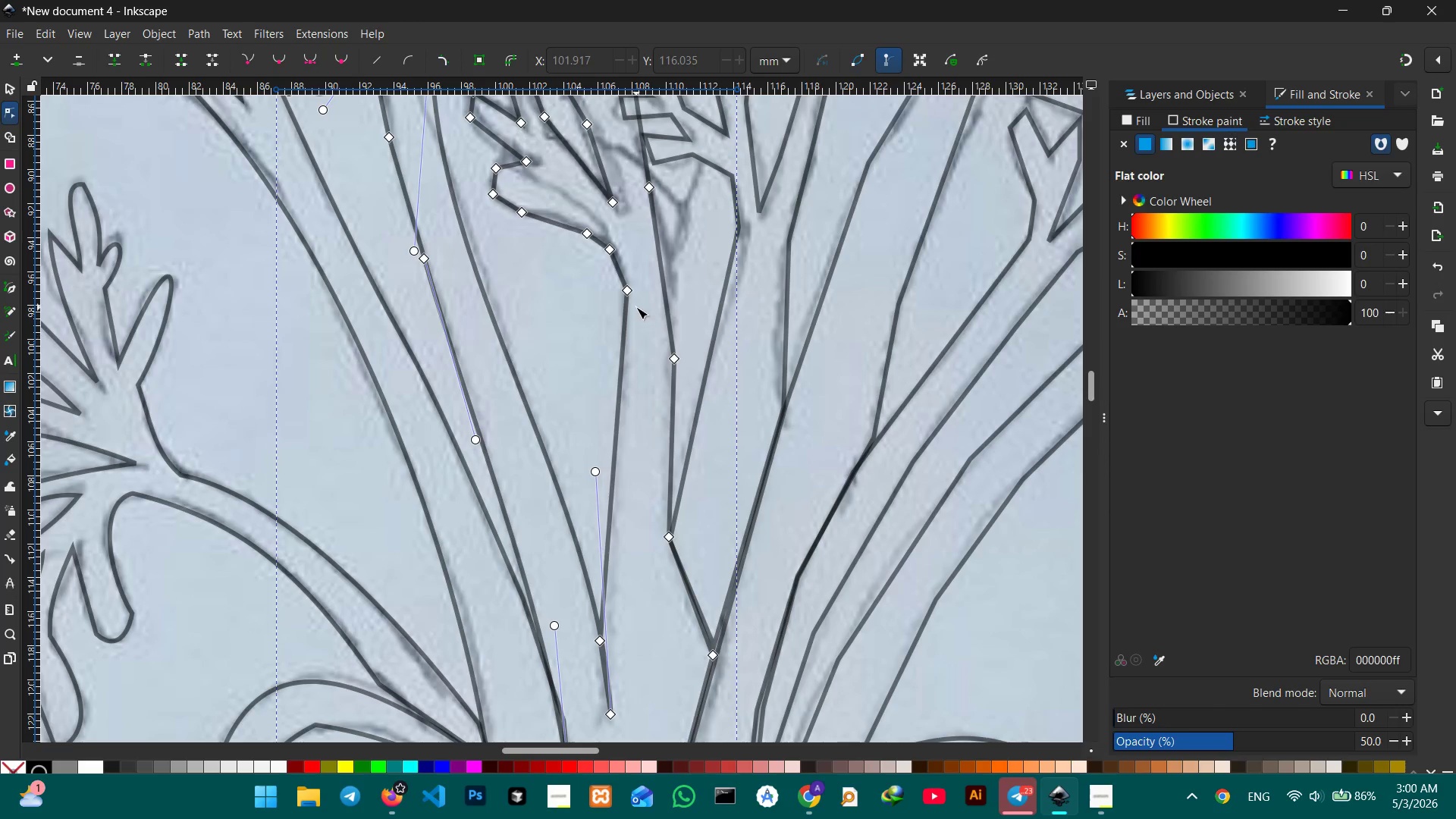 
hold_key(key=Space, duration=0.5)
 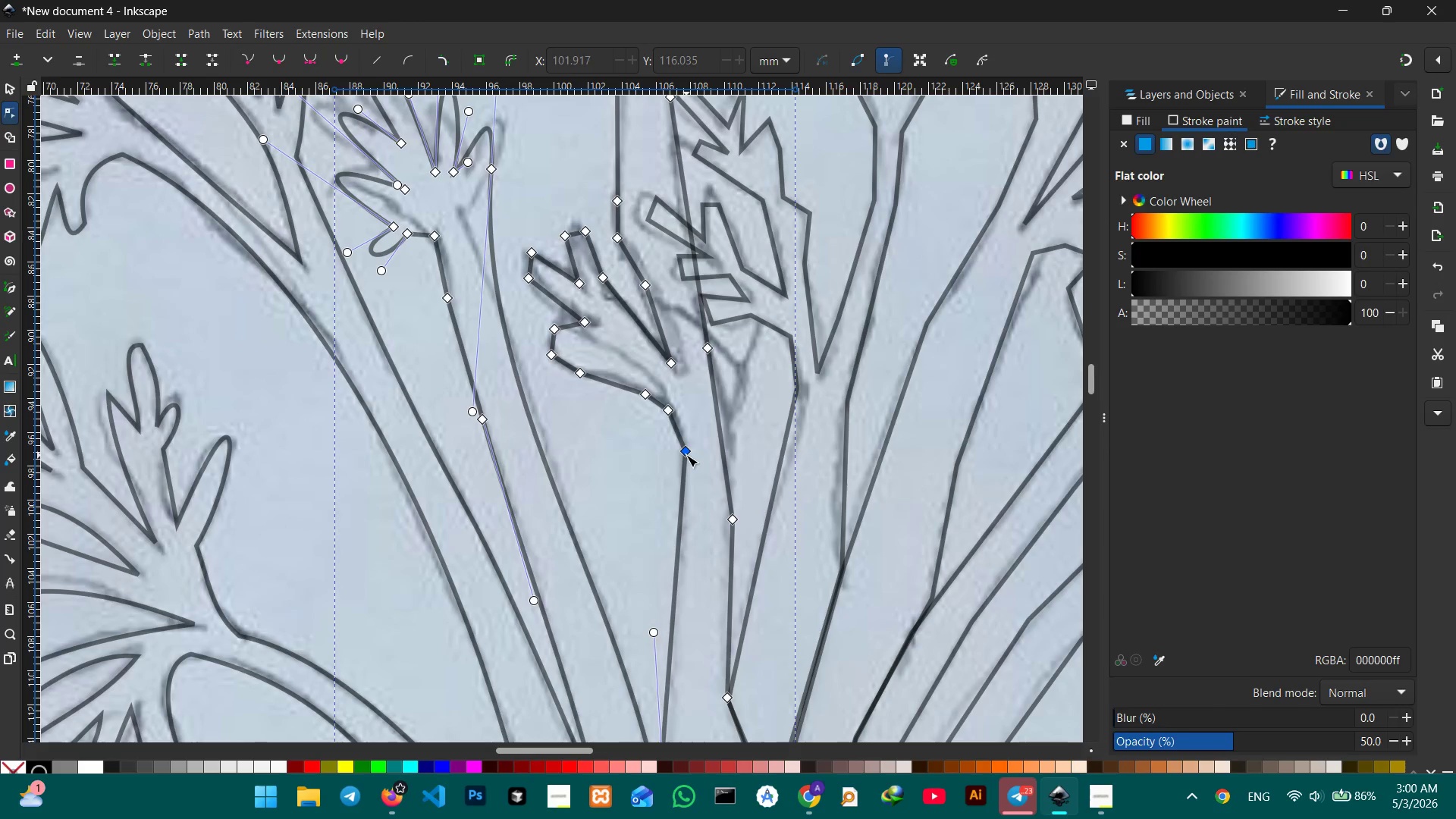 
left_click_drag(start_coordinate=[638, 311], to_coordinate=[697, 474])
 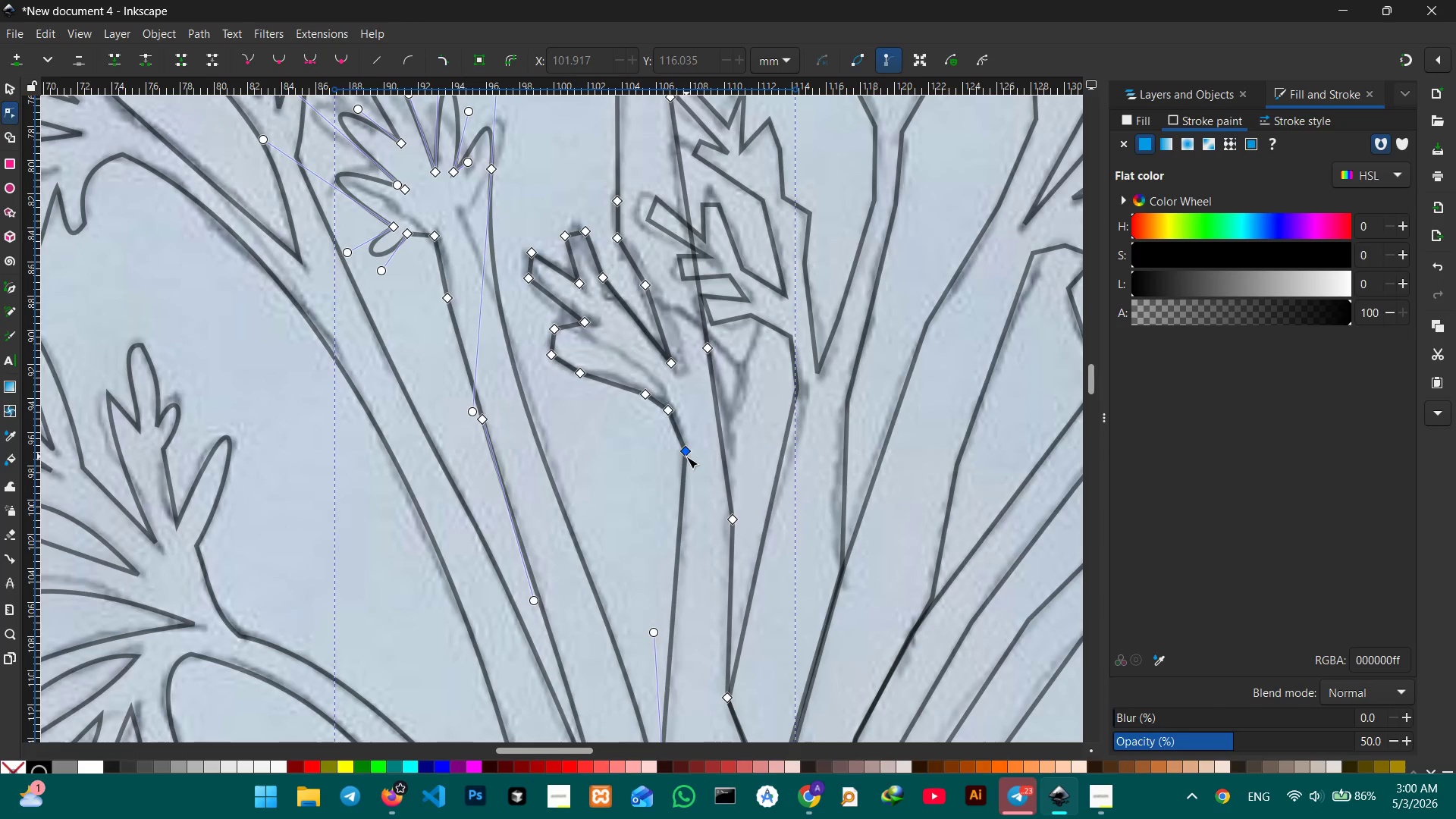 
left_click([686, 455])
 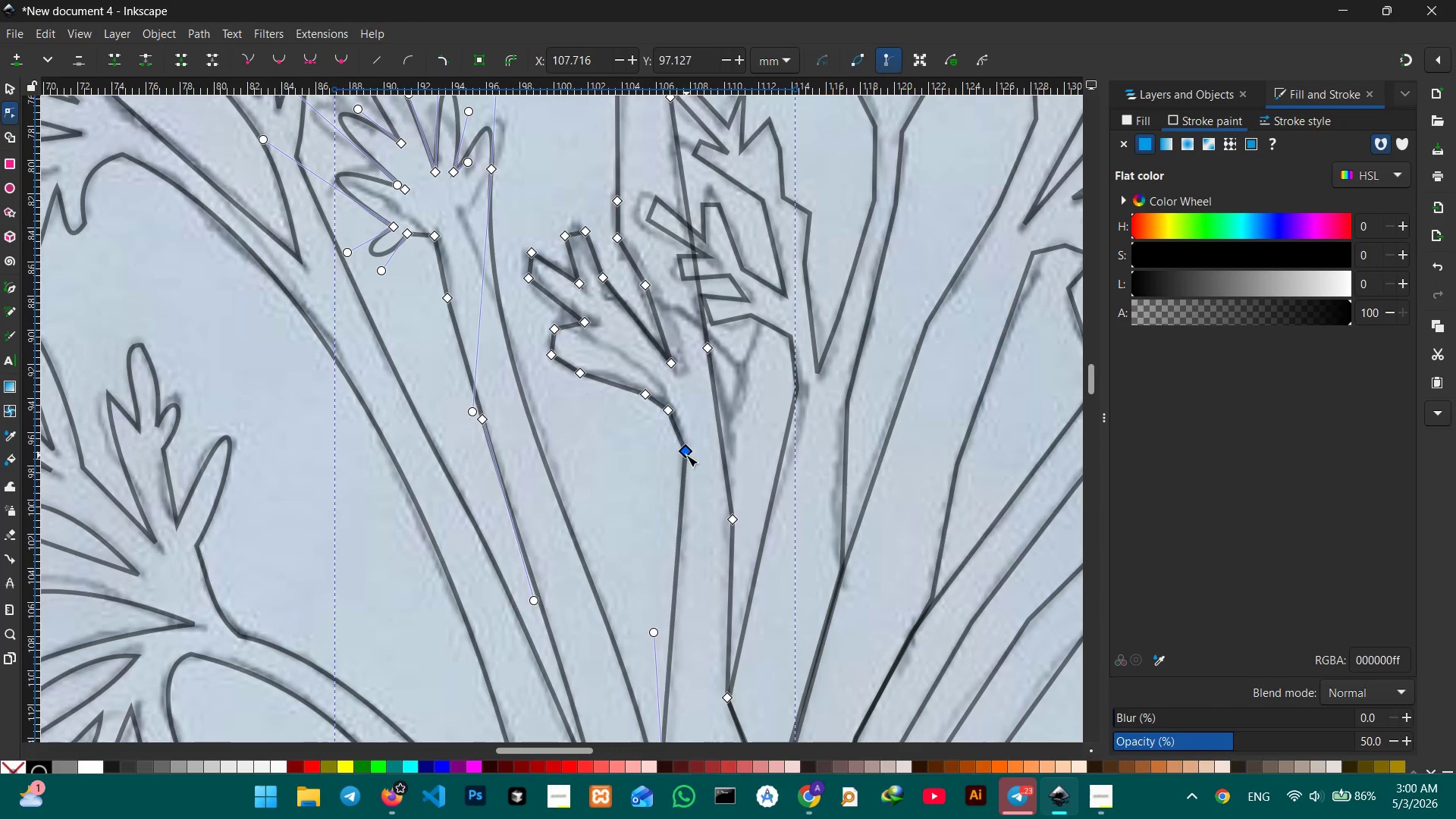 
key(Backspace)
 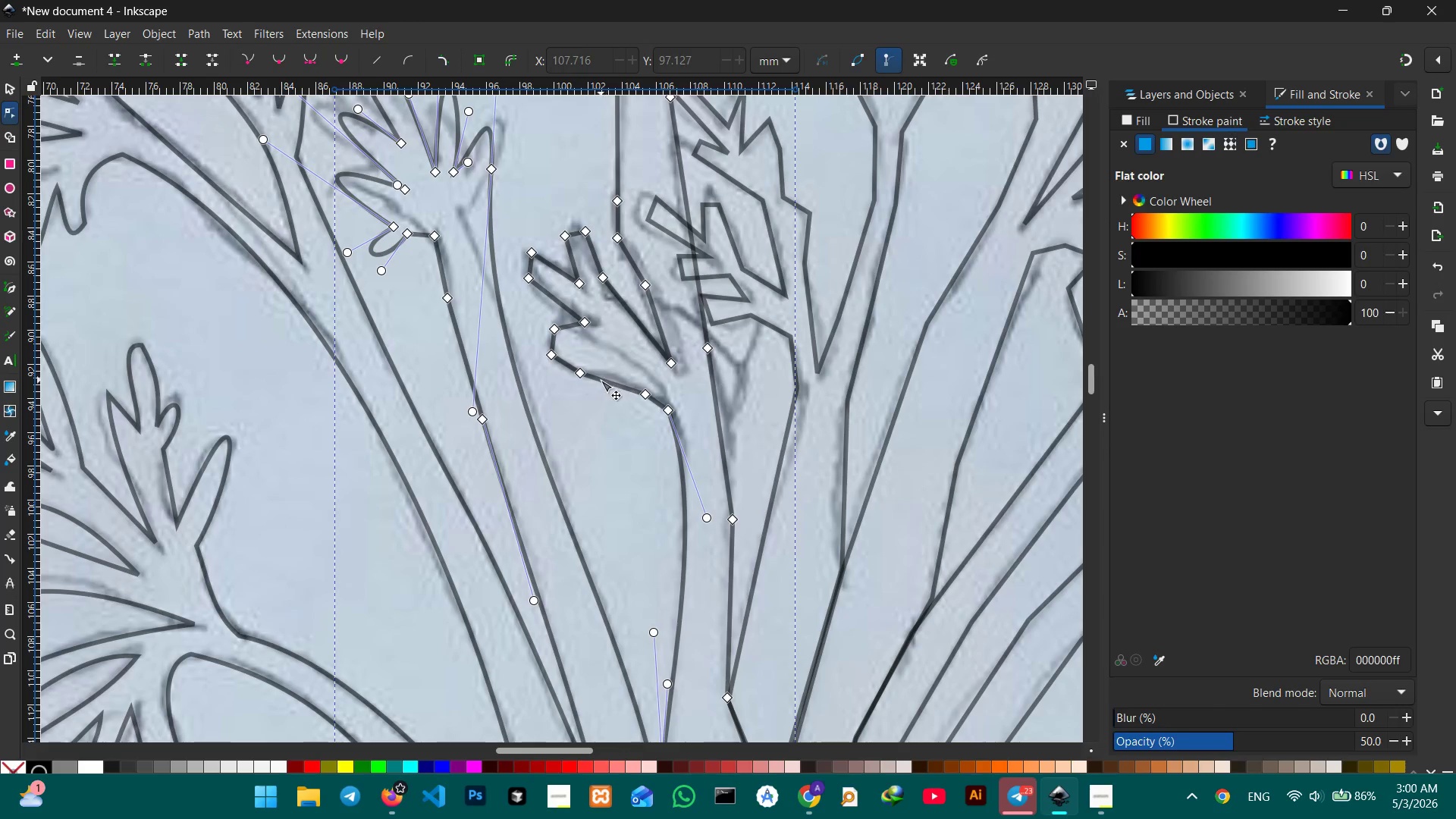 
left_click([579, 369])
 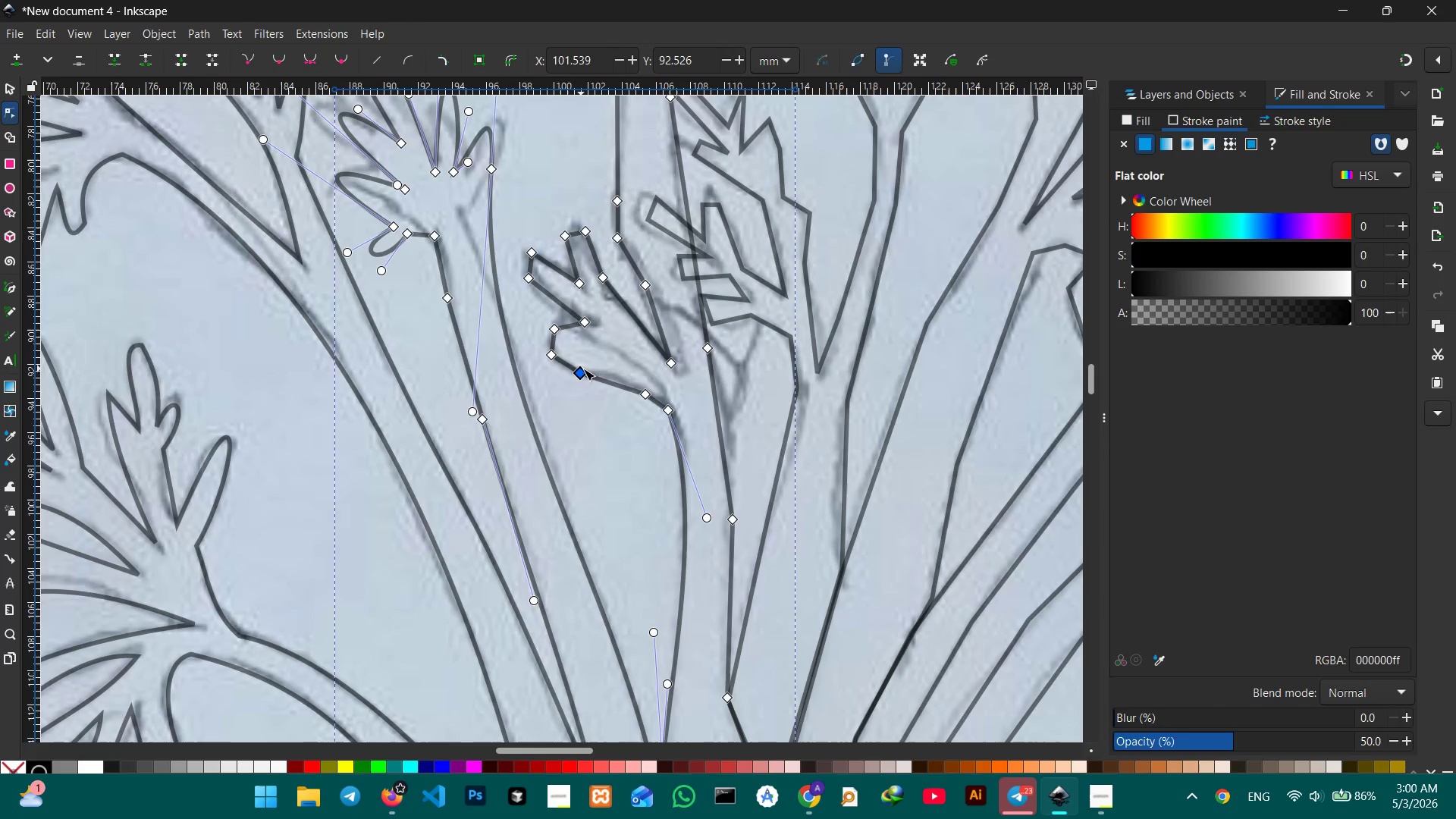 
key(Backspace)
 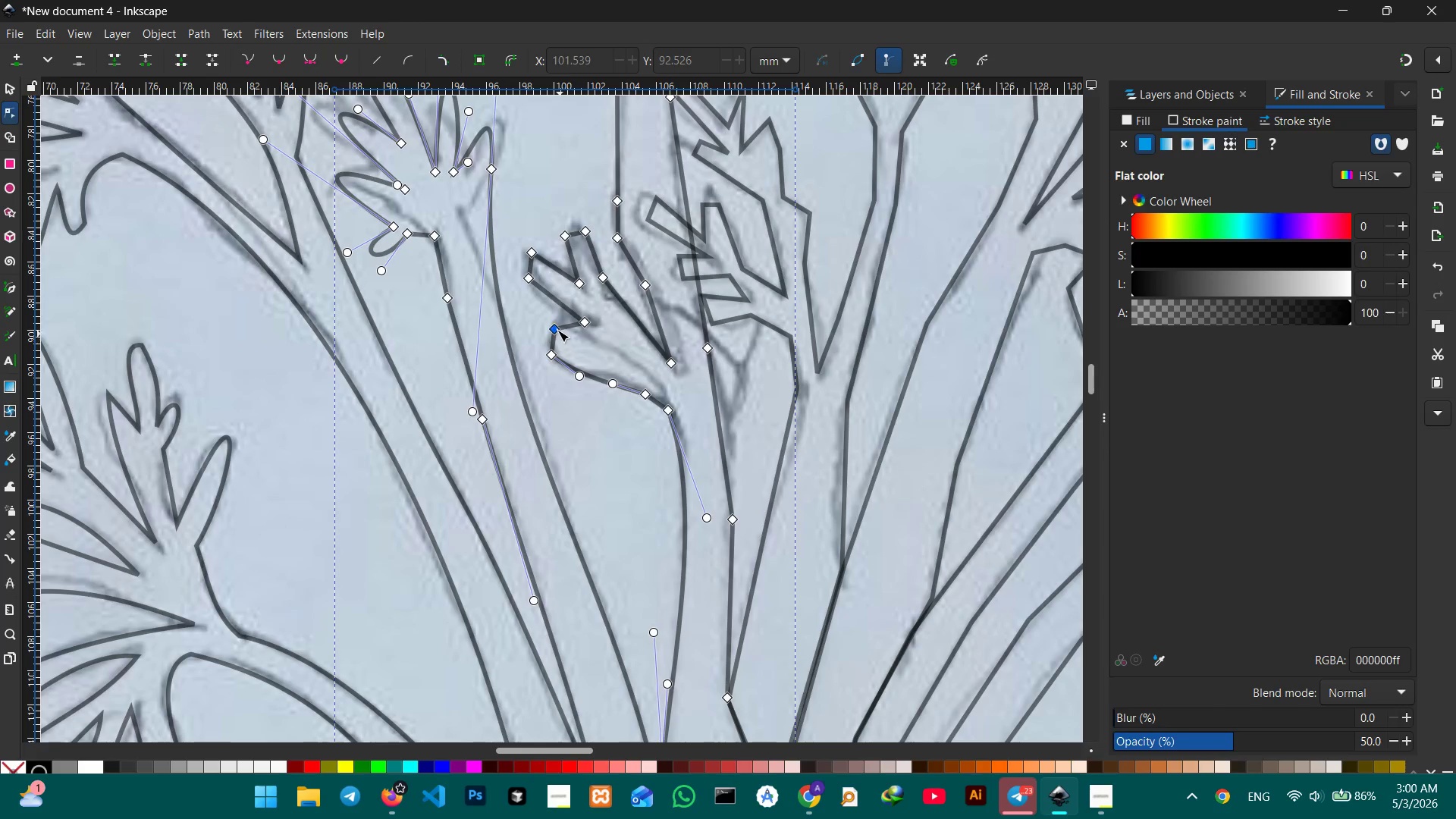 
left_click([557, 330])
 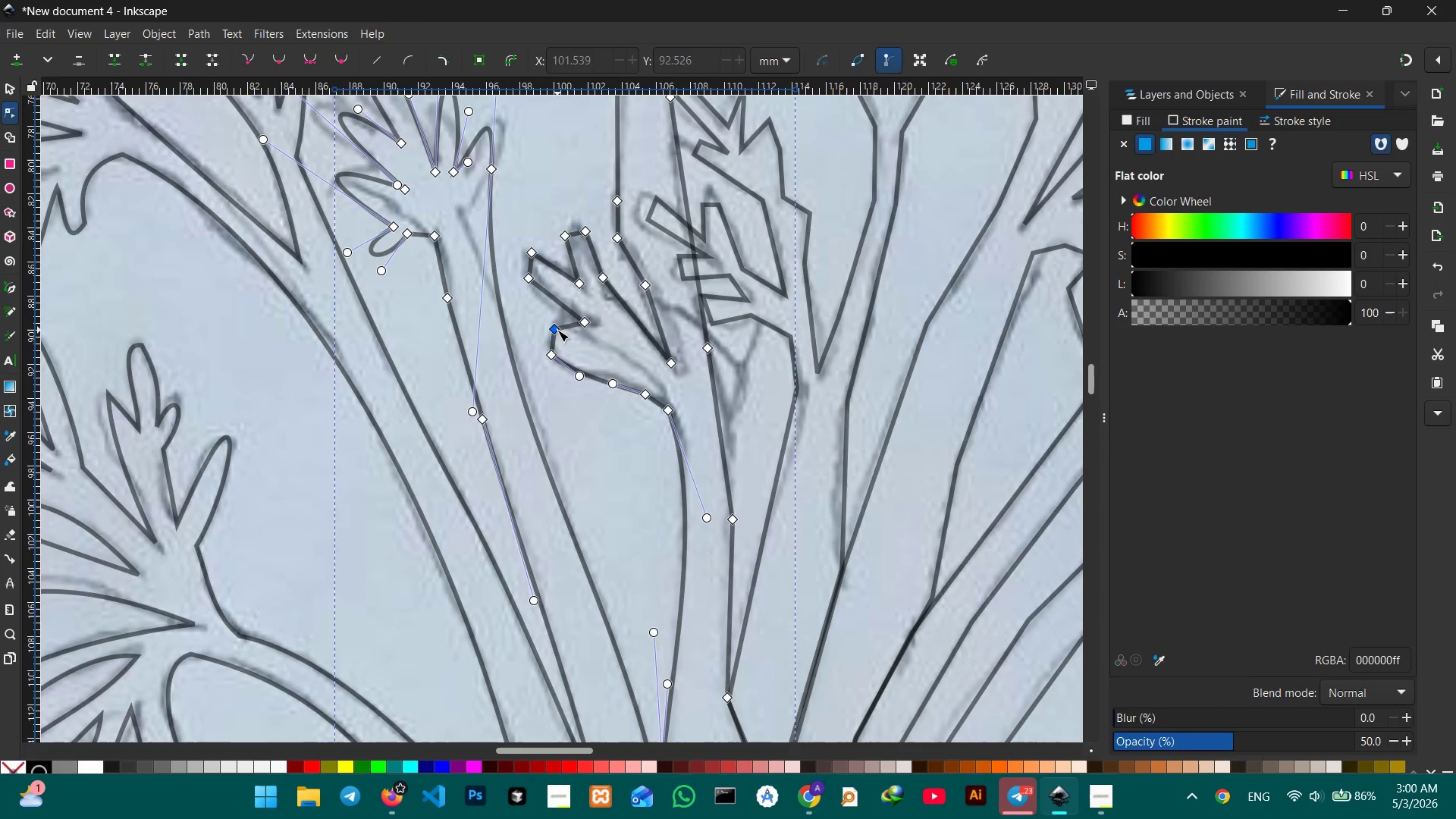 
key(Backspace)
 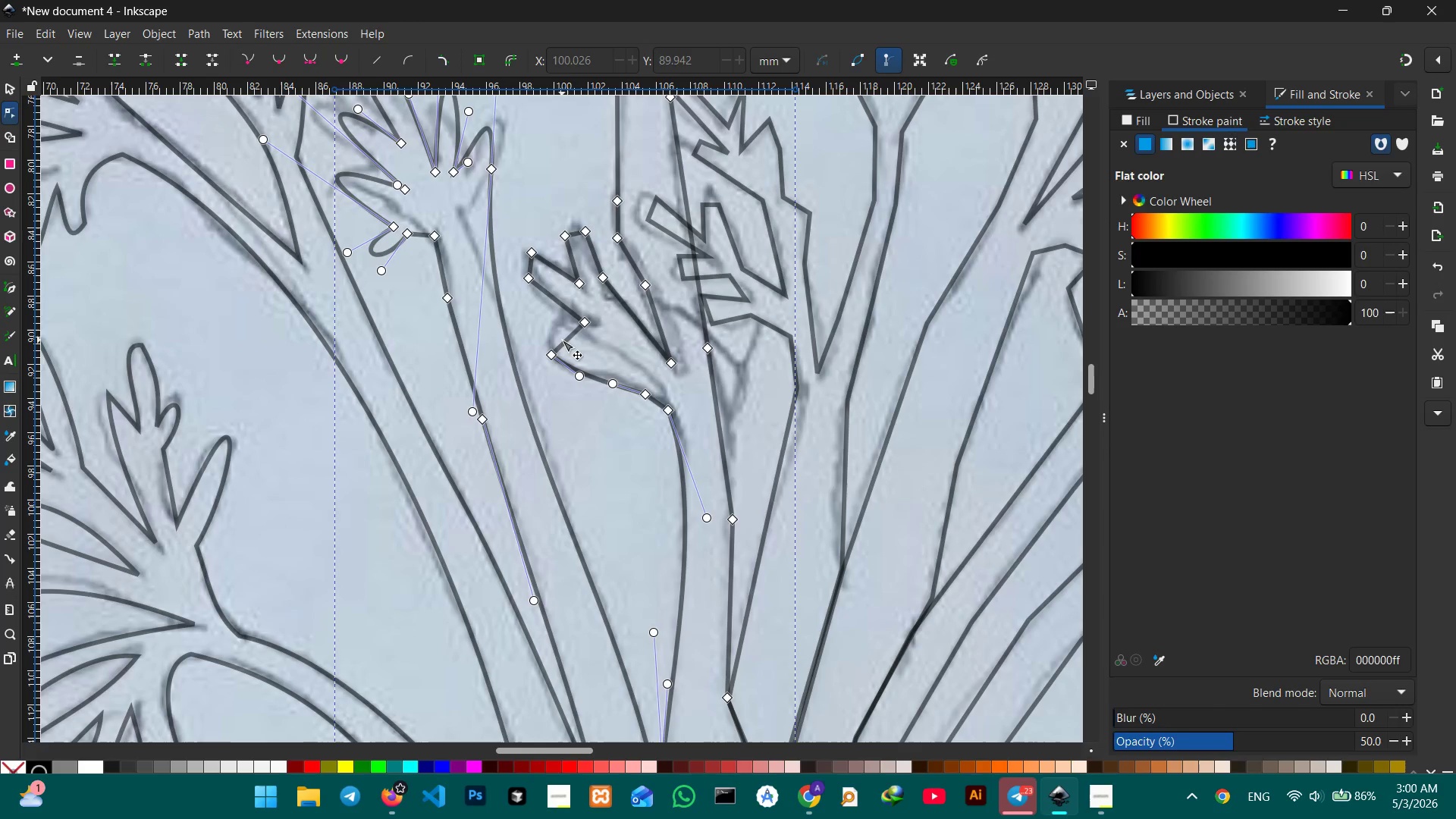 
left_click_drag(start_coordinate=[562, 341], to_coordinate=[547, 328])
 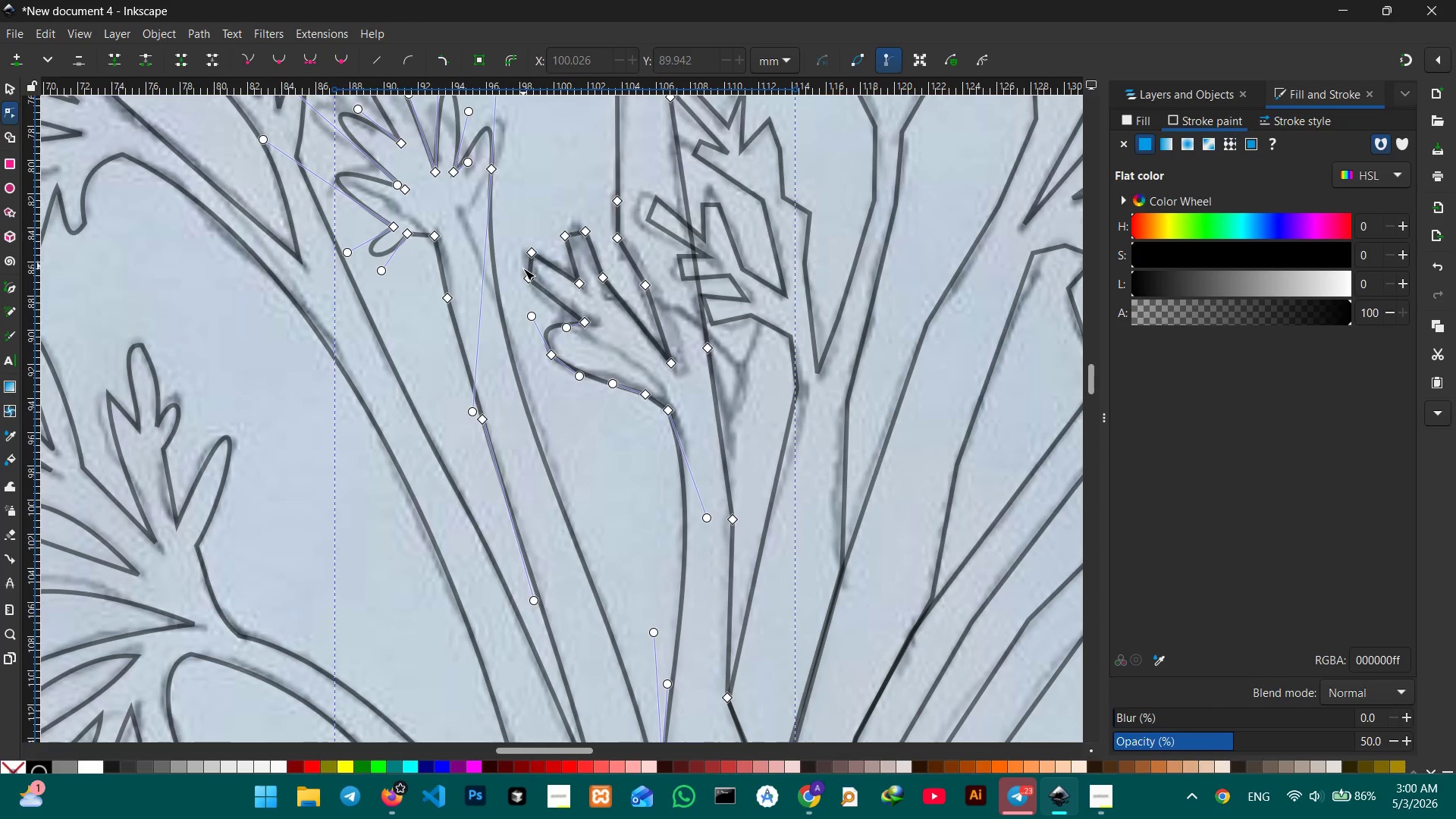 
left_click([525, 277])
 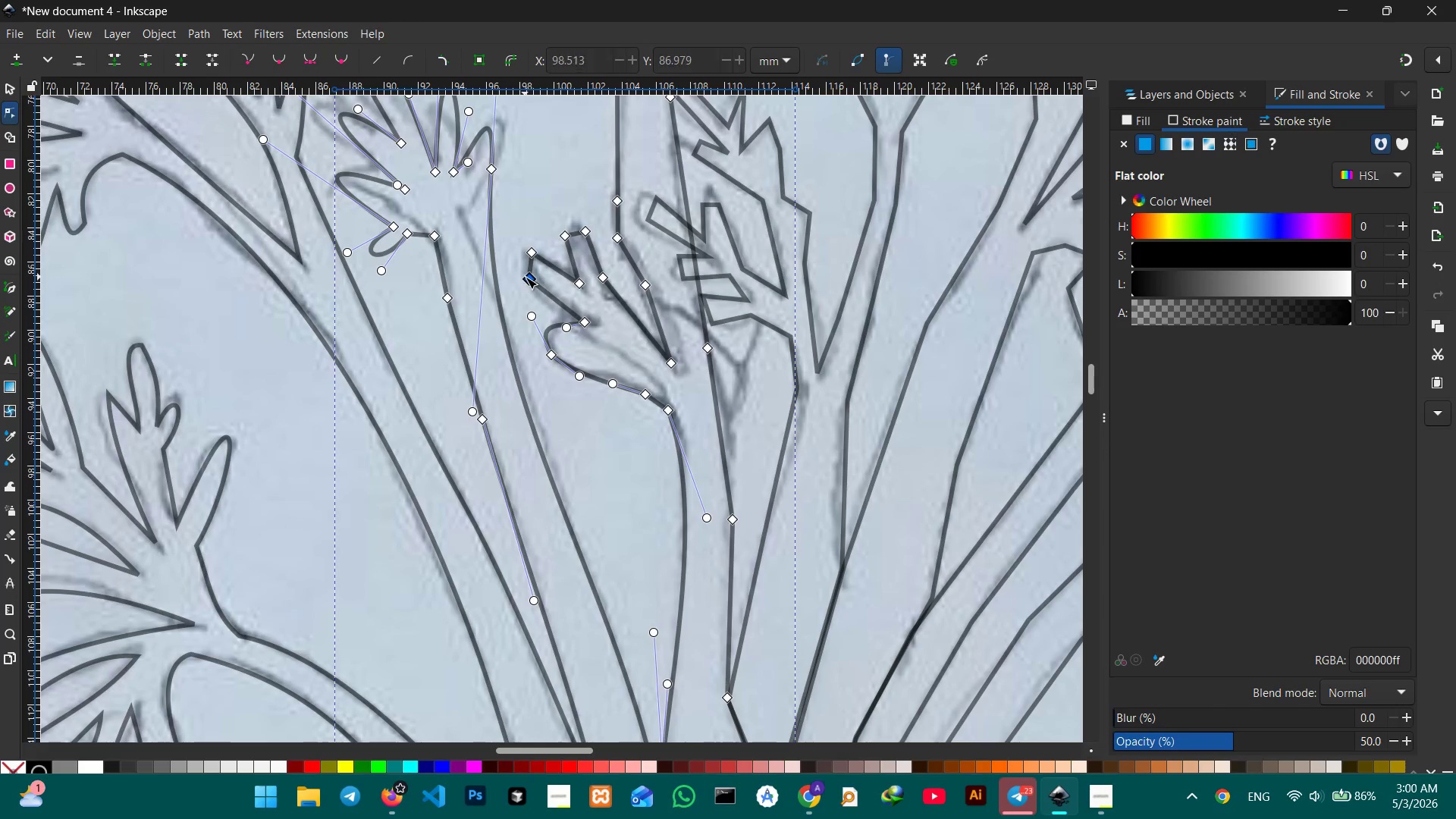 
key(Backspace)
 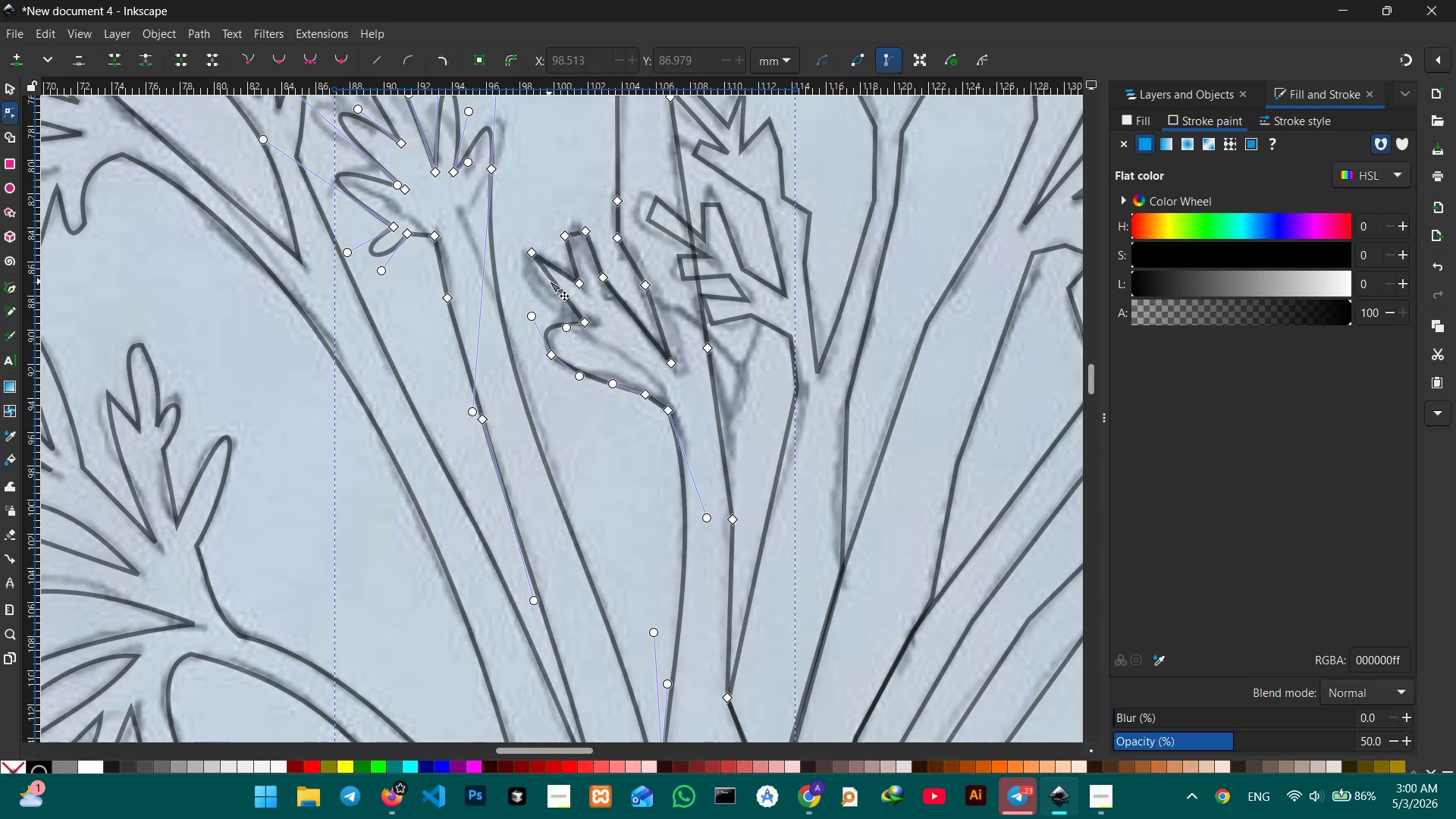 
left_click_drag(start_coordinate=[549, 279], to_coordinate=[526, 280])
 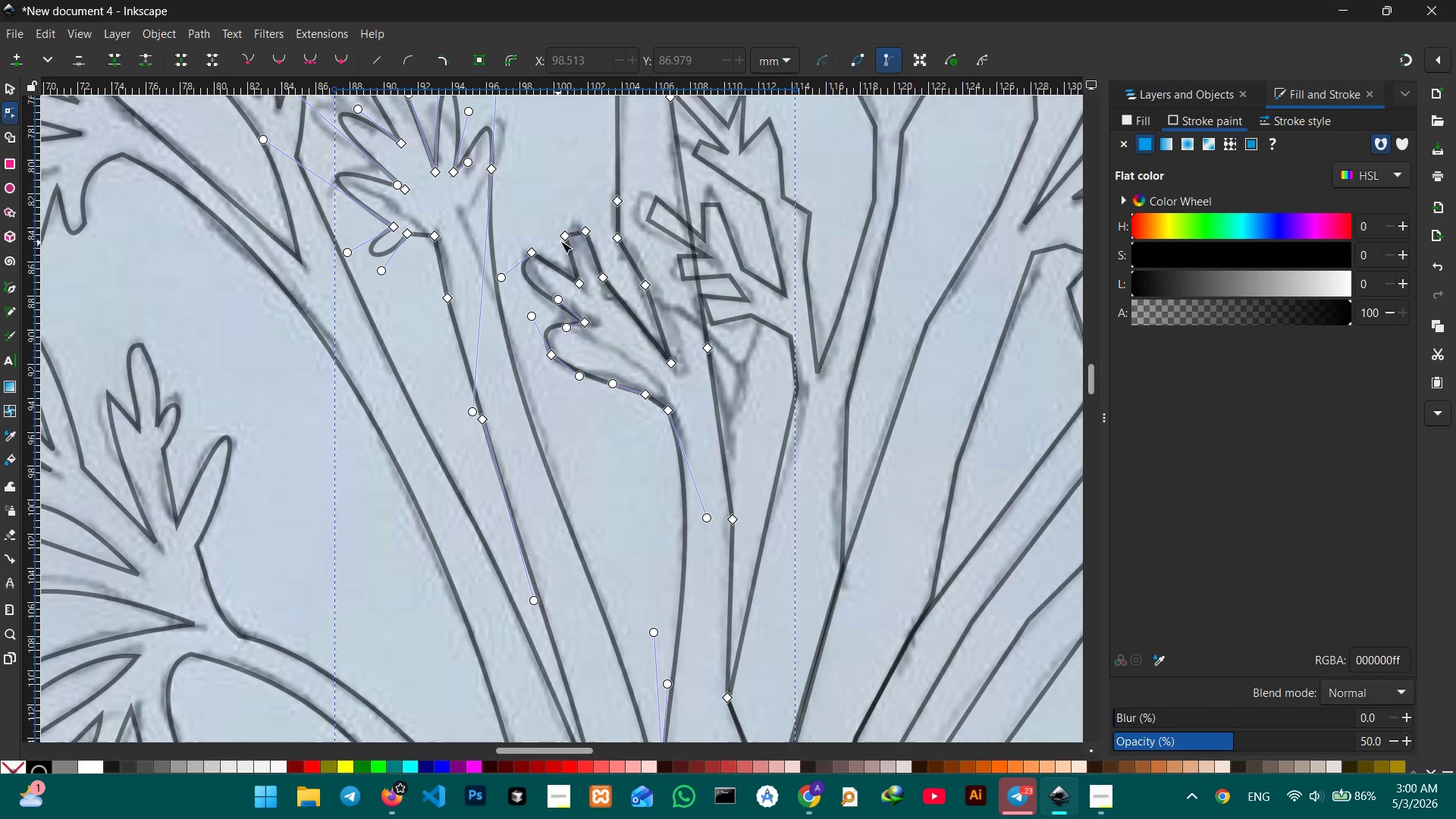 
left_click([562, 237])
 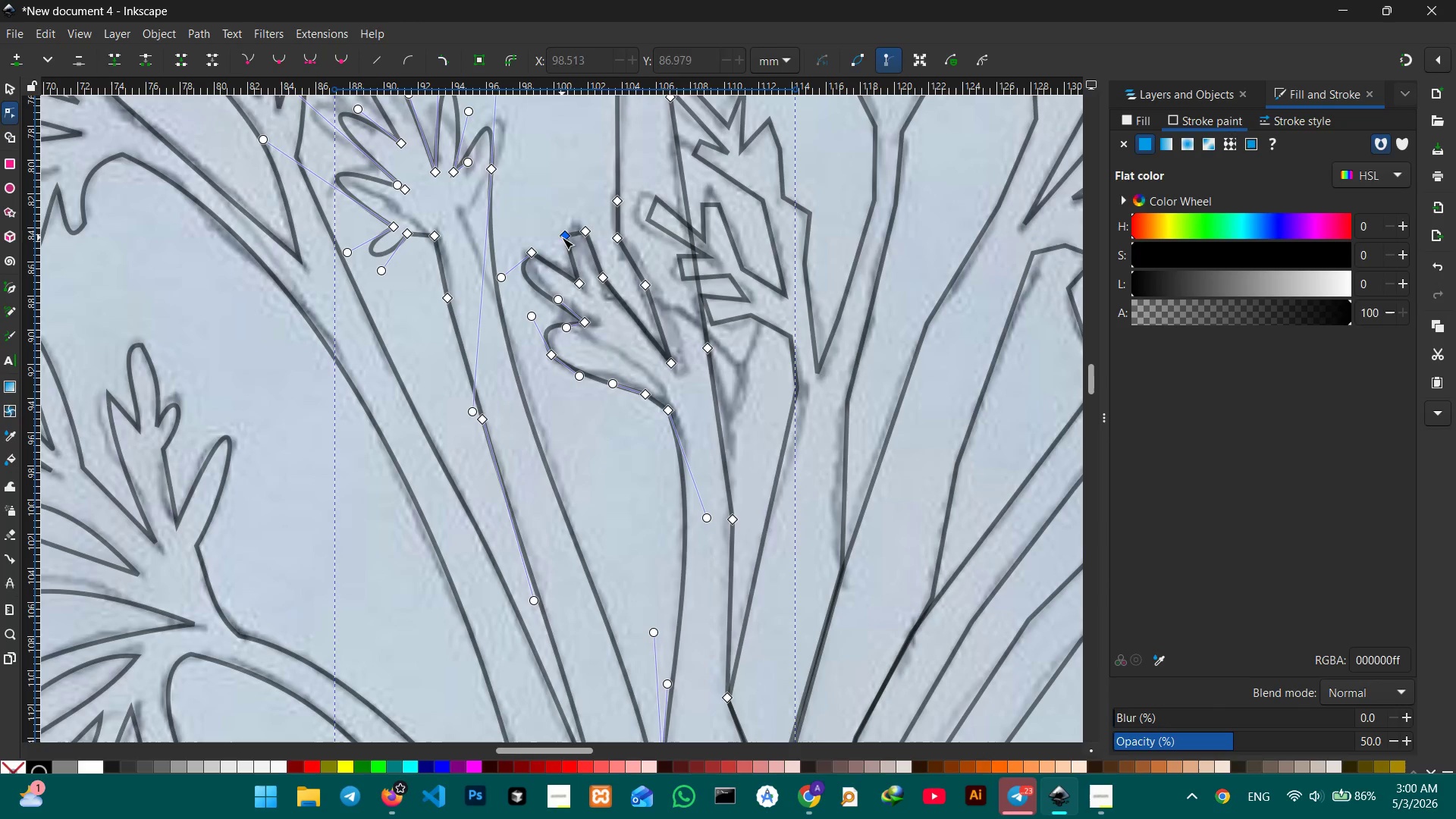 
key(Backspace)
 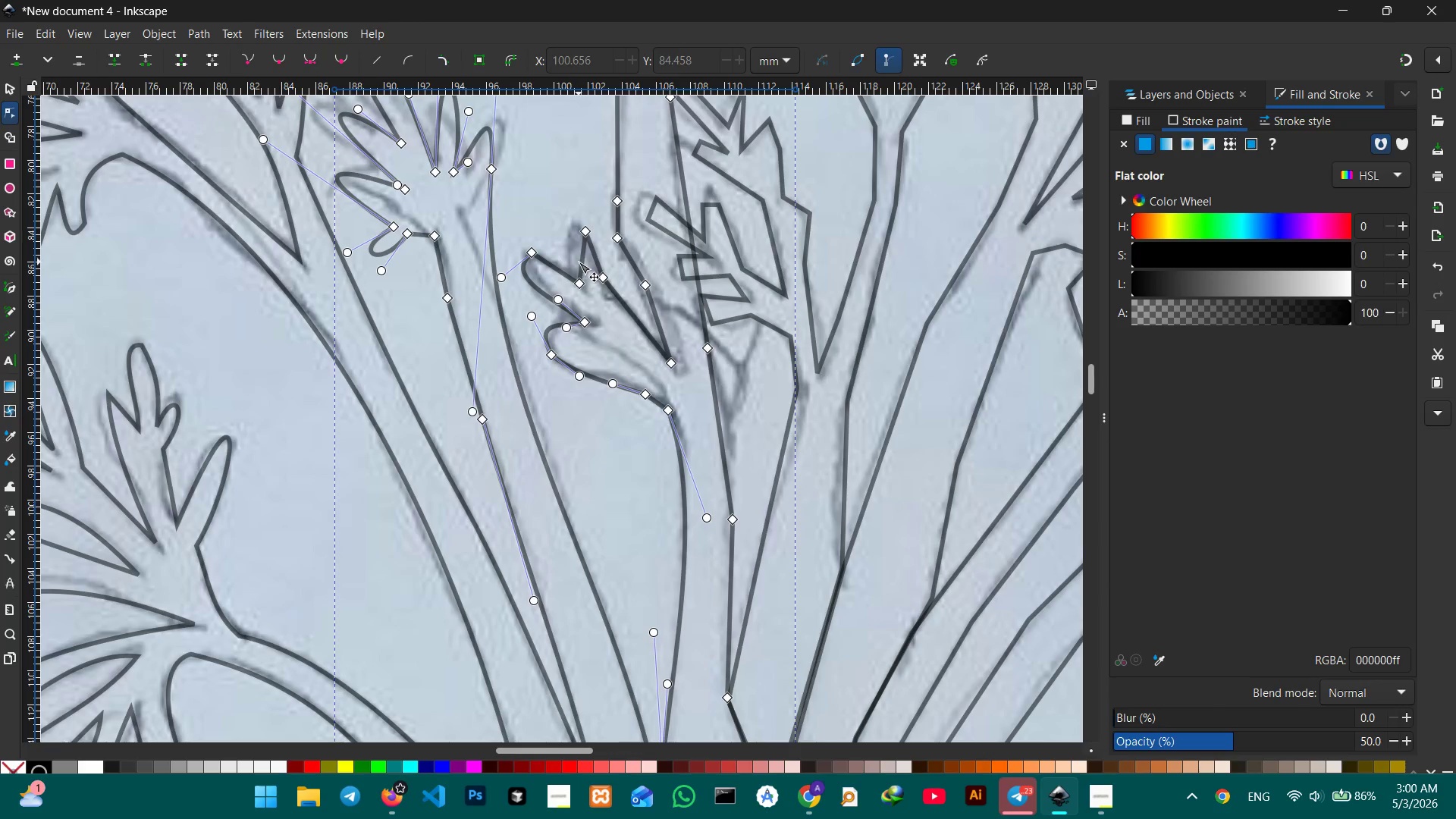 
left_click_drag(start_coordinate=[579, 259], to_coordinate=[563, 231])
 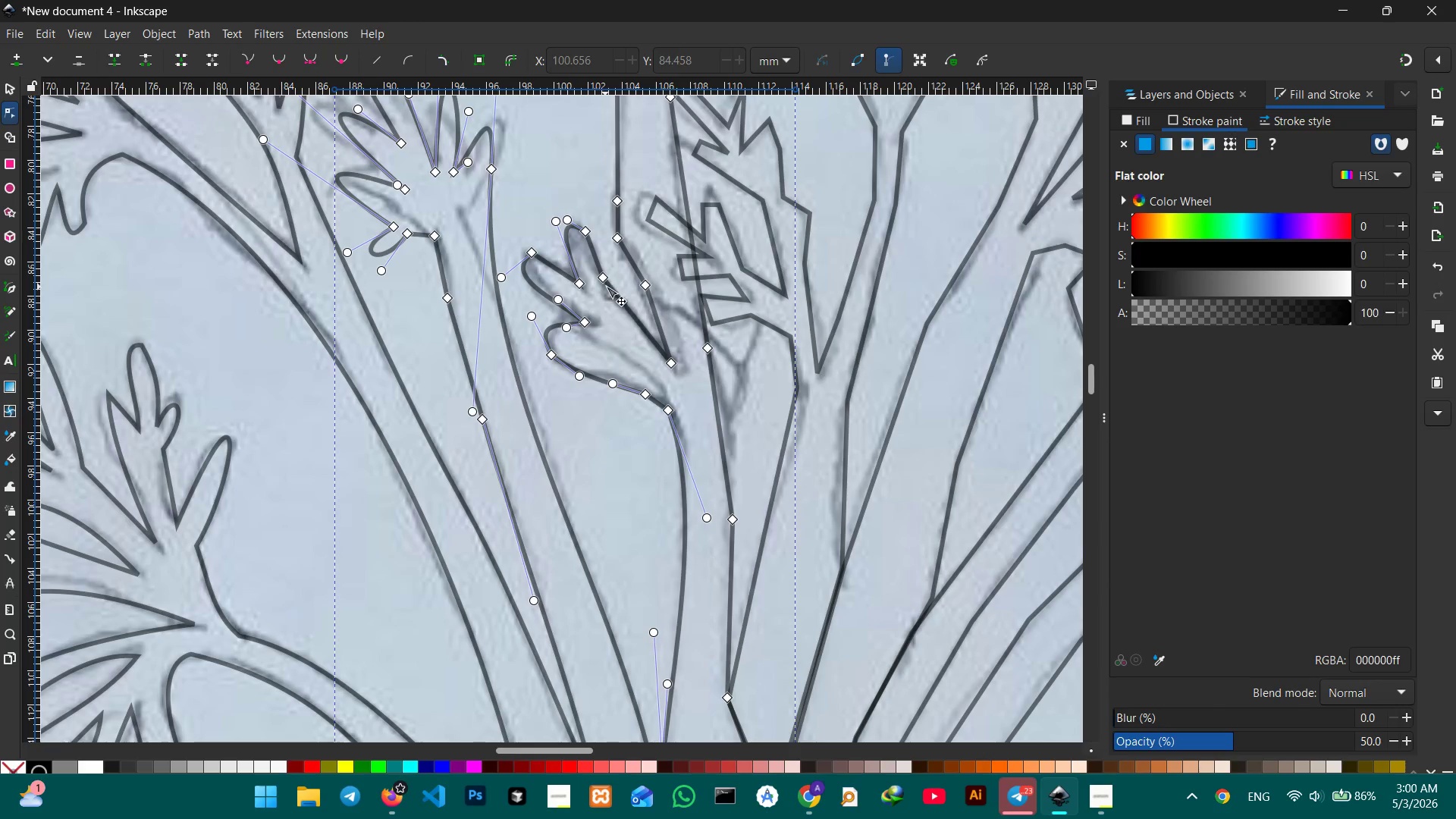 
left_click([606, 278])
 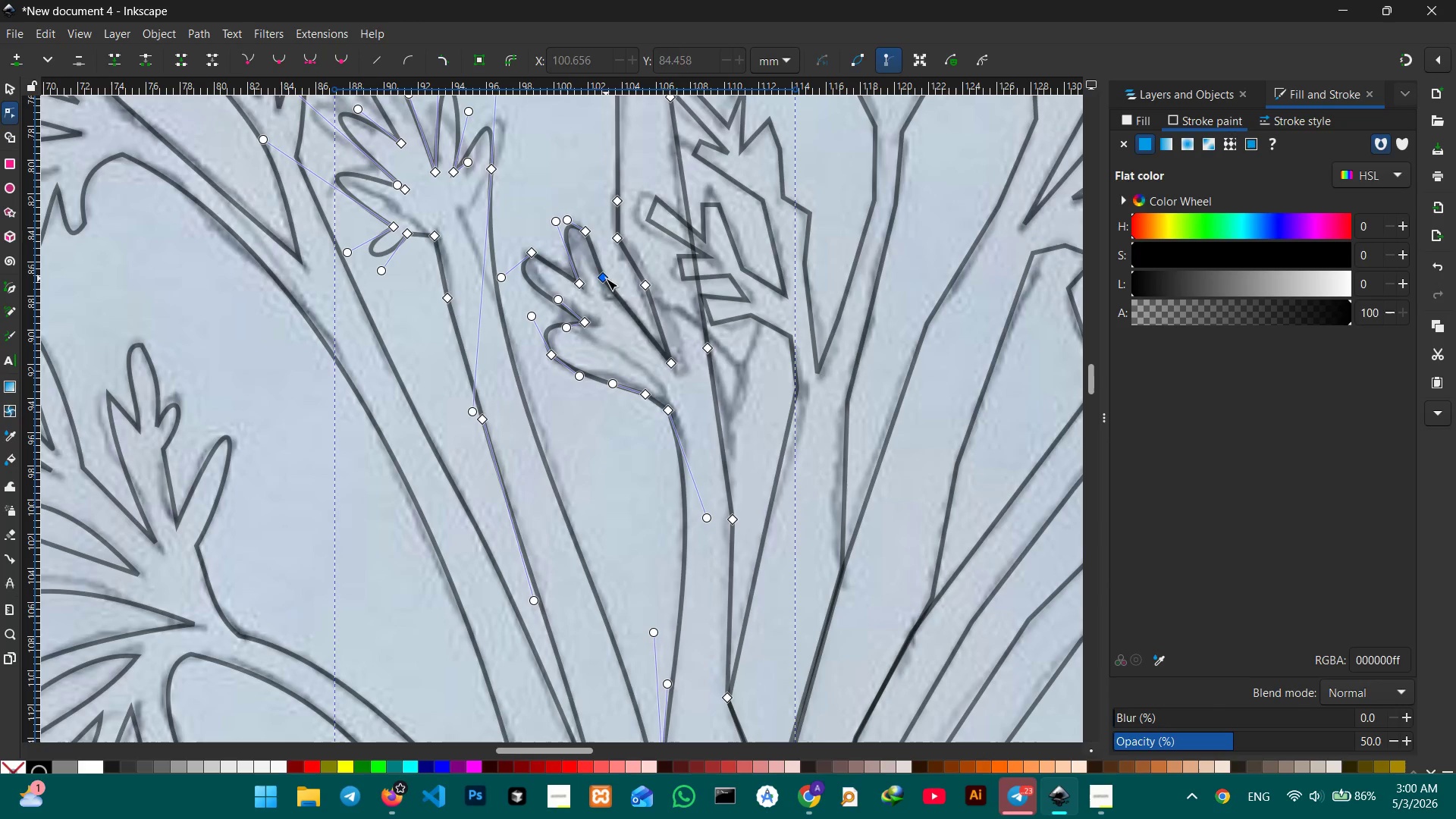 
key(Backspace)
 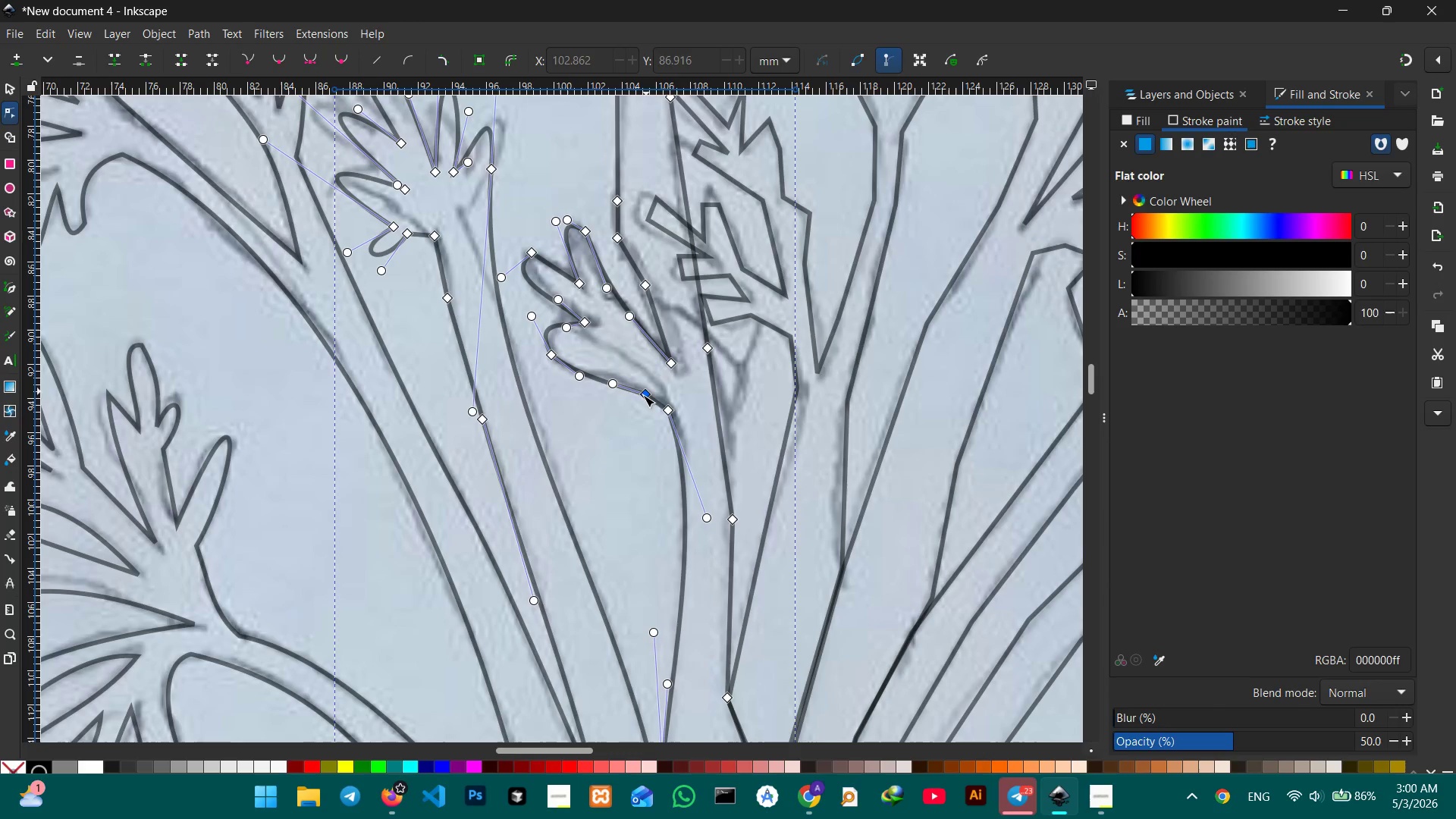 
left_click([642, 397])
 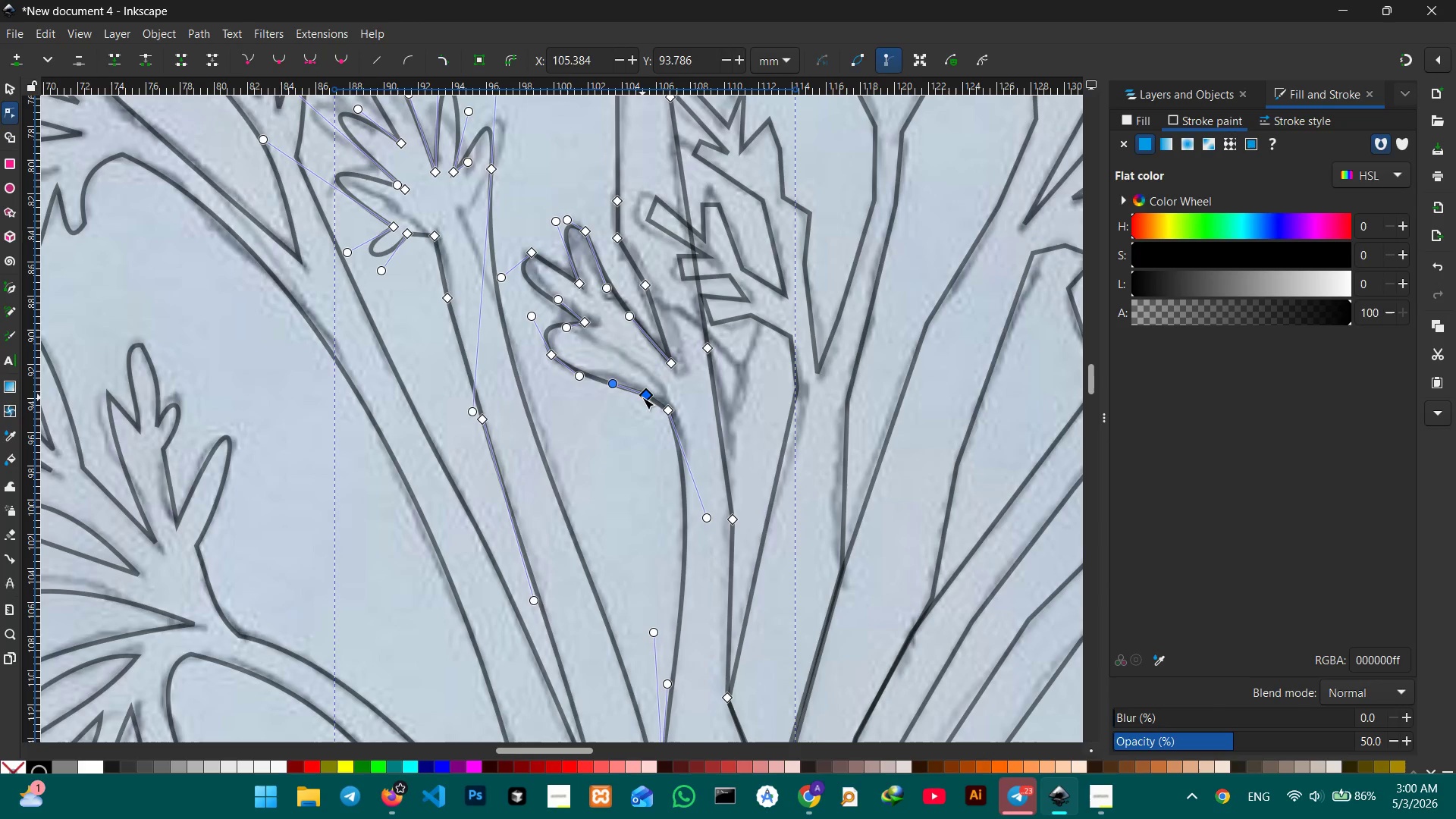 
key(Backspace)
 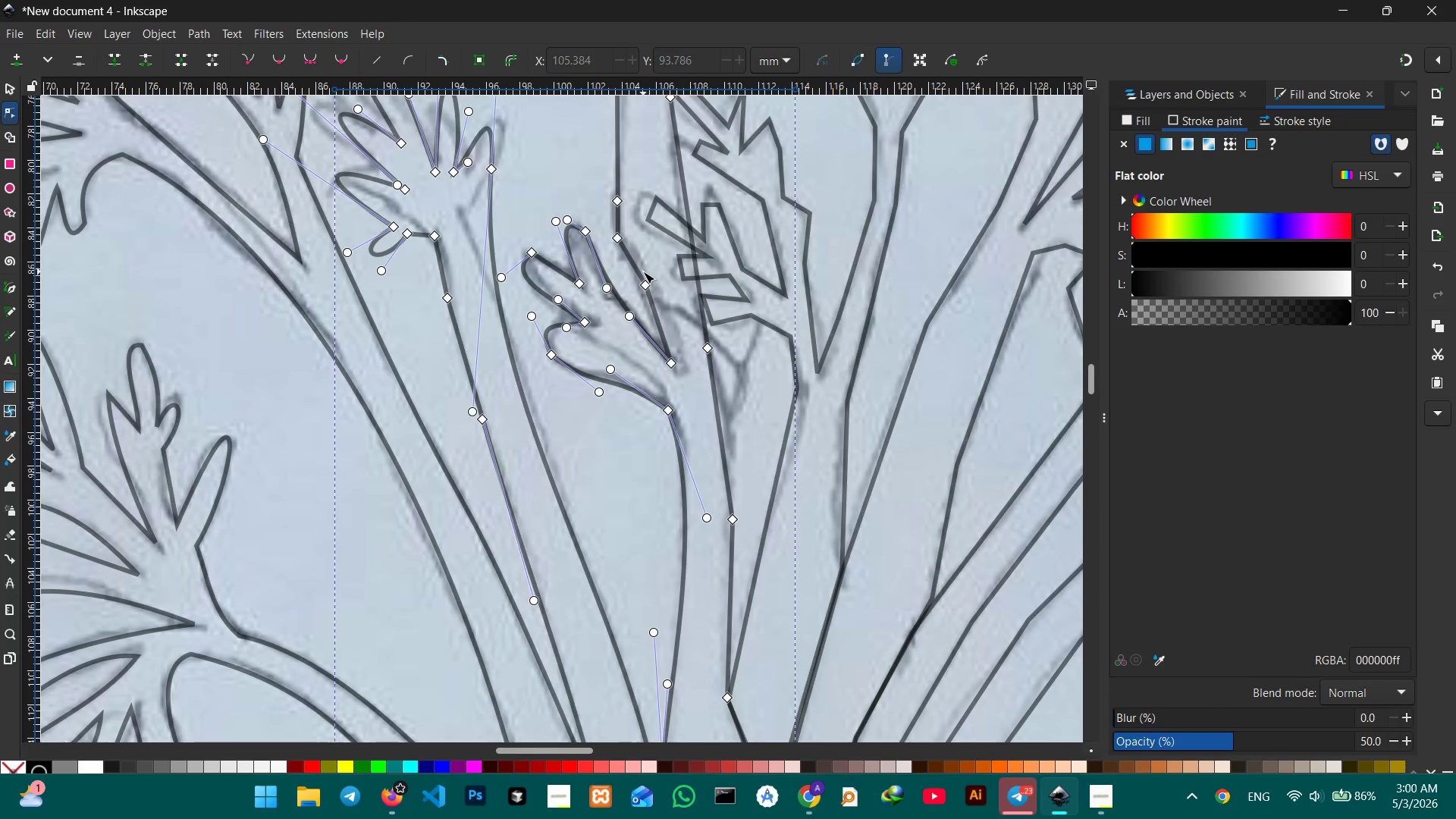 
left_click([644, 293])
 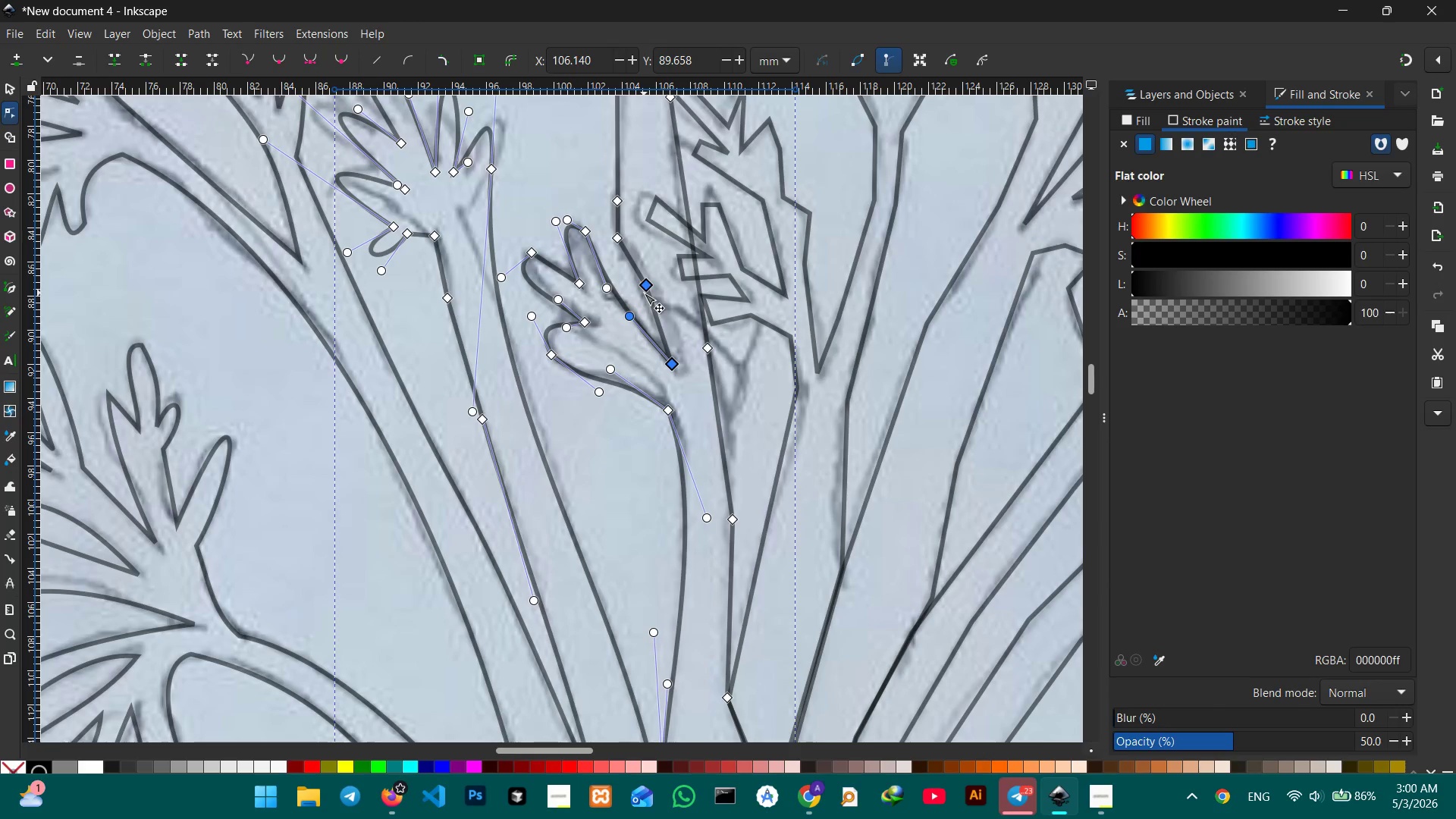 
key(Backspace)
 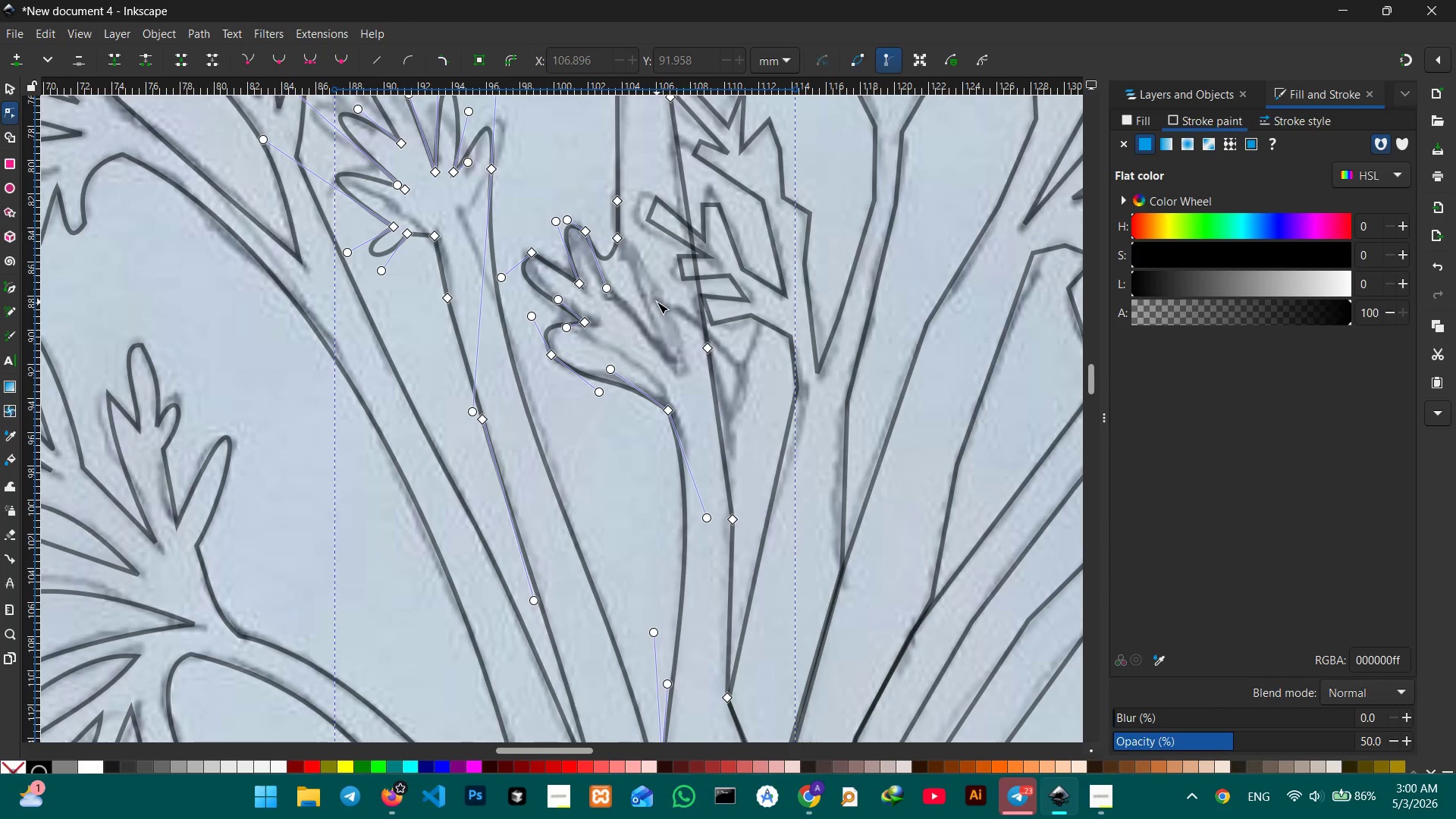 
key(Control+ControlLeft)
 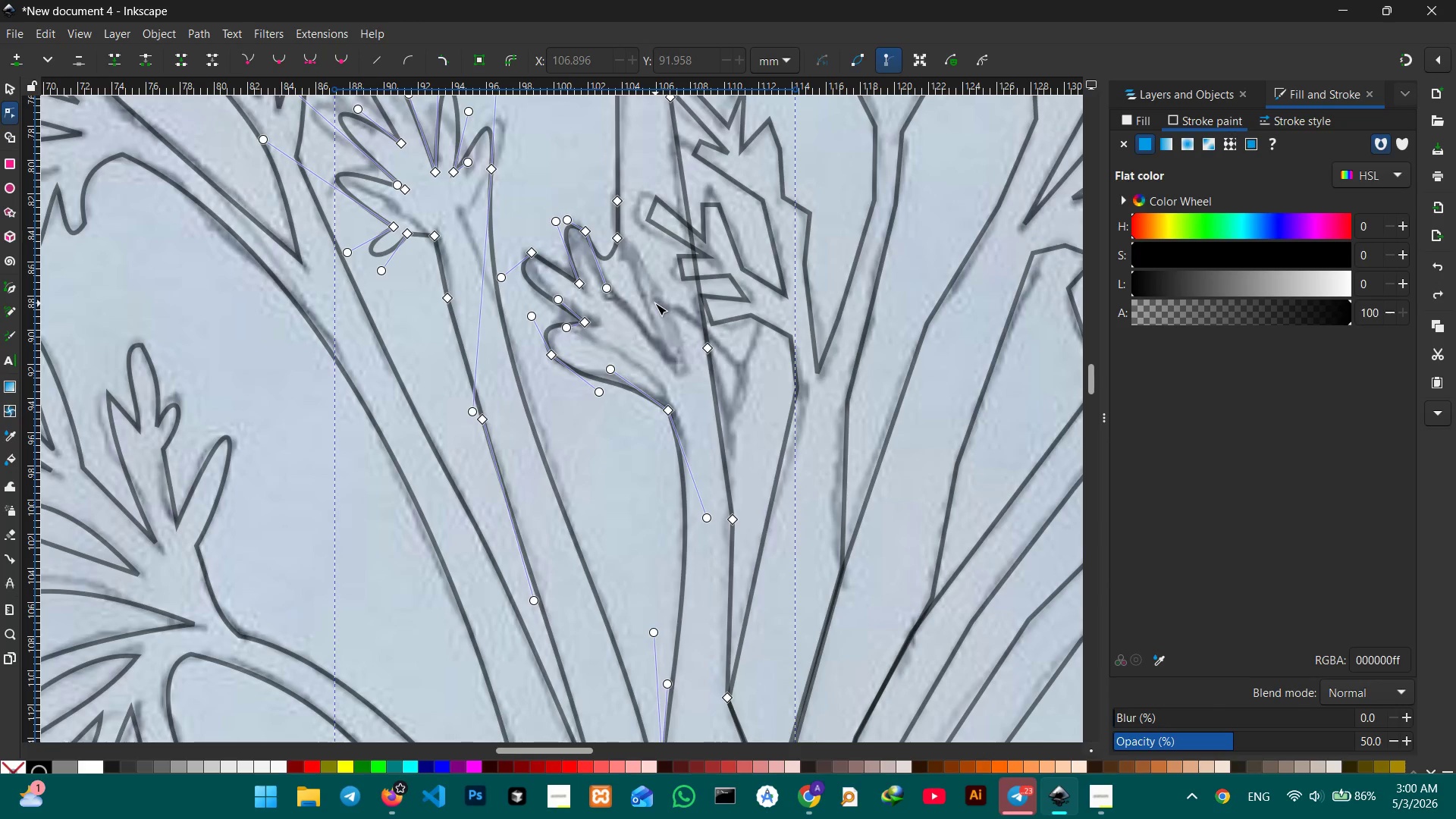 
key(Control+Z)
 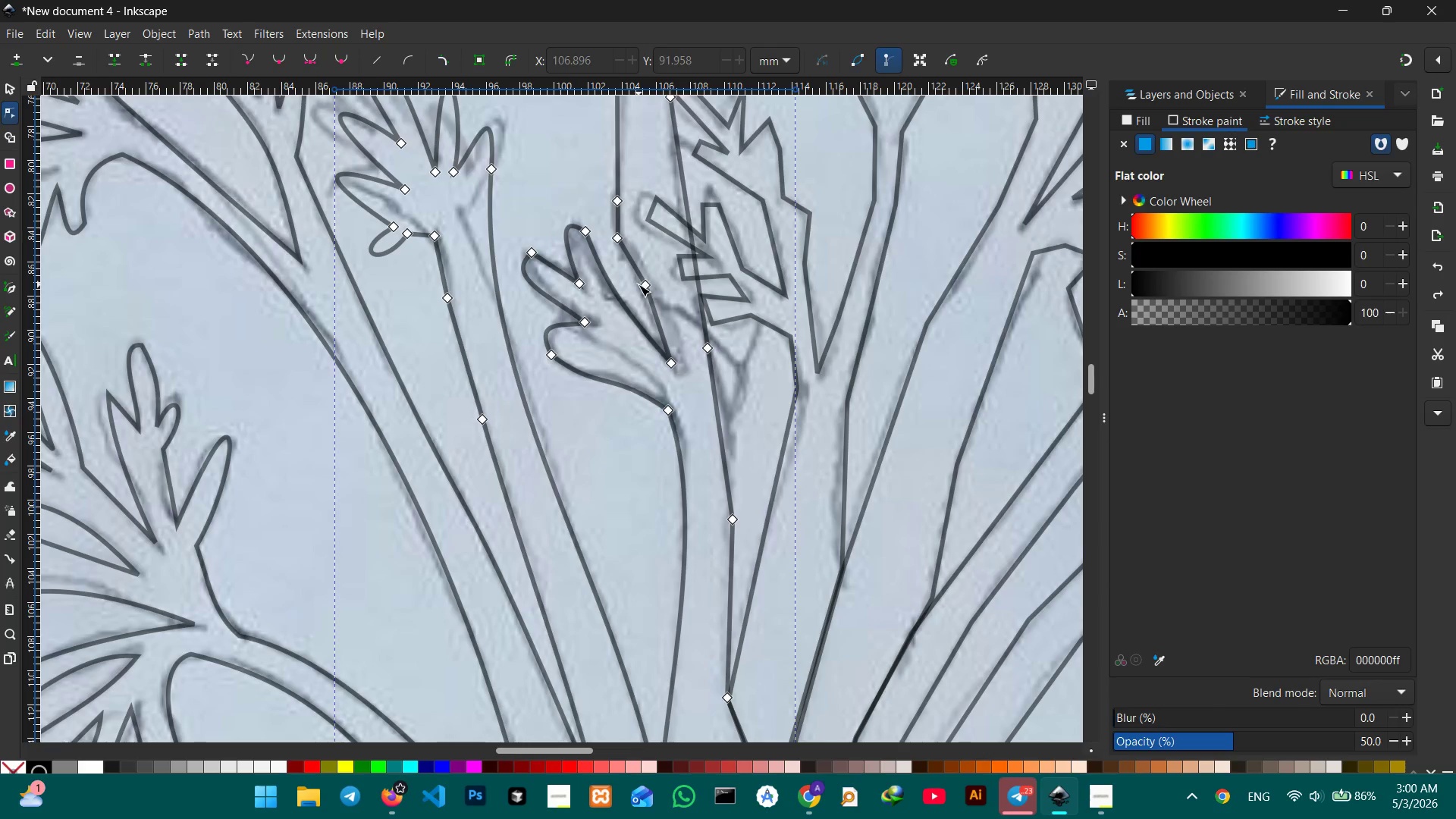 
left_click([646, 286])
 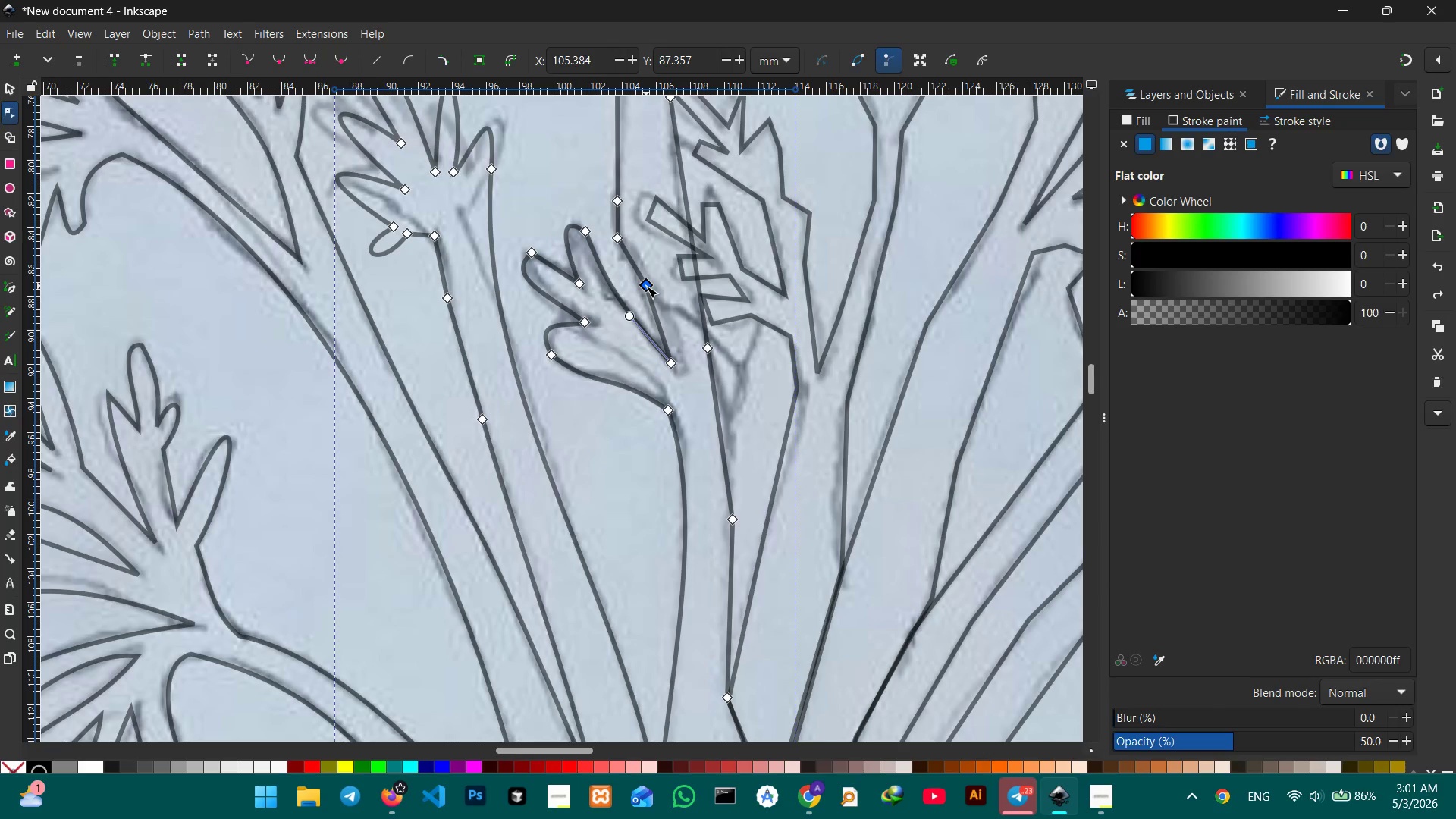 
key(Backspace)
 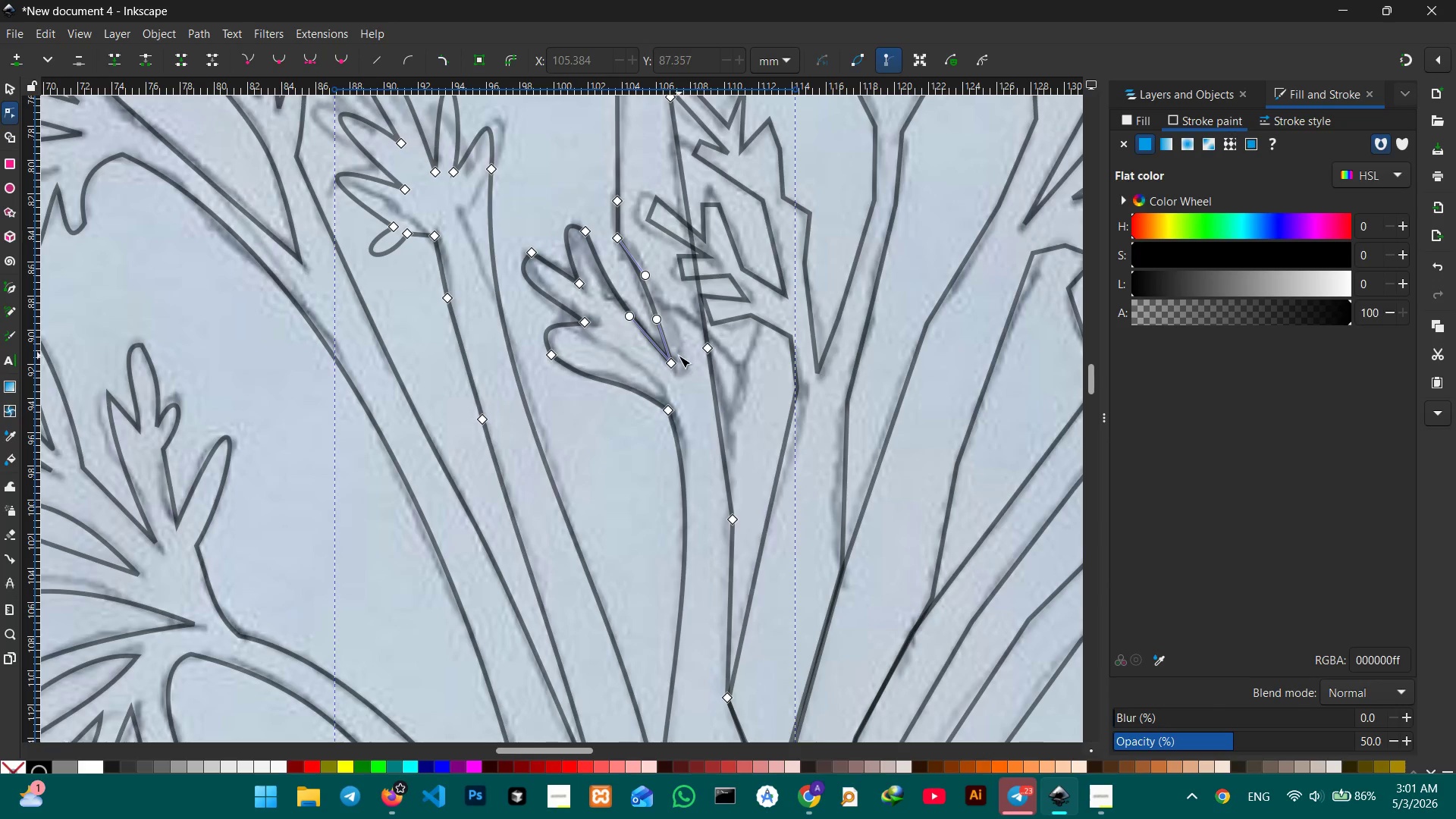 
scroll: coordinate [623, 337], scroll_direction: up, amount: 3.0
 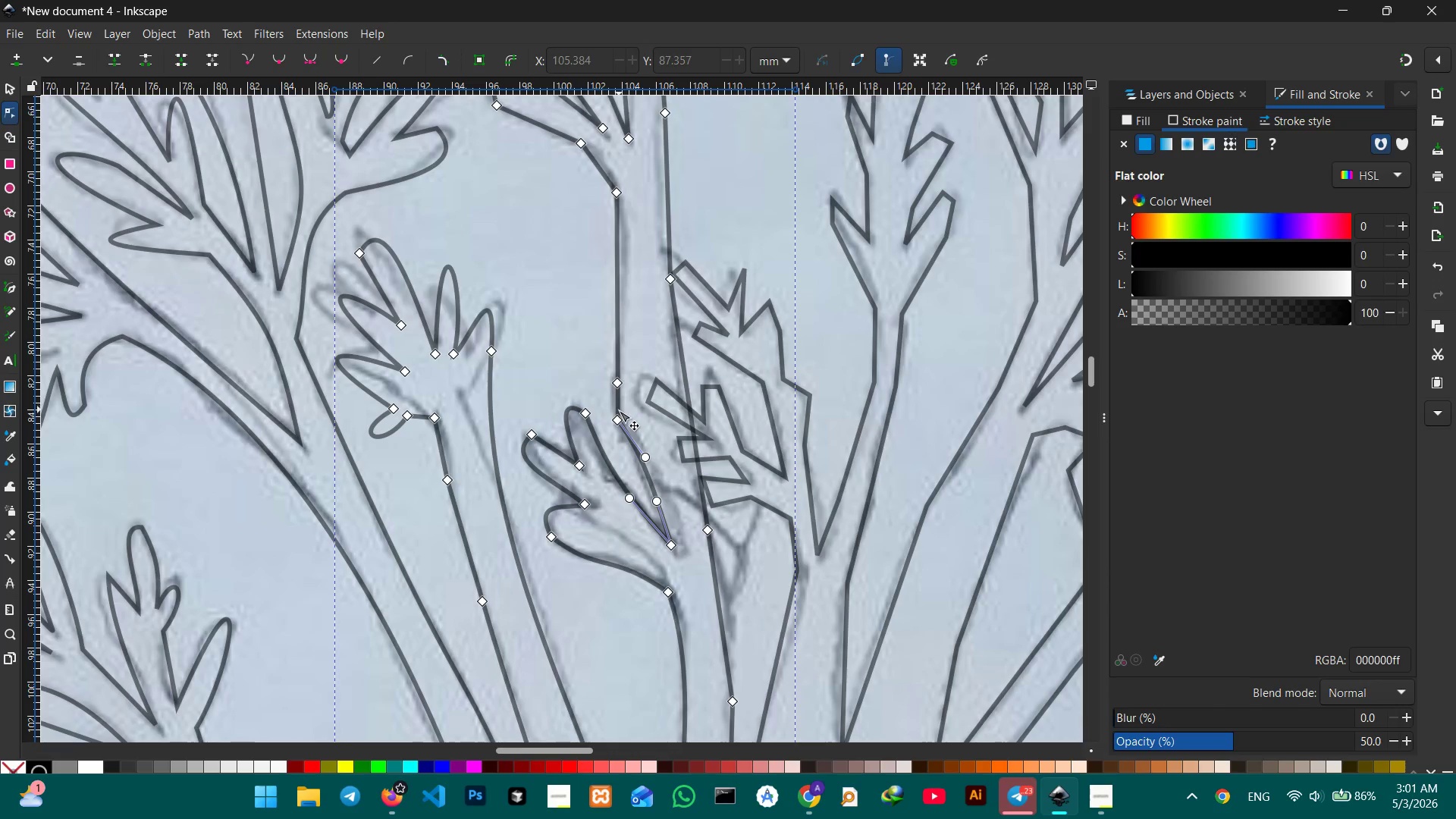 
left_click([617, 416])
 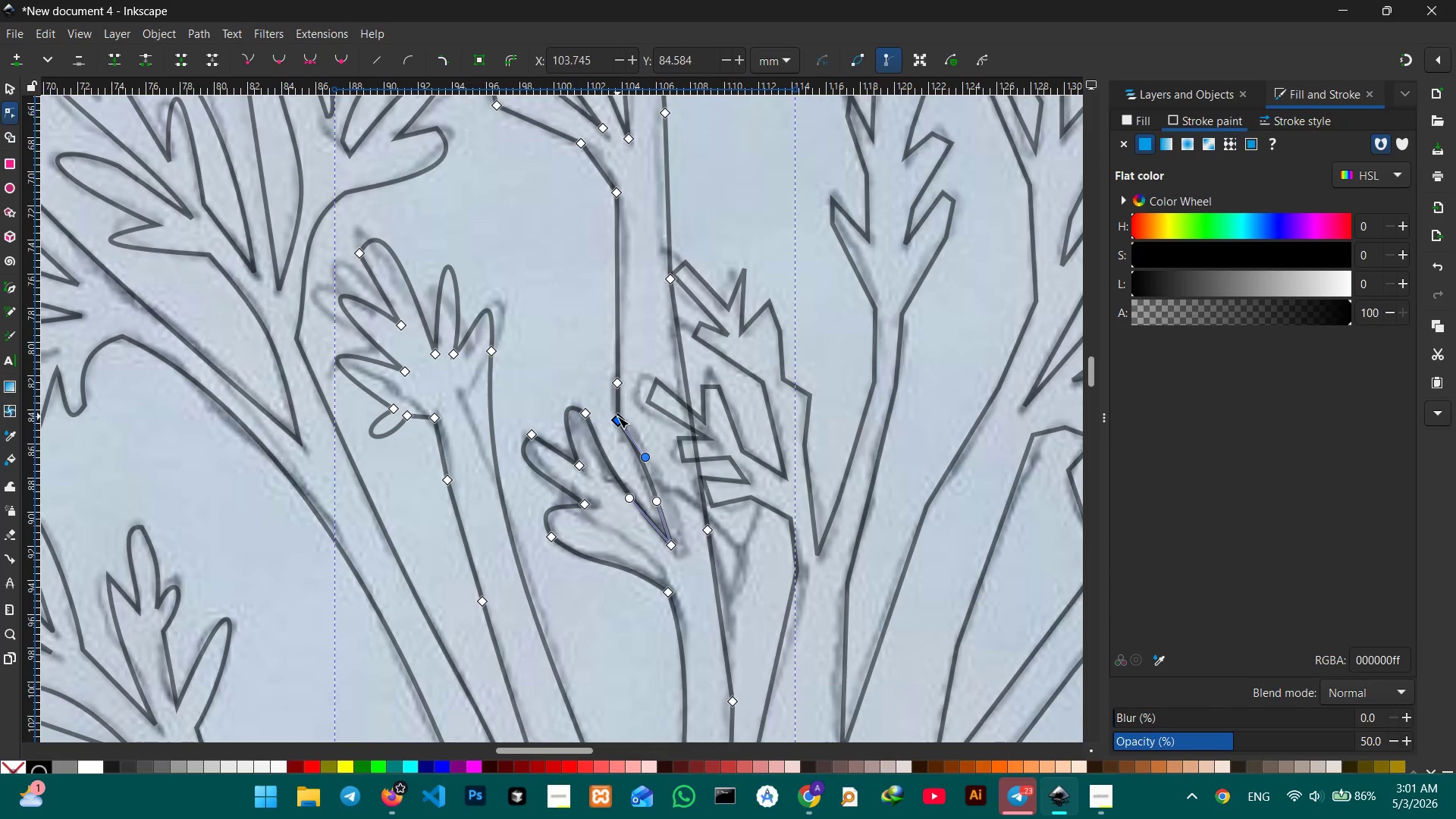 
key(Backspace)
 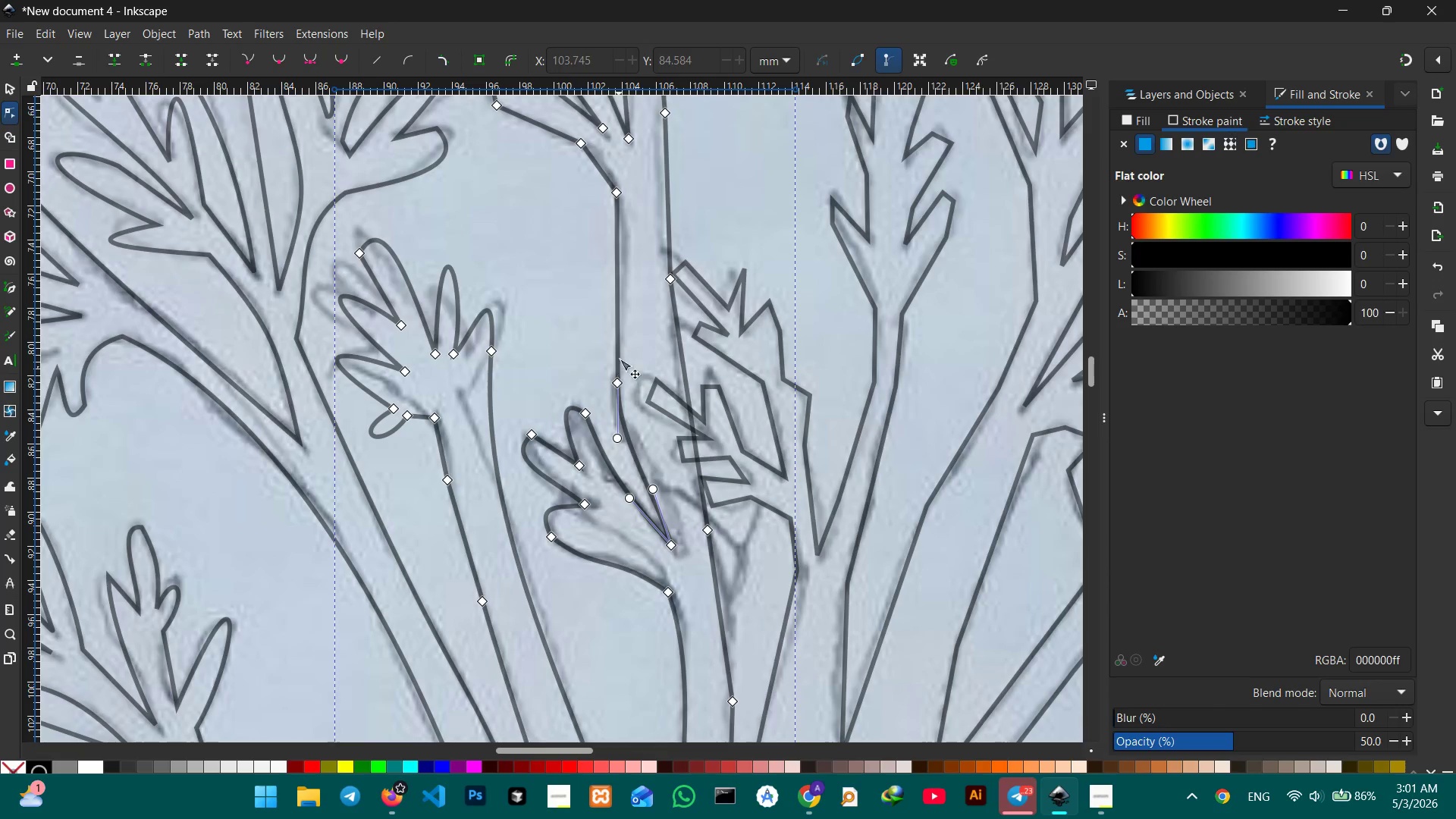 
scroll: coordinate [624, 262], scroll_direction: up, amount: 2.0
 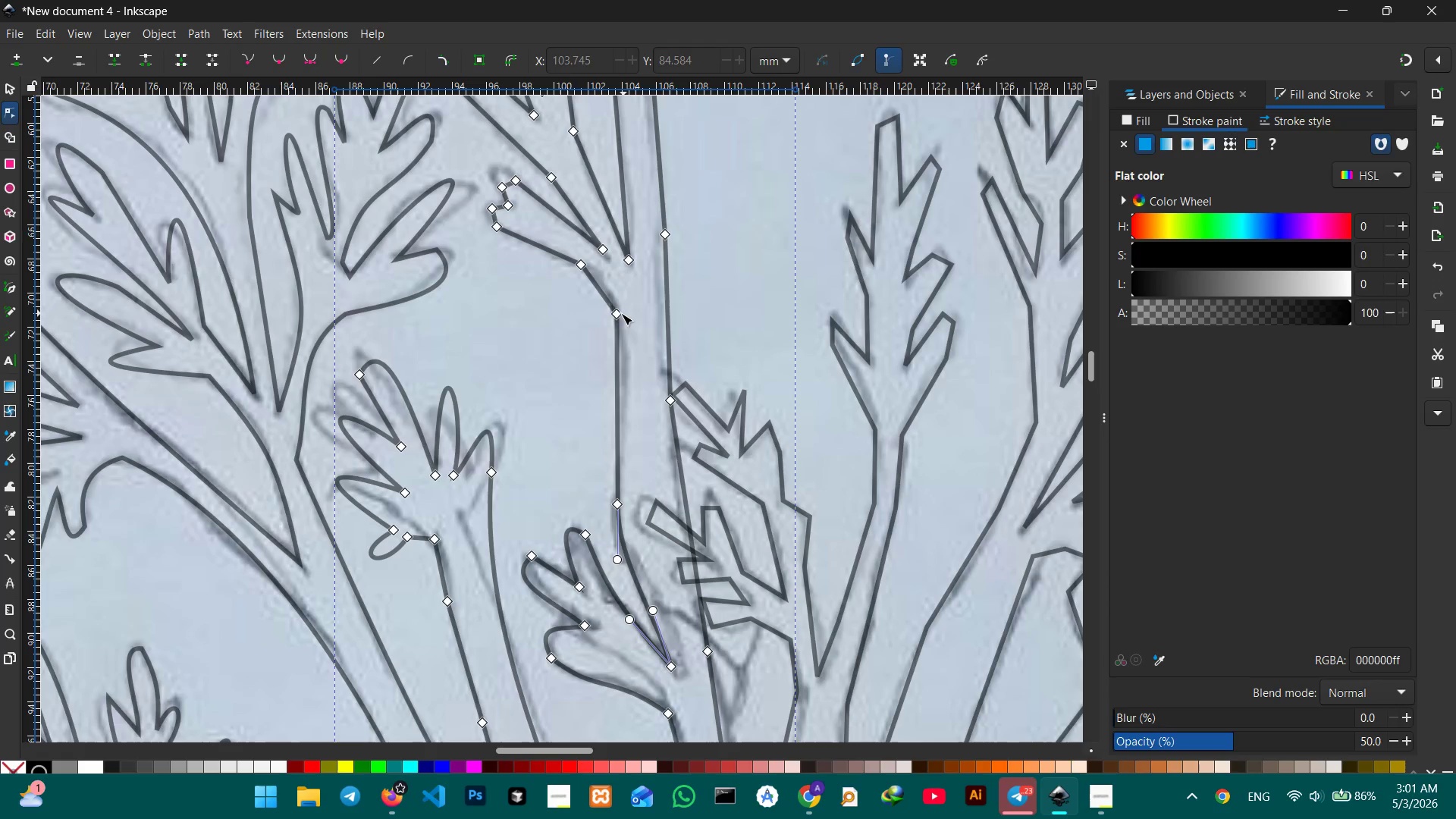 
left_click([620, 314])
 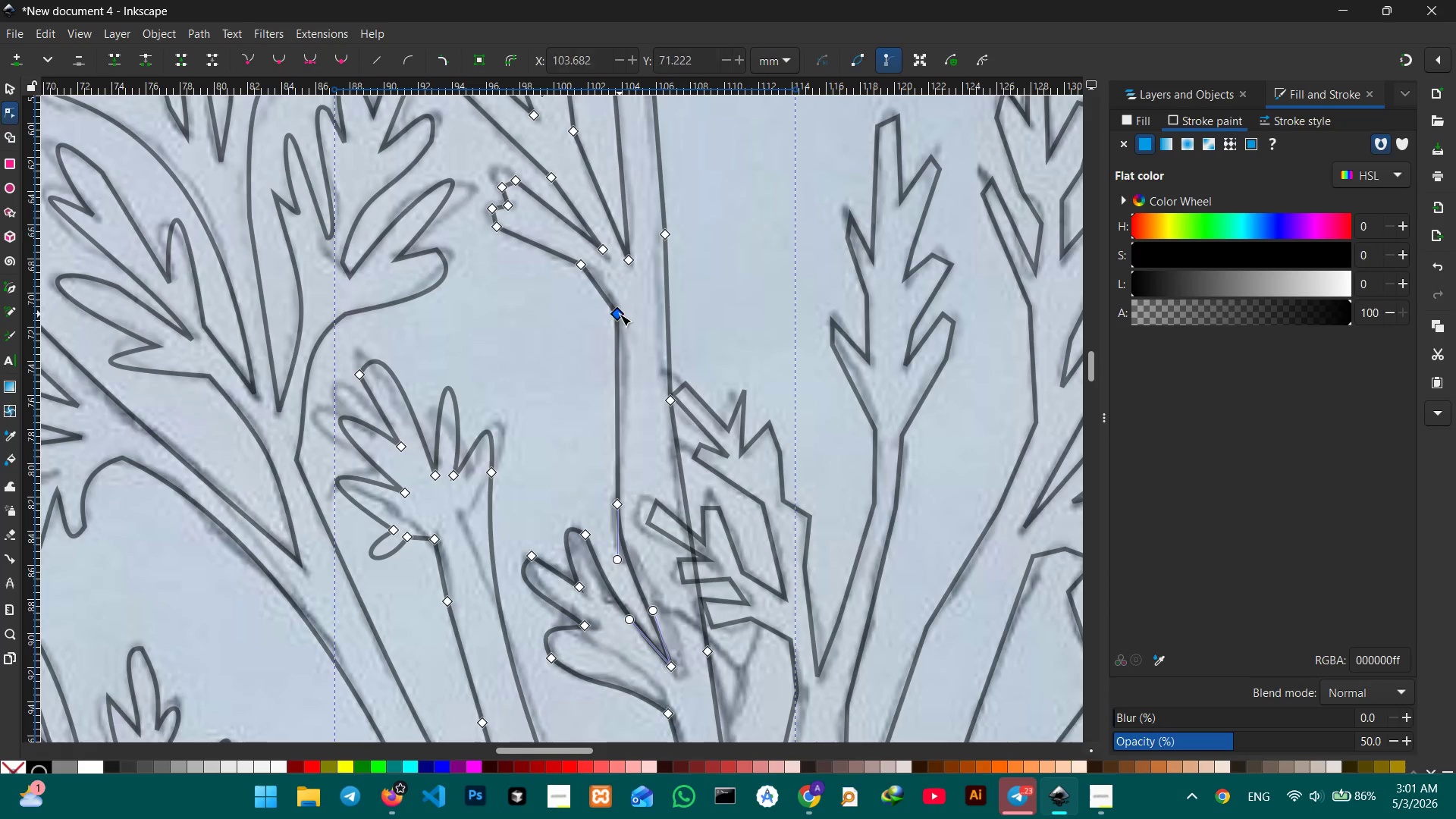 
key(Backspace)
 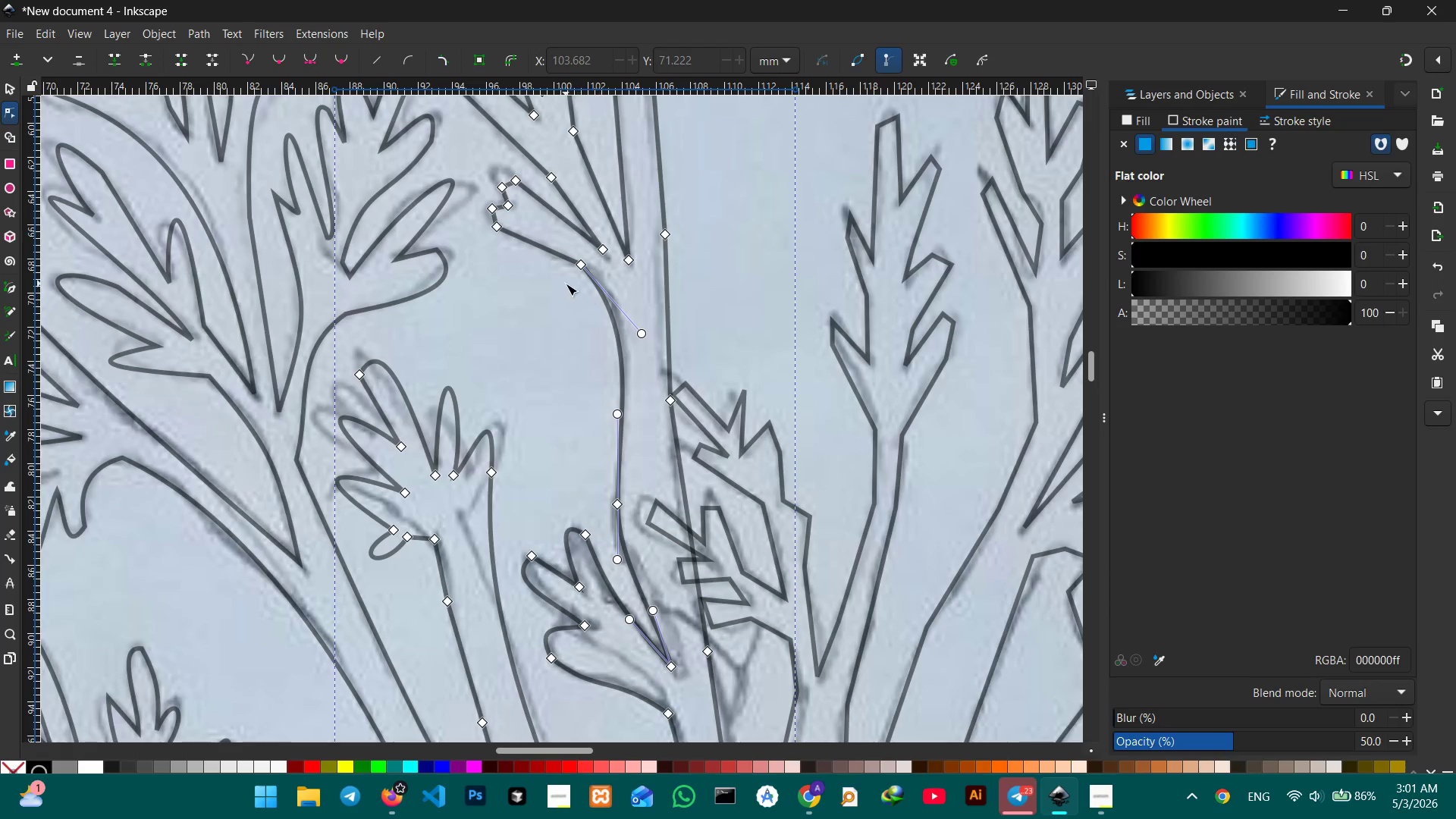 
scroll: coordinate [564, 283], scroll_direction: up, amount: 1.0
 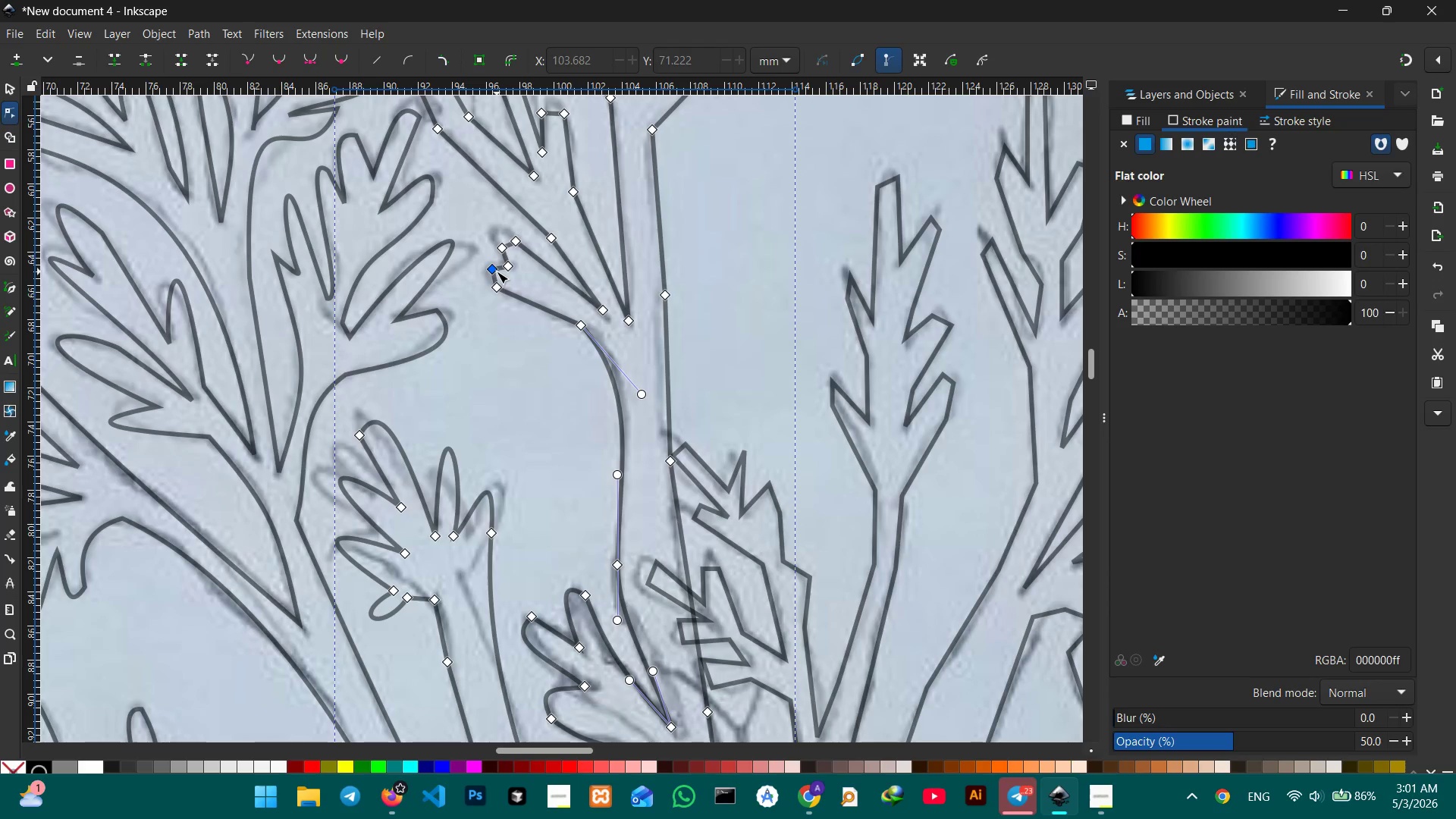 
key(Backspace)
 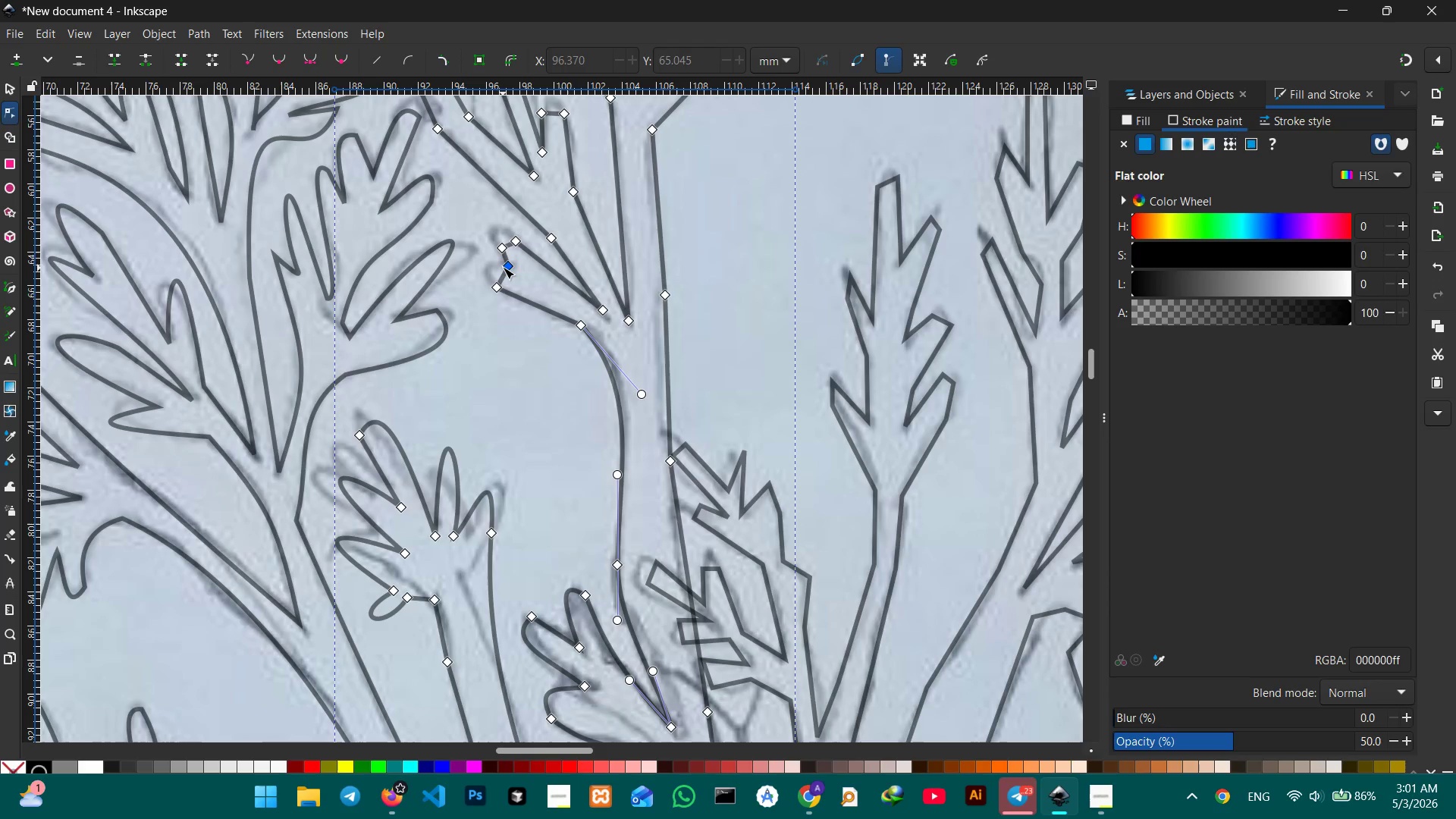 
left_click([503, 265])
 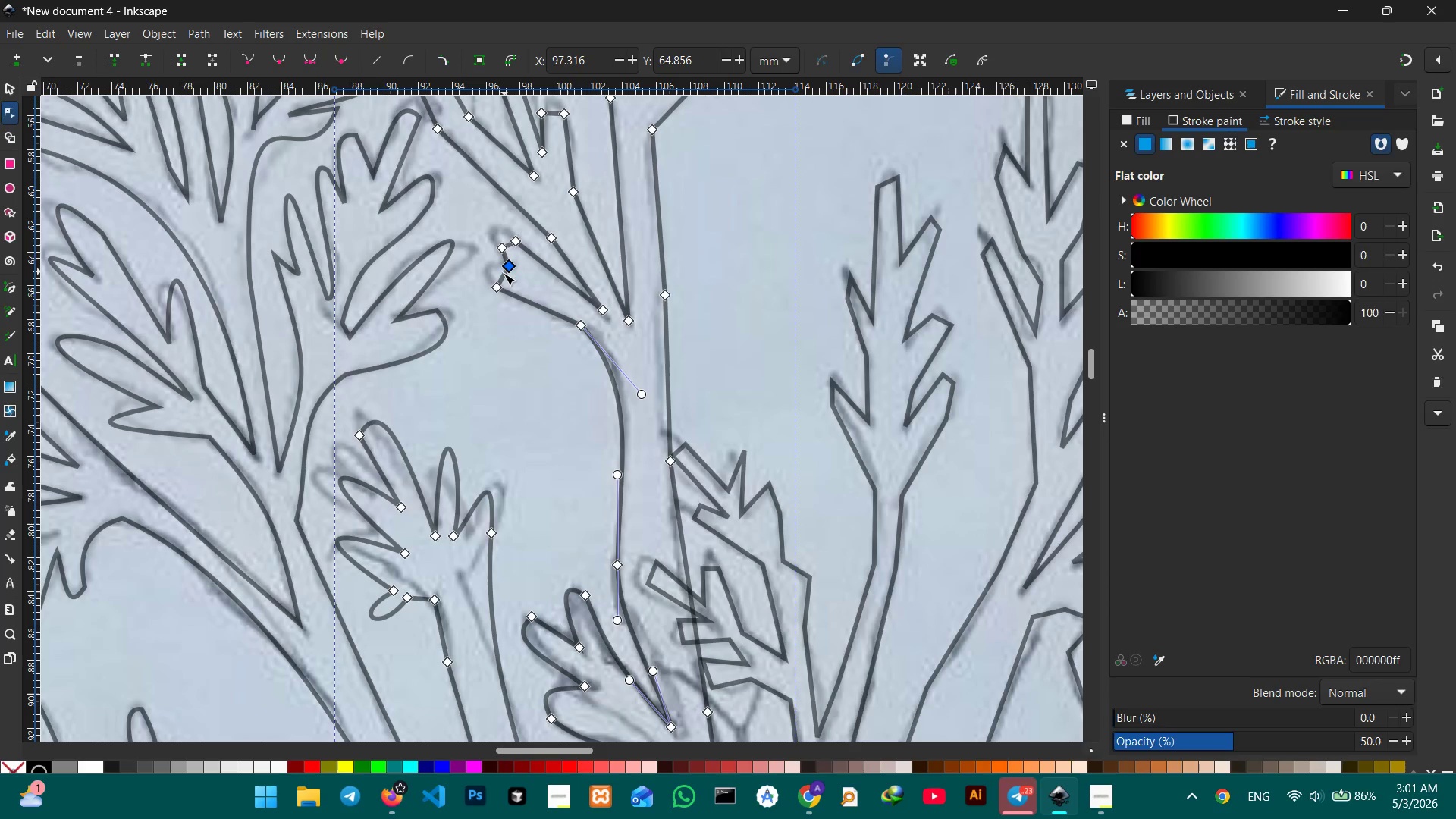 
left_click_drag(start_coordinate=[504, 273], to_coordinate=[488, 268])
 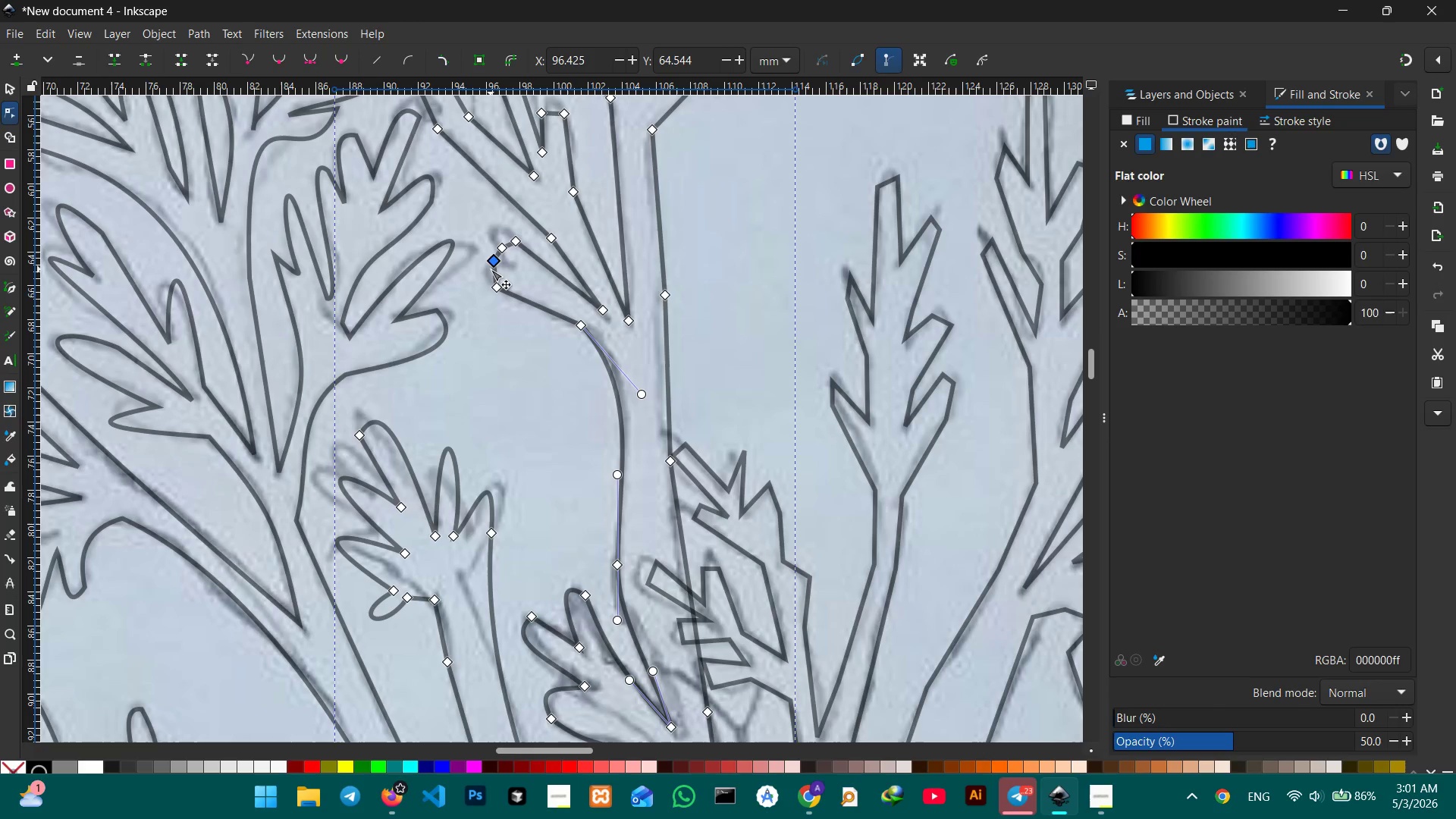 
key(Control+Z)
 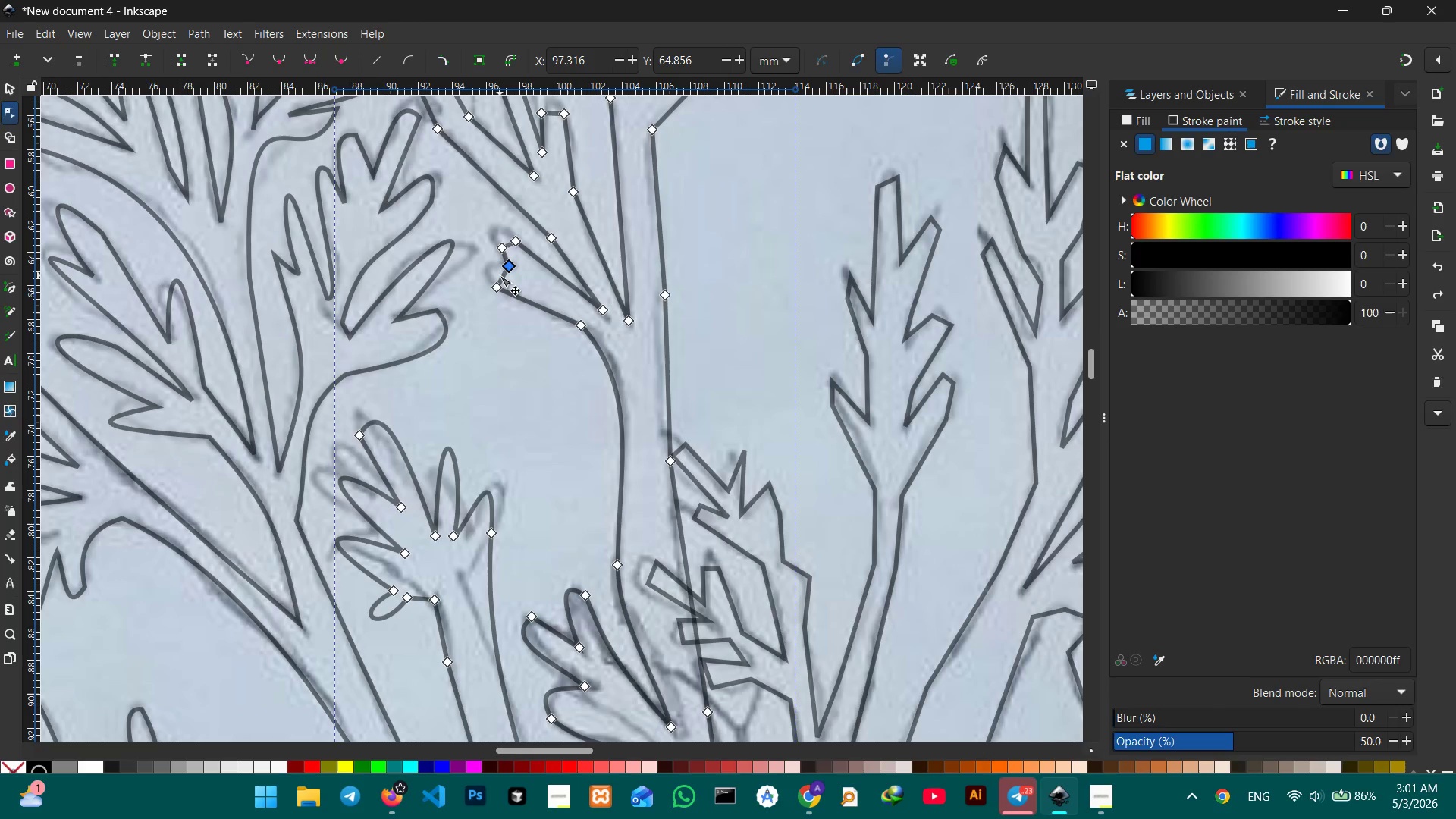 
left_click([500, 275])
 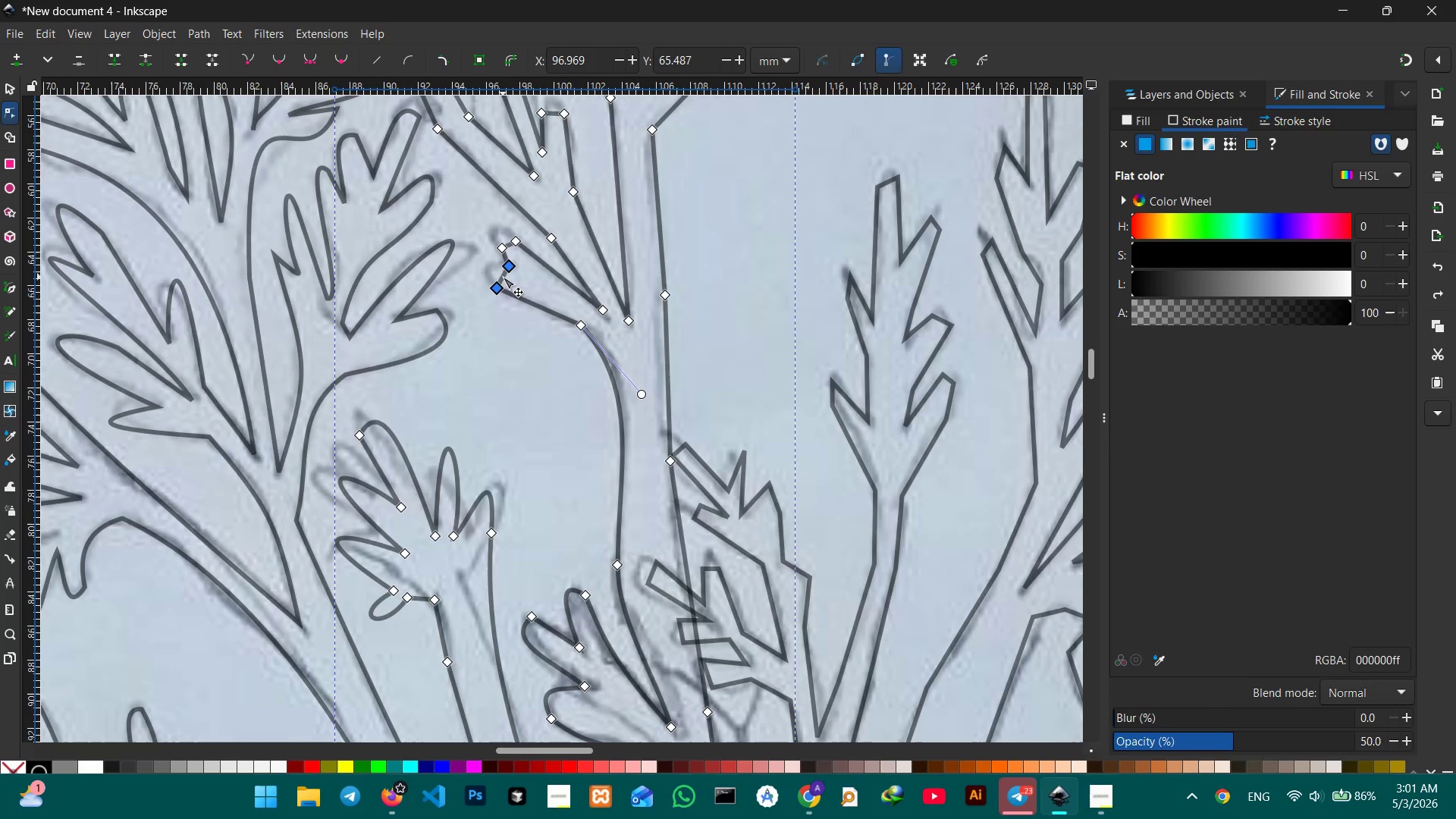 
left_click([503, 277])
 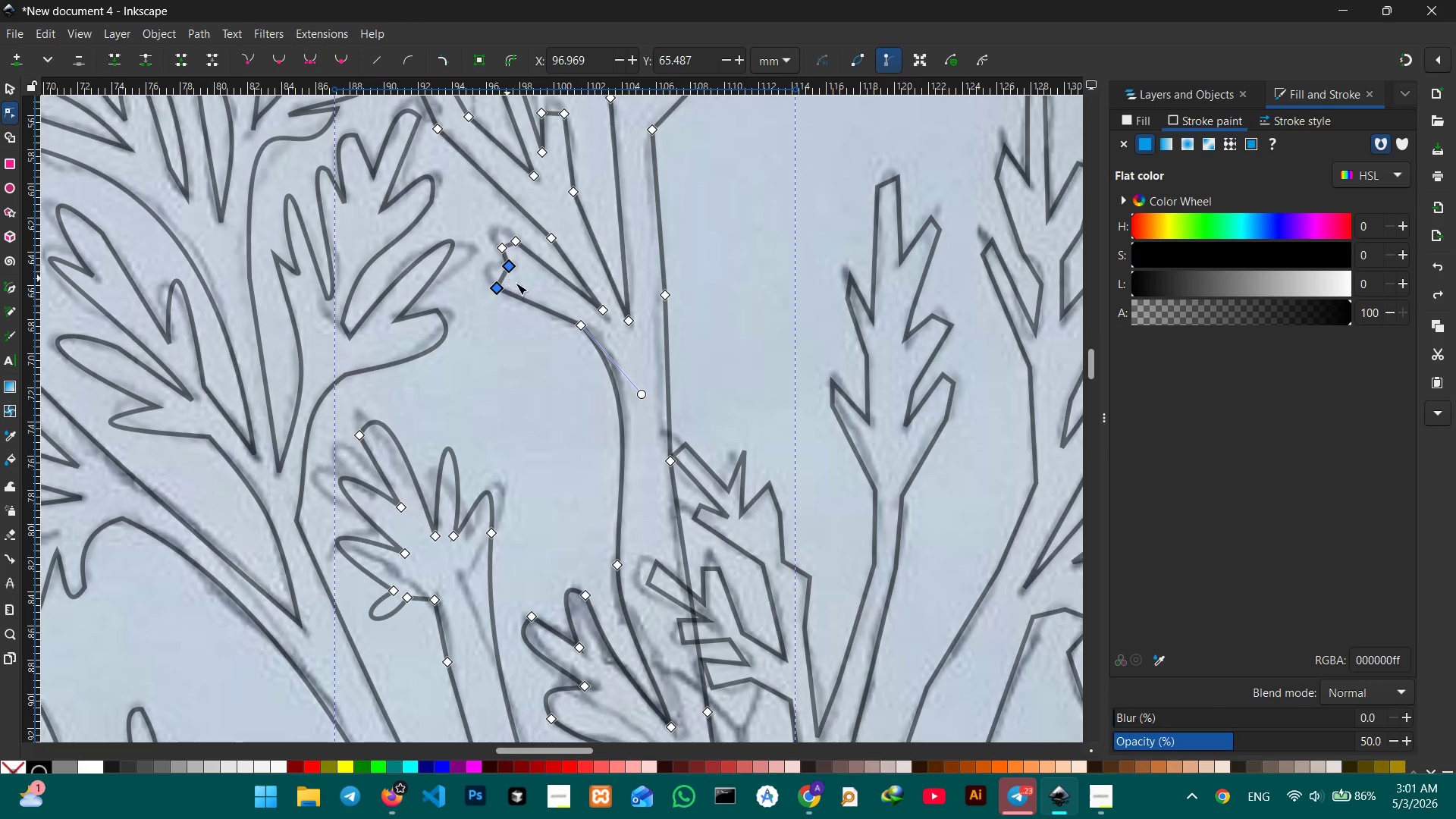 
double_click([520, 285])
 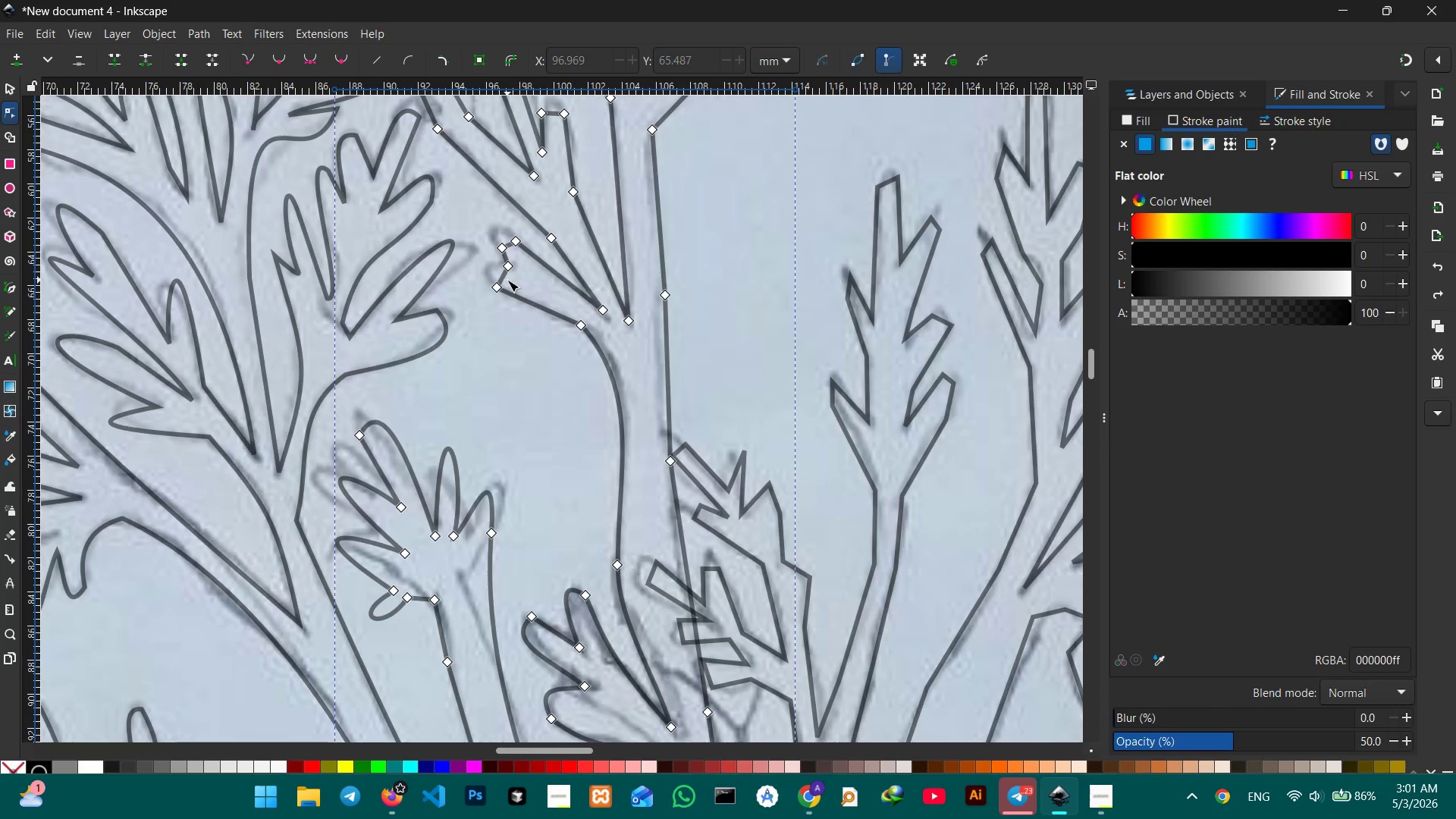 
left_click_drag(start_coordinate=[503, 278], to_coordinate=[482, 268])
 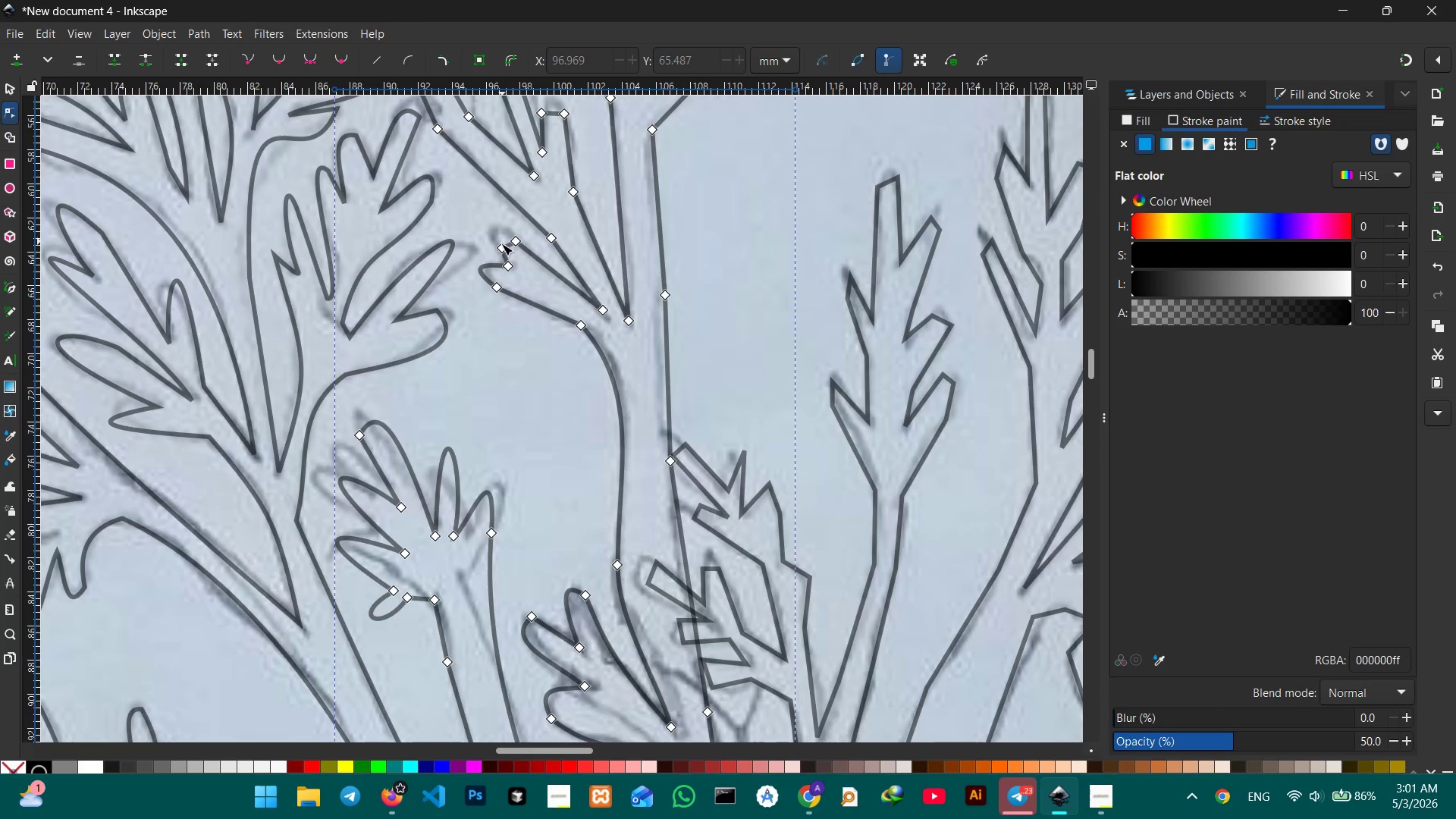 
left_click([501, 244])
 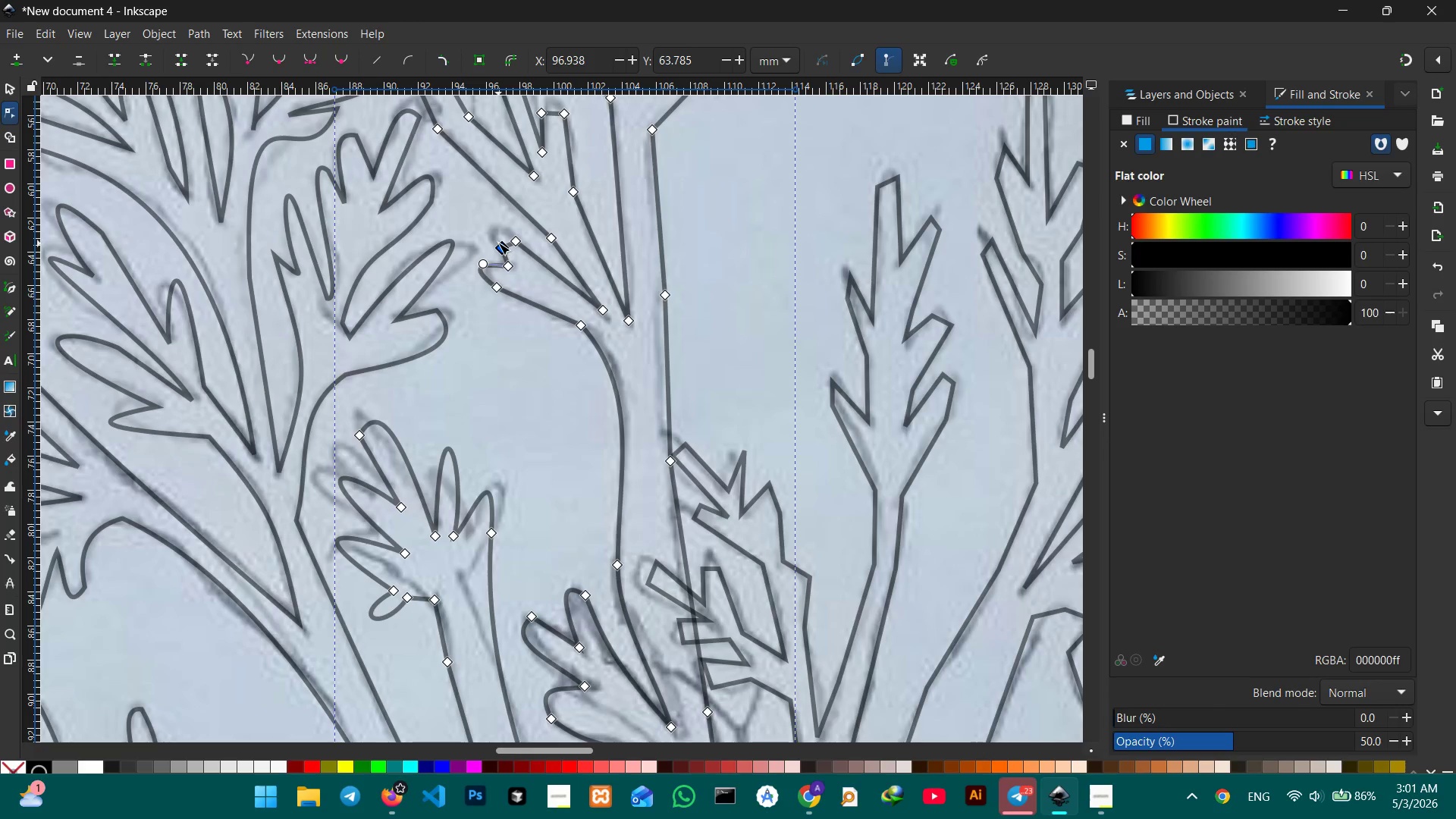 
key(Backspace)
 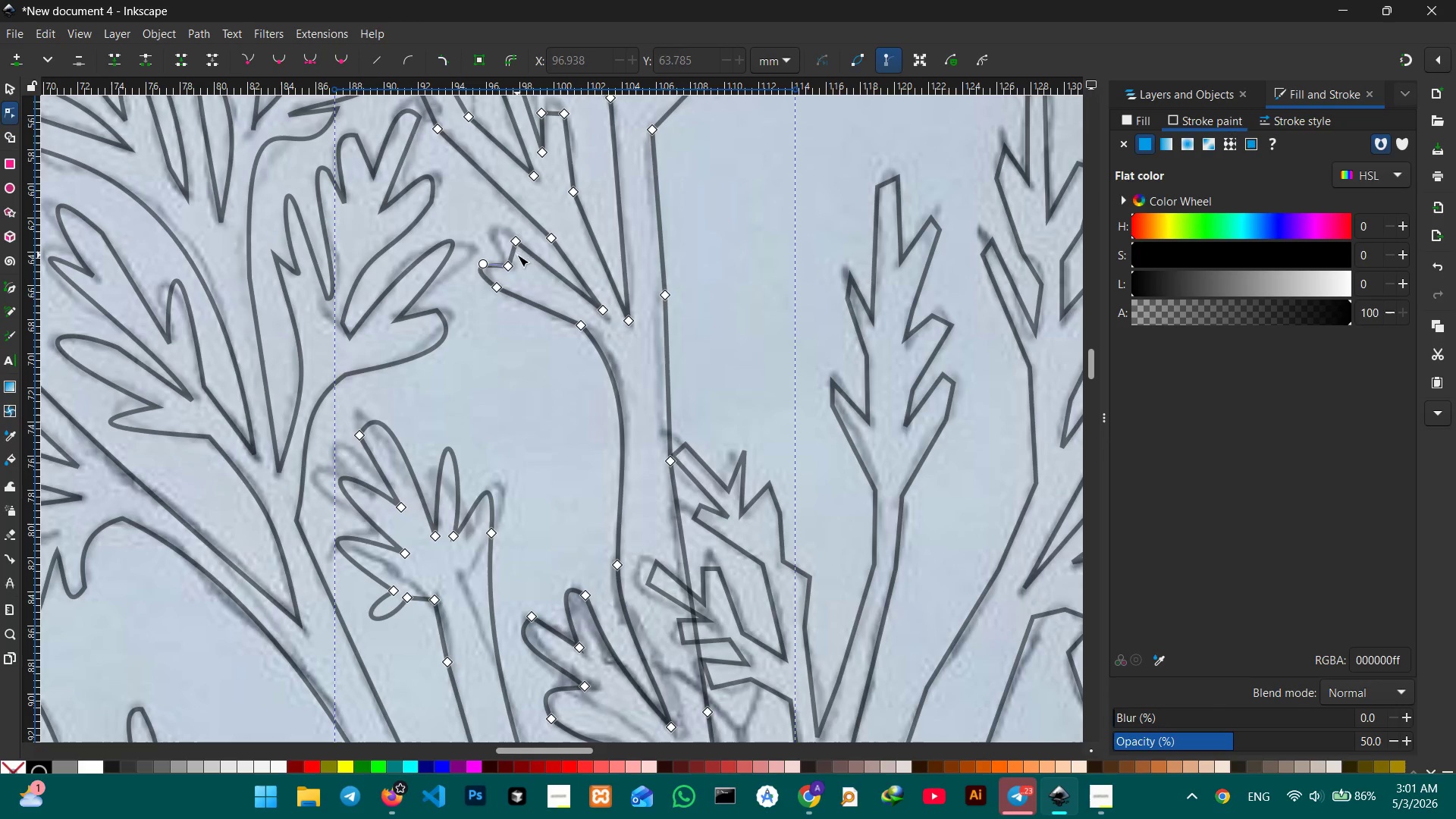 
left_click_drag(start_coordinate=[511, 253], to_coordinate=[491, 240])
 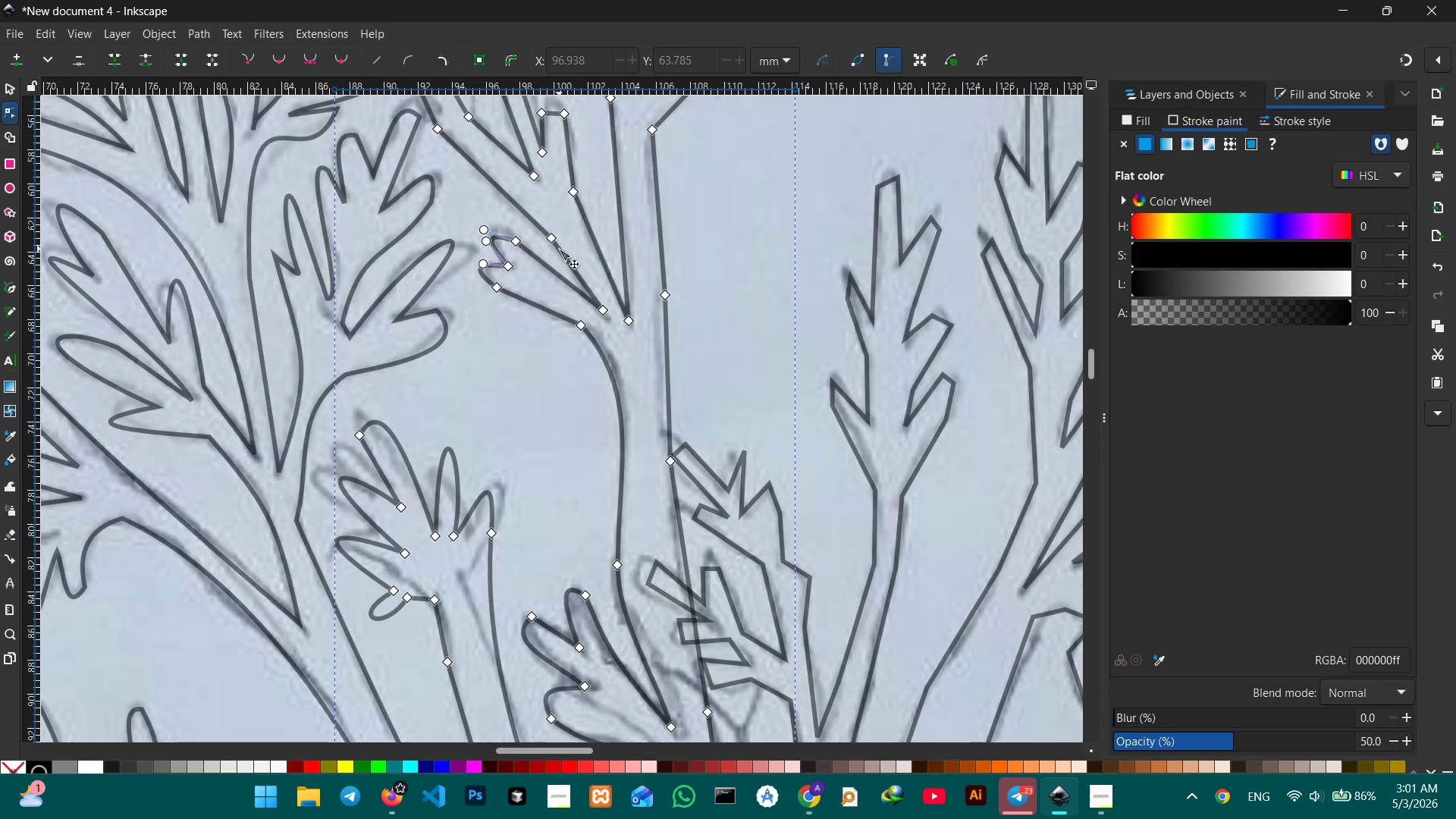 
left_click([551, 237])
 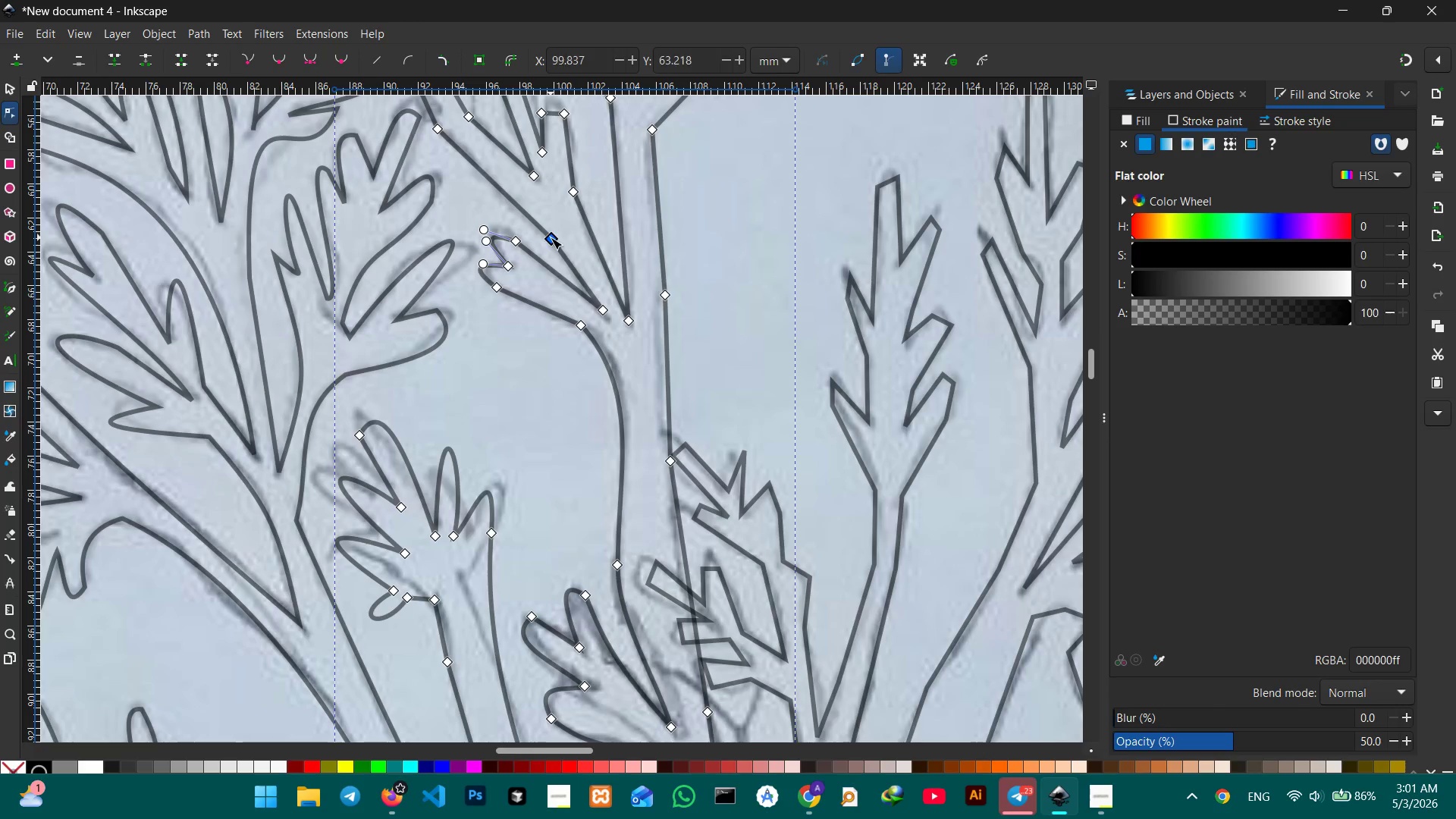 
key(Backspace)
 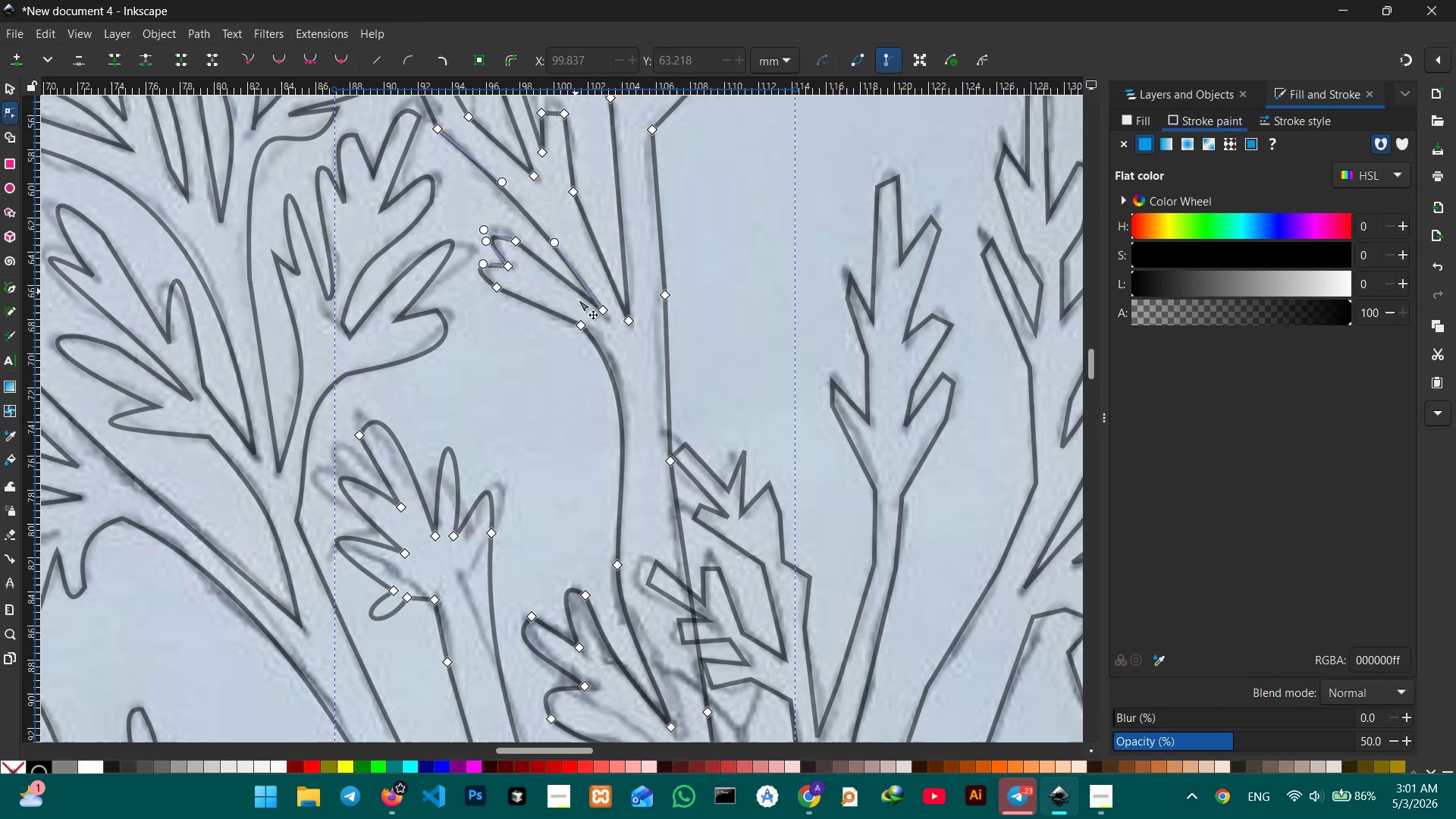 
scroll: coordinate [578, 301], scroll_direction: up, amount: 2.0
 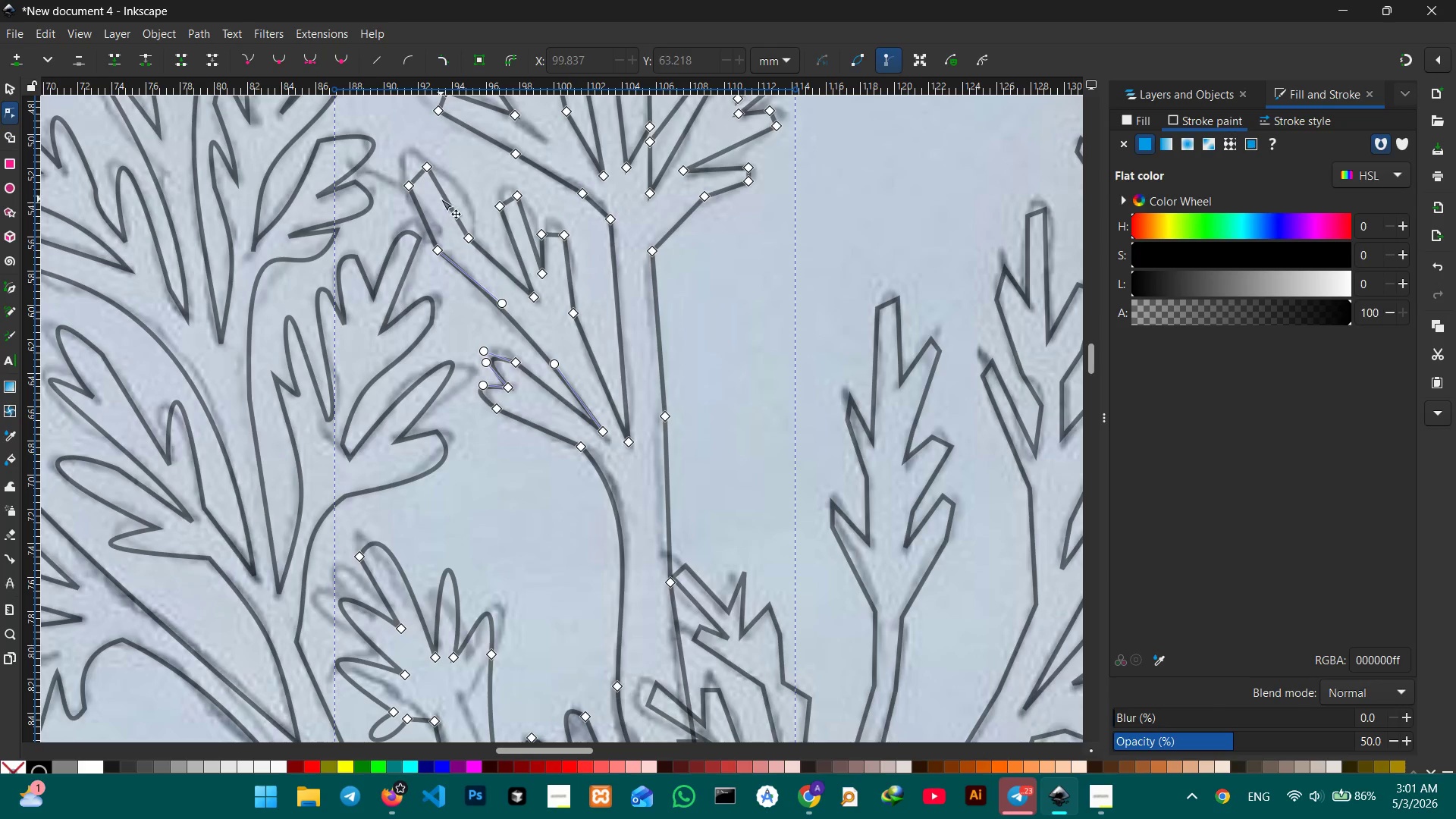 
left_click([435, 250])
 